 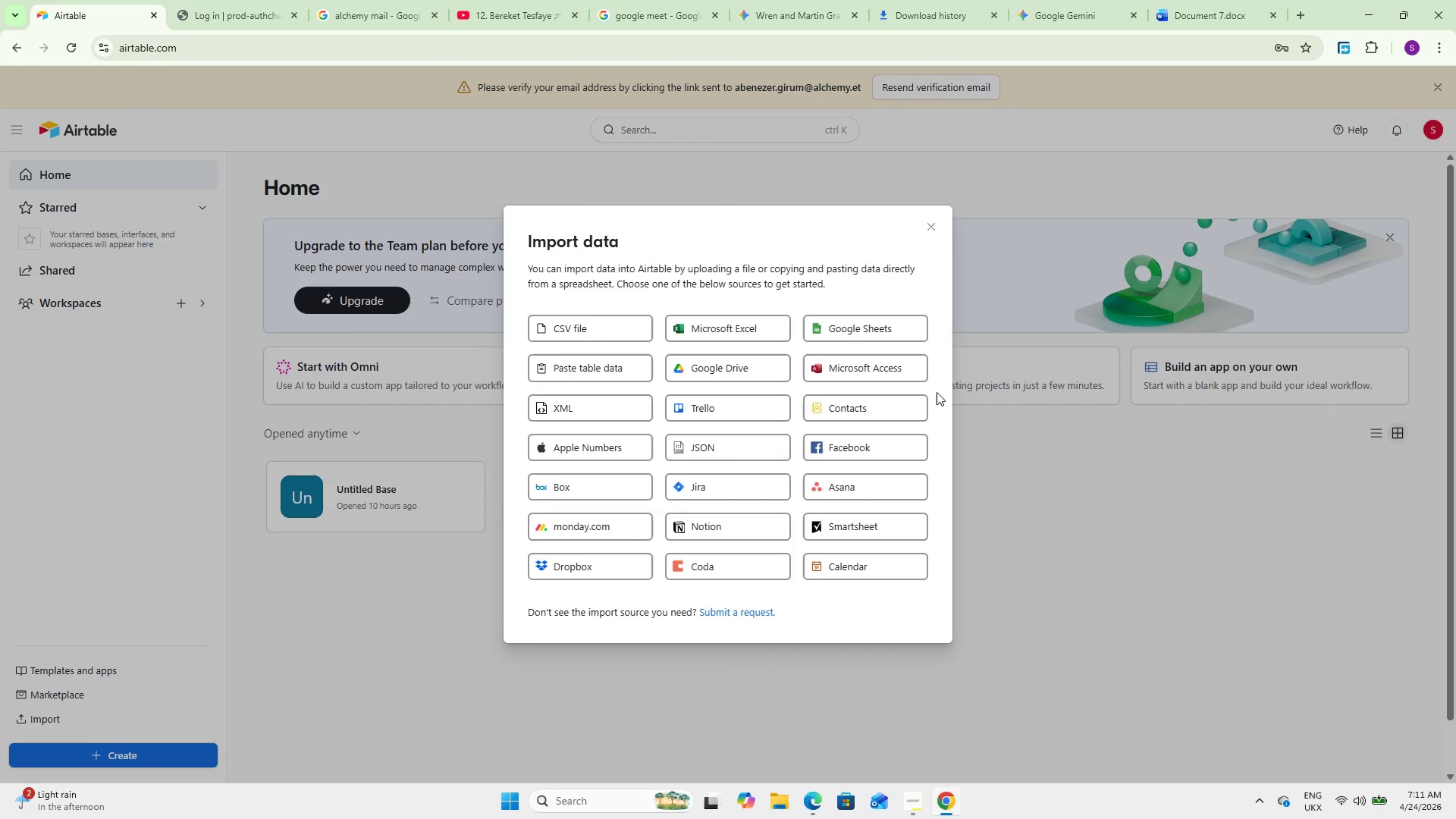 
left_click([611, 331])
 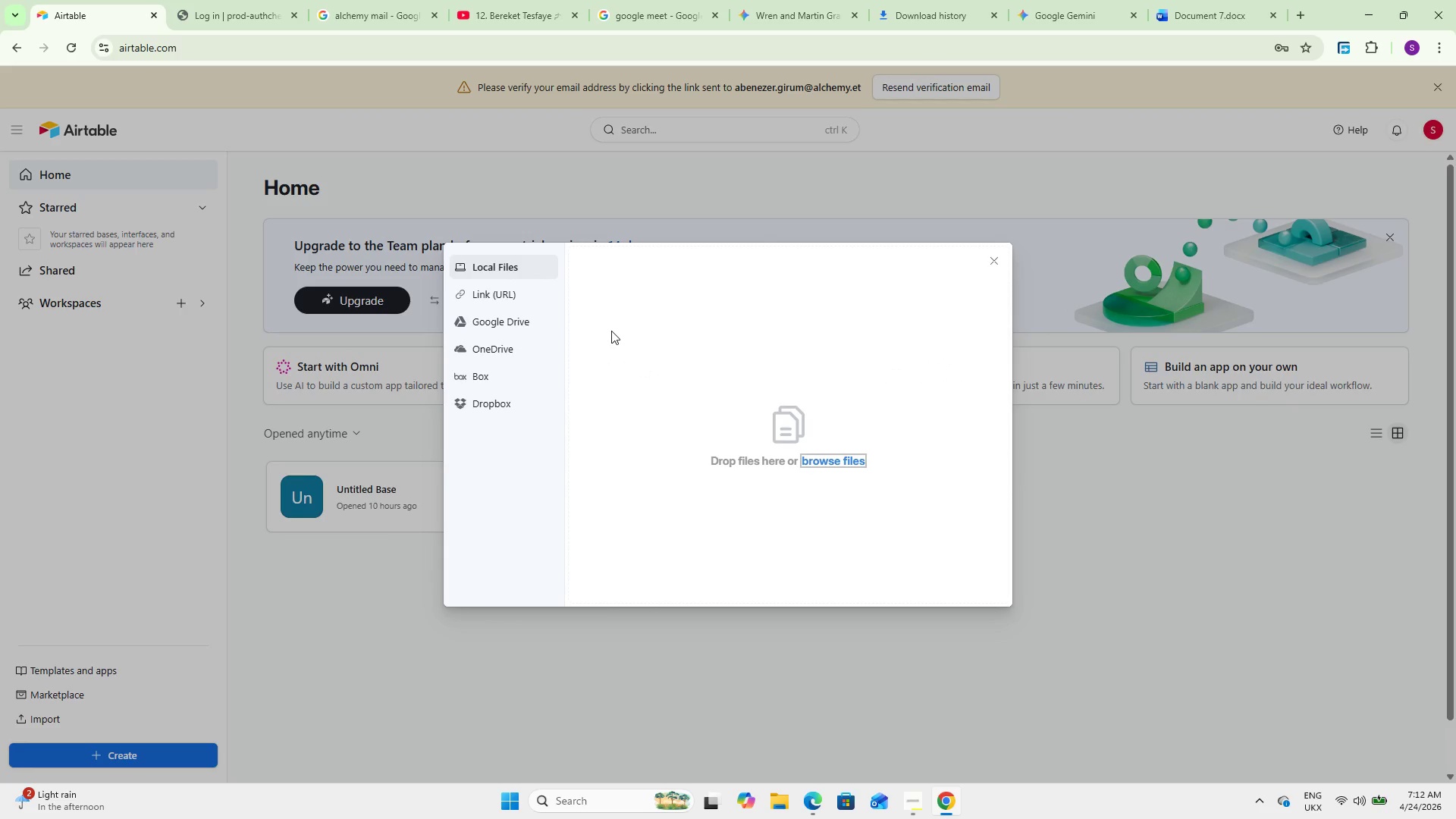 
wait(5.8)
 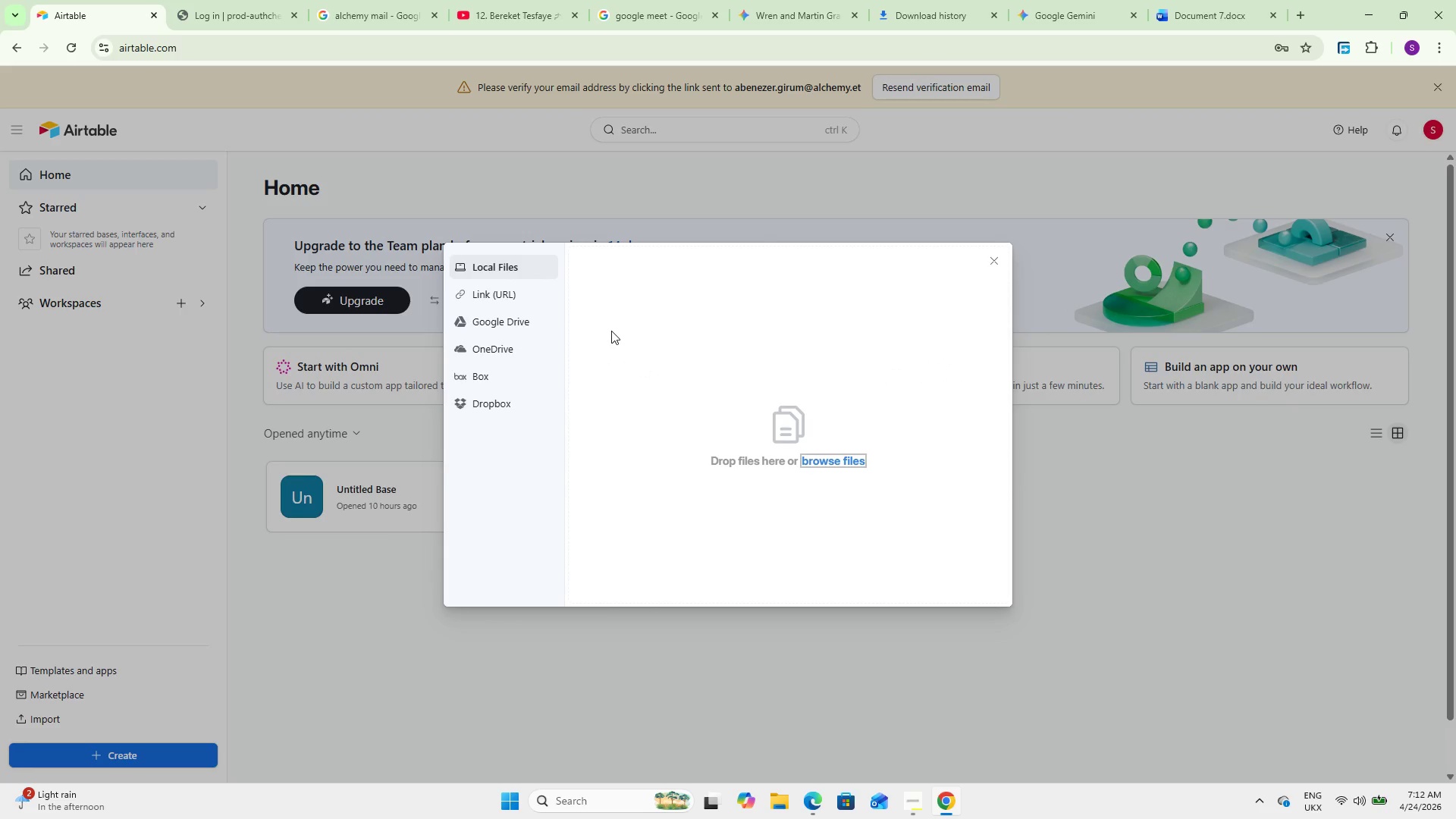 
left_click([842, 463])
 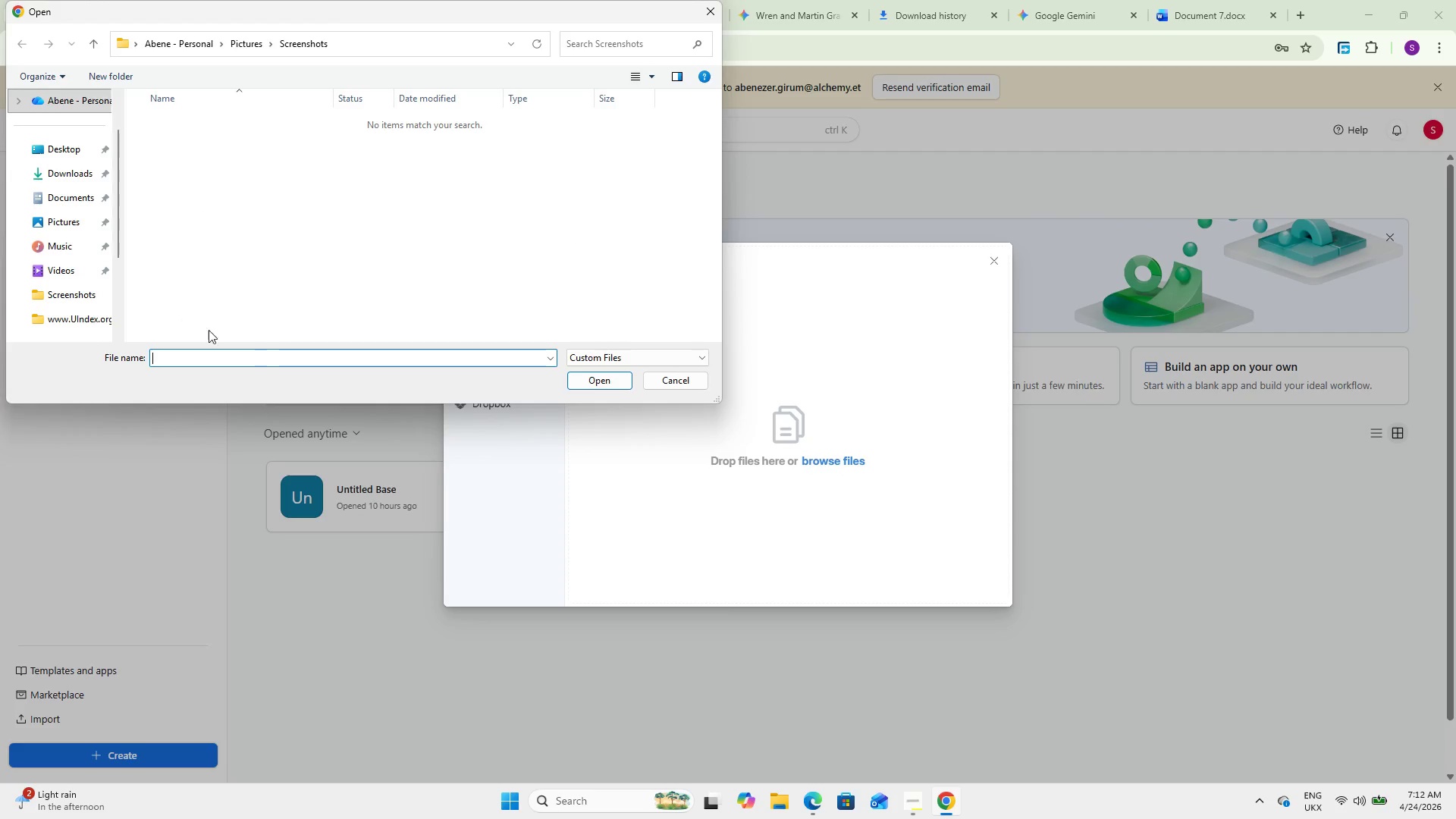 
double_click([77, 175])
 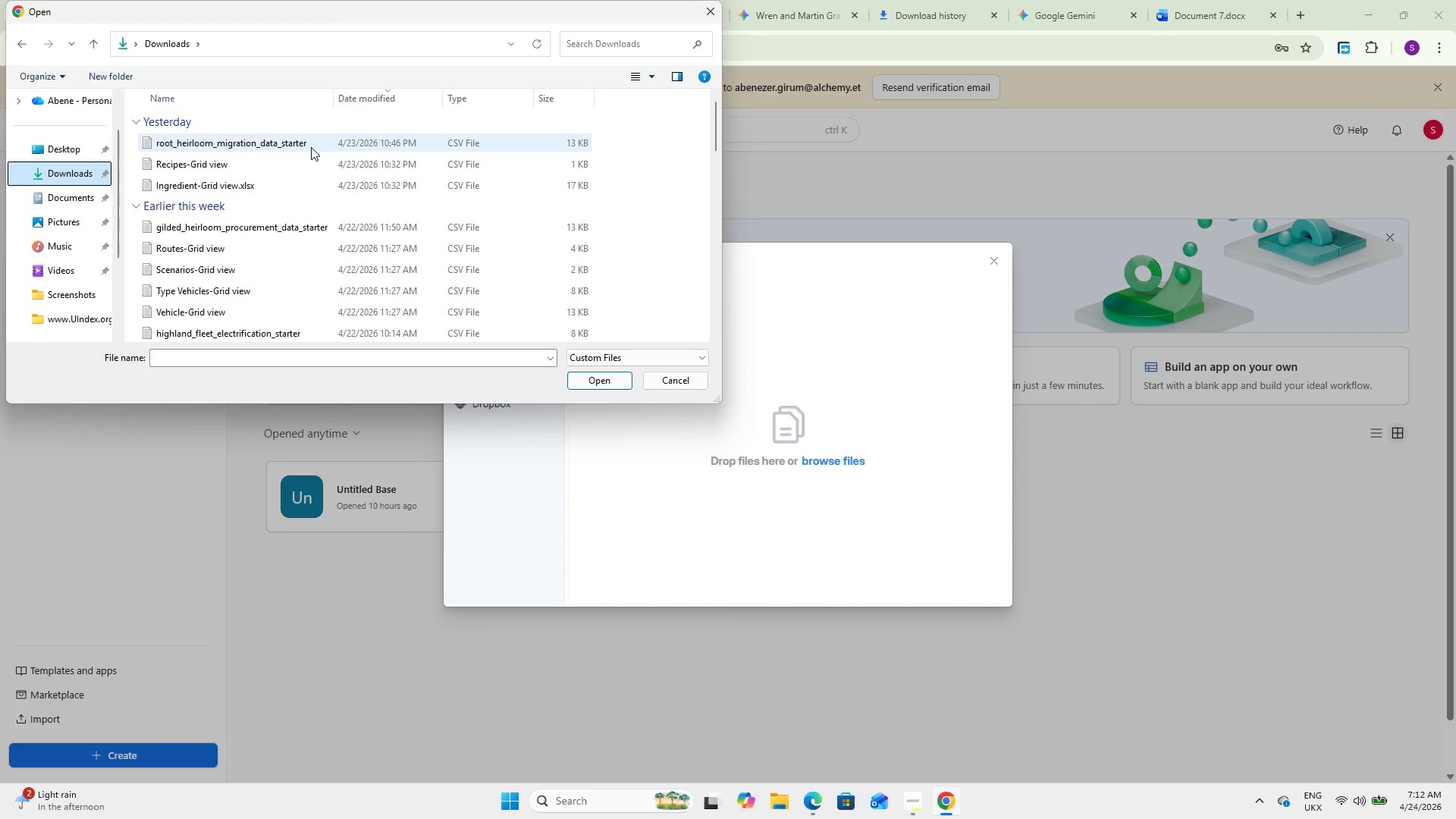 
double_click([310, 147])
 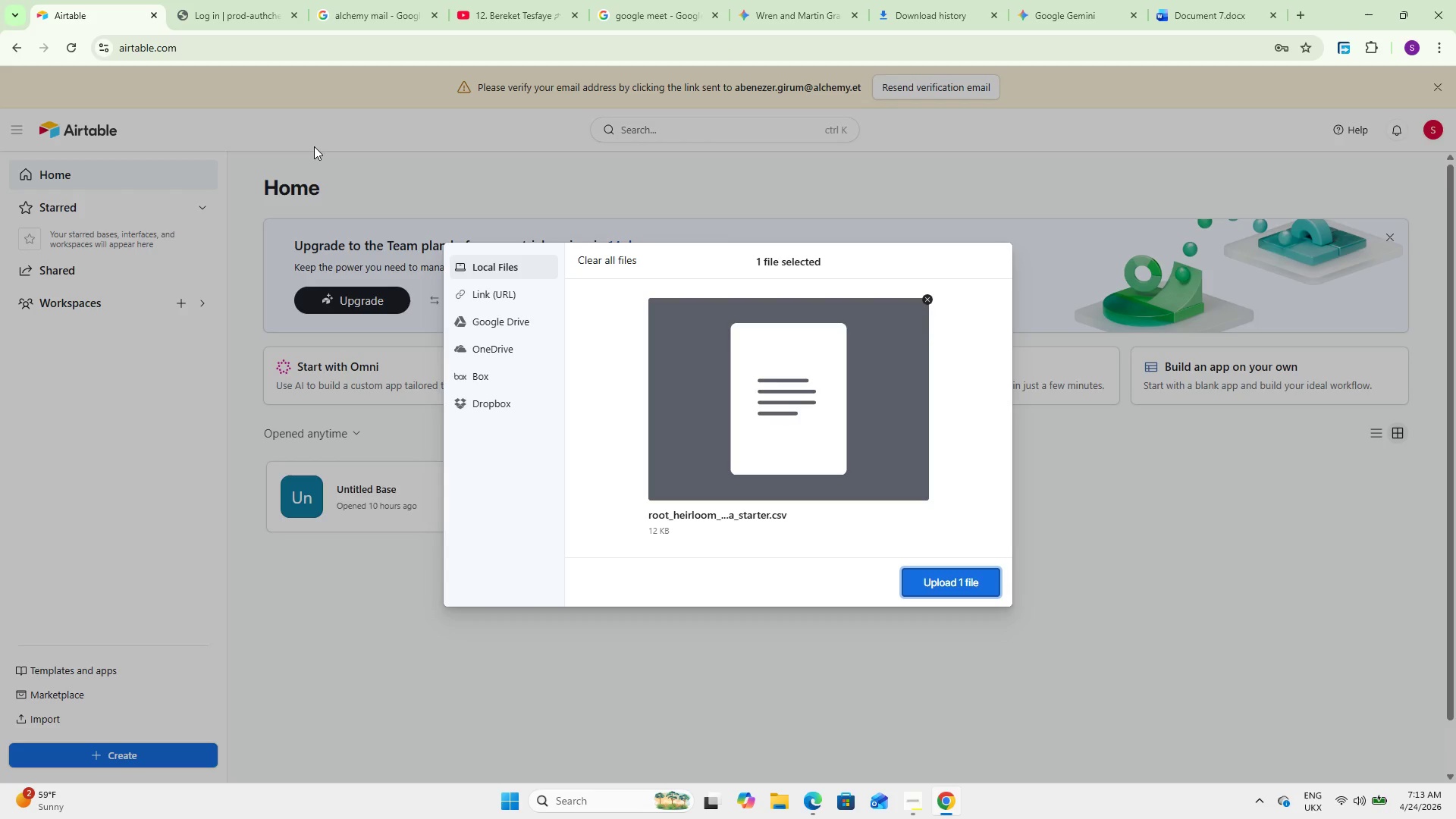 
wait(107.86)
 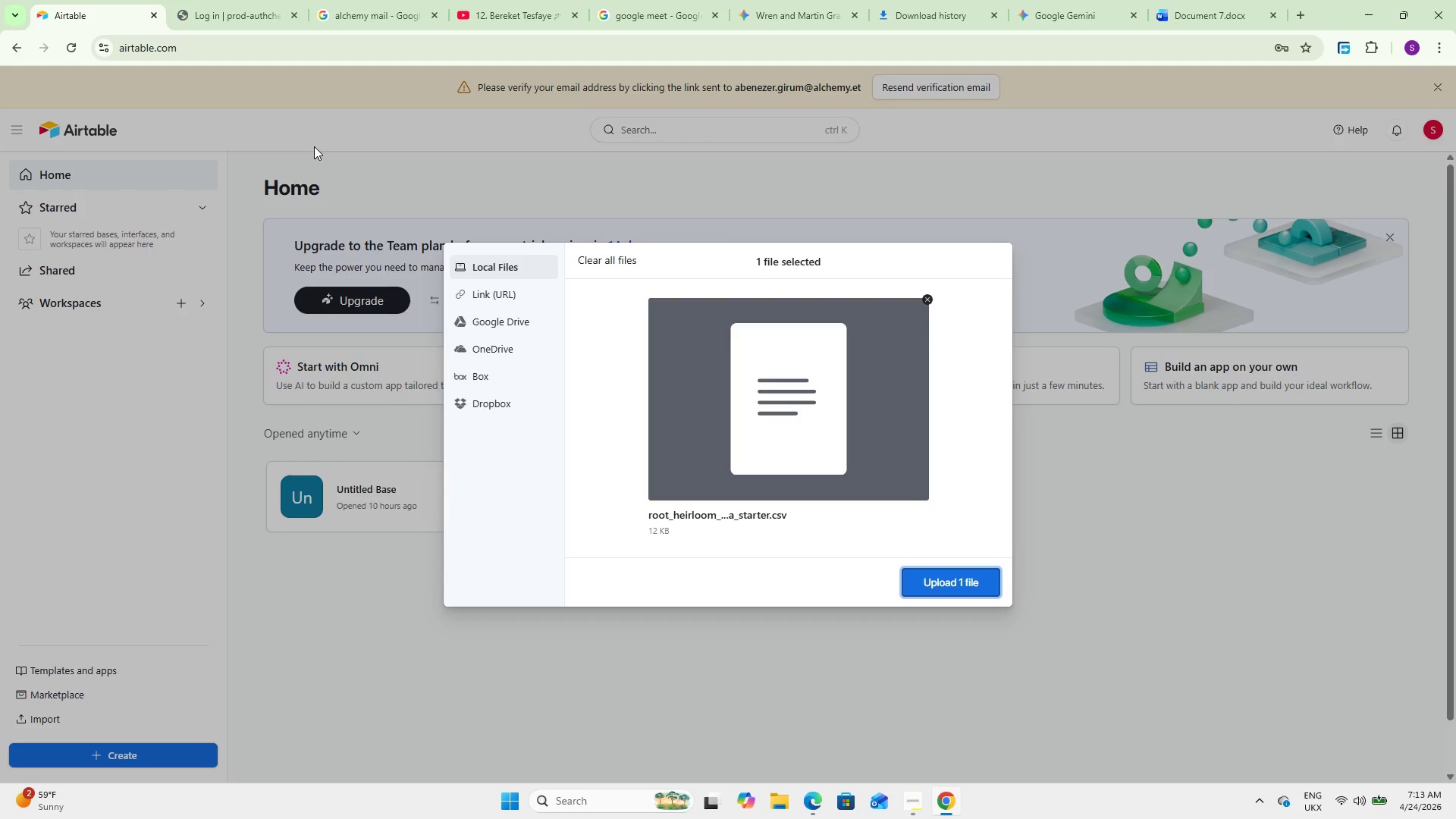 
left_click([956, 573])
 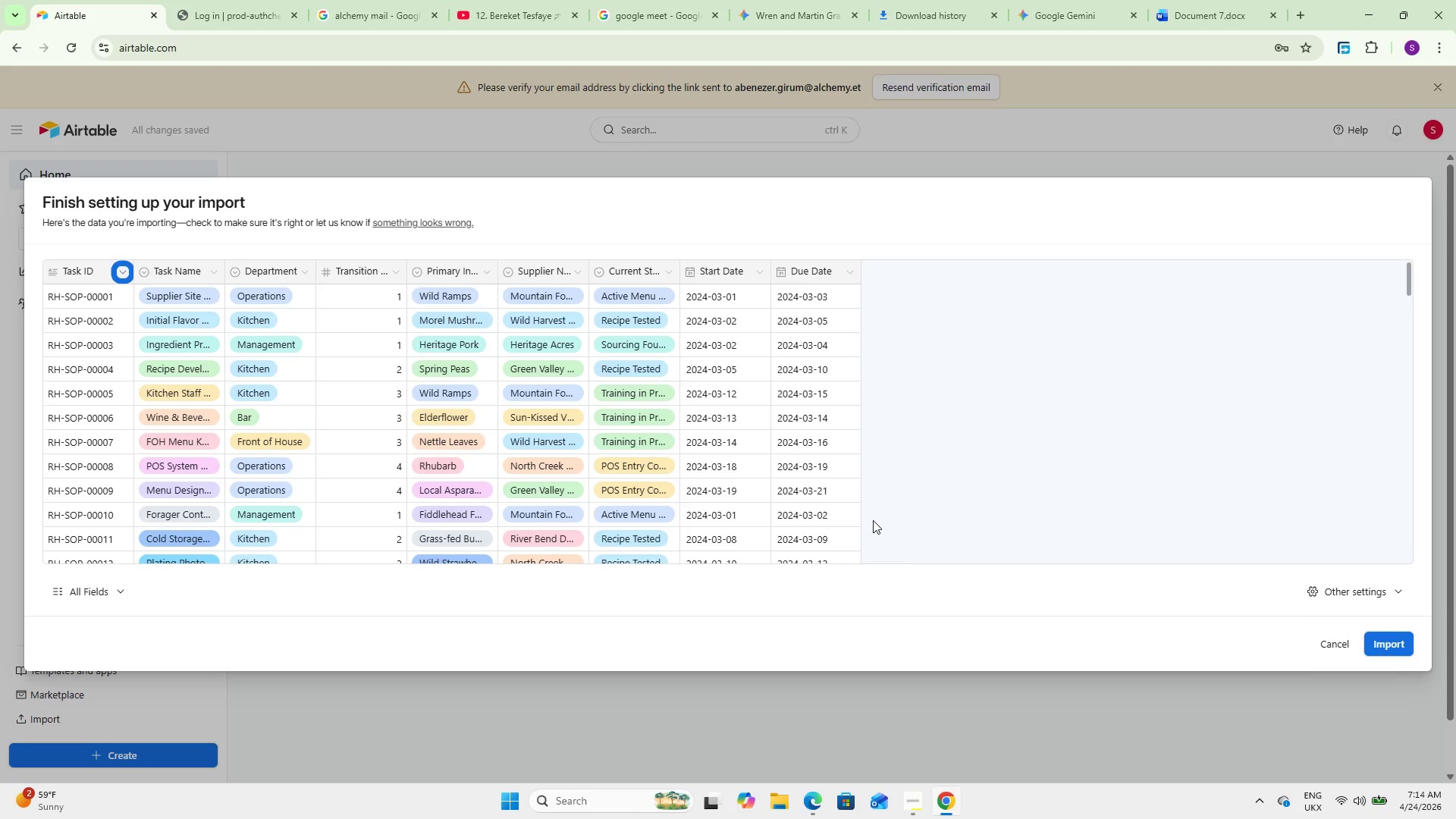 
wait(13.45)
 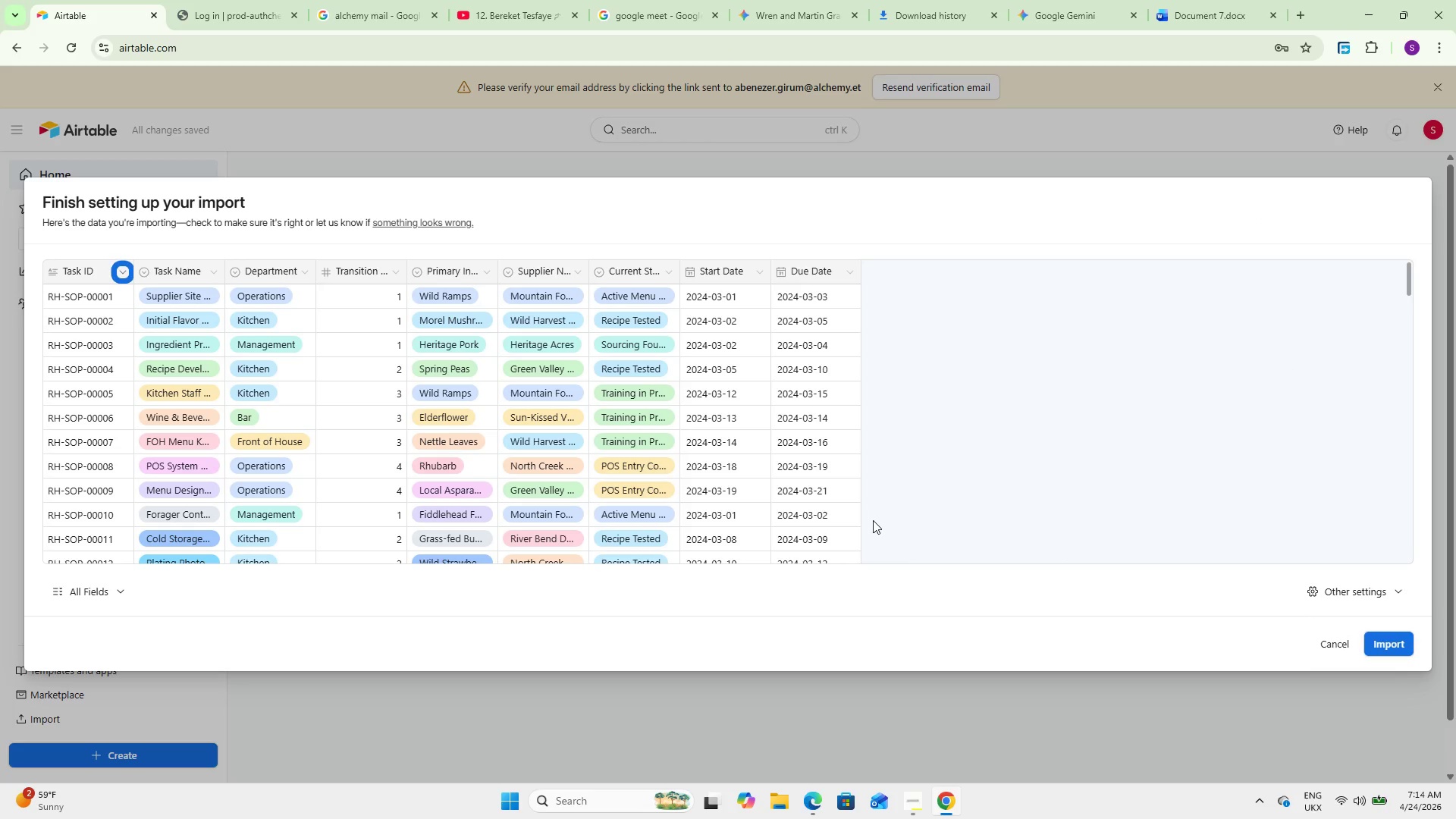 
left_click([1373, 631])
 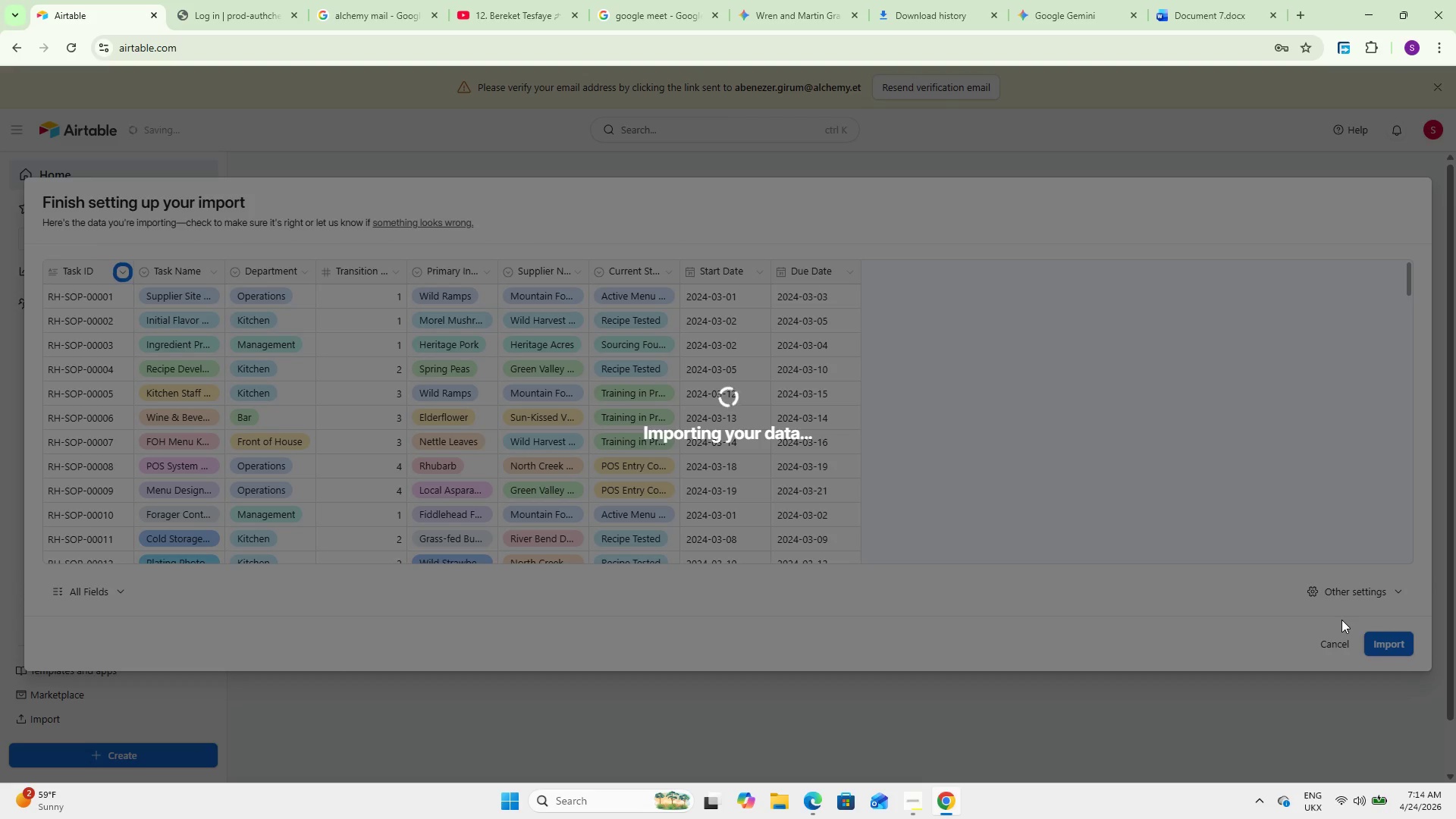 
wait(12.69)
 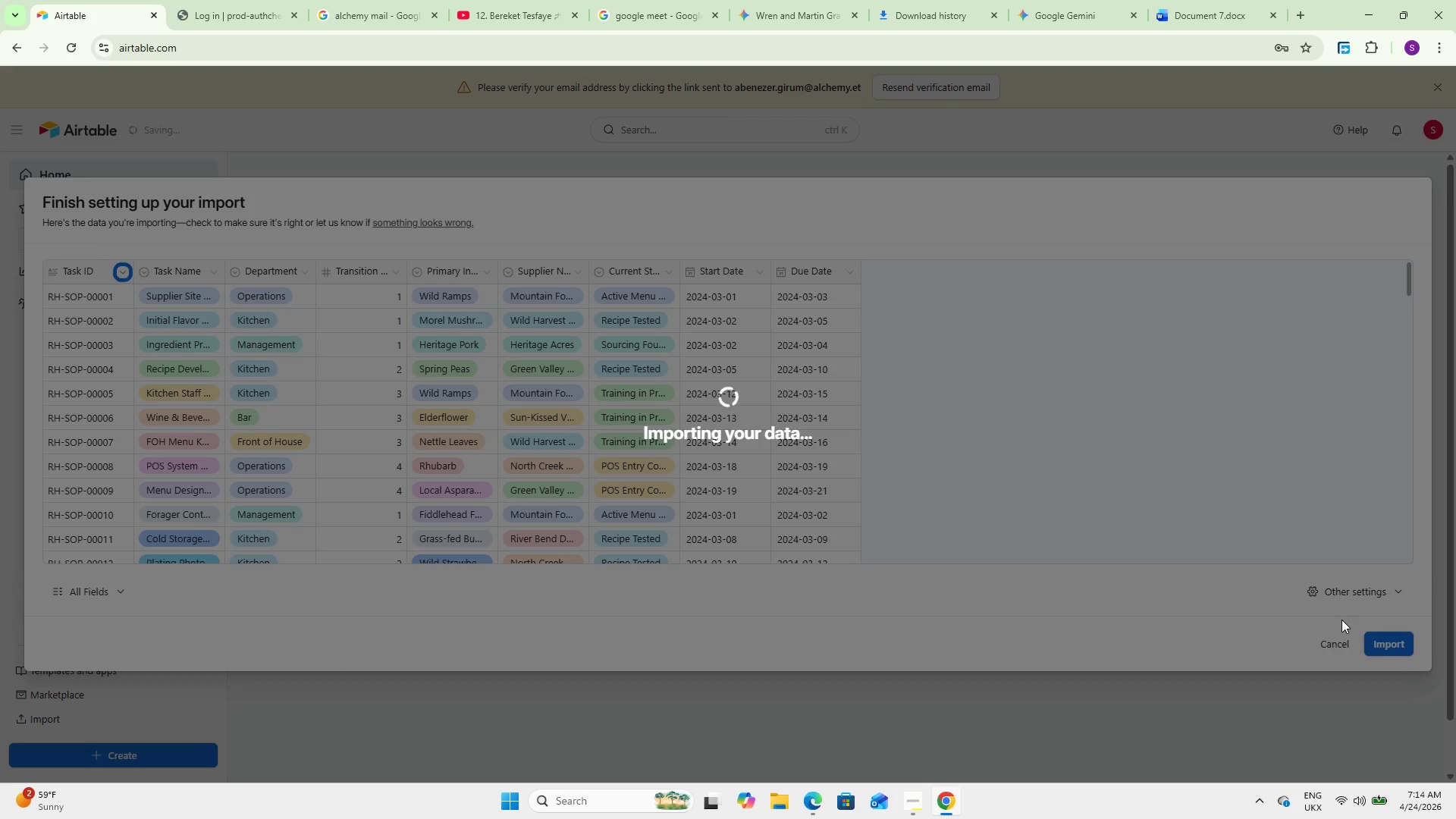 
mouse_move([212, 112])
 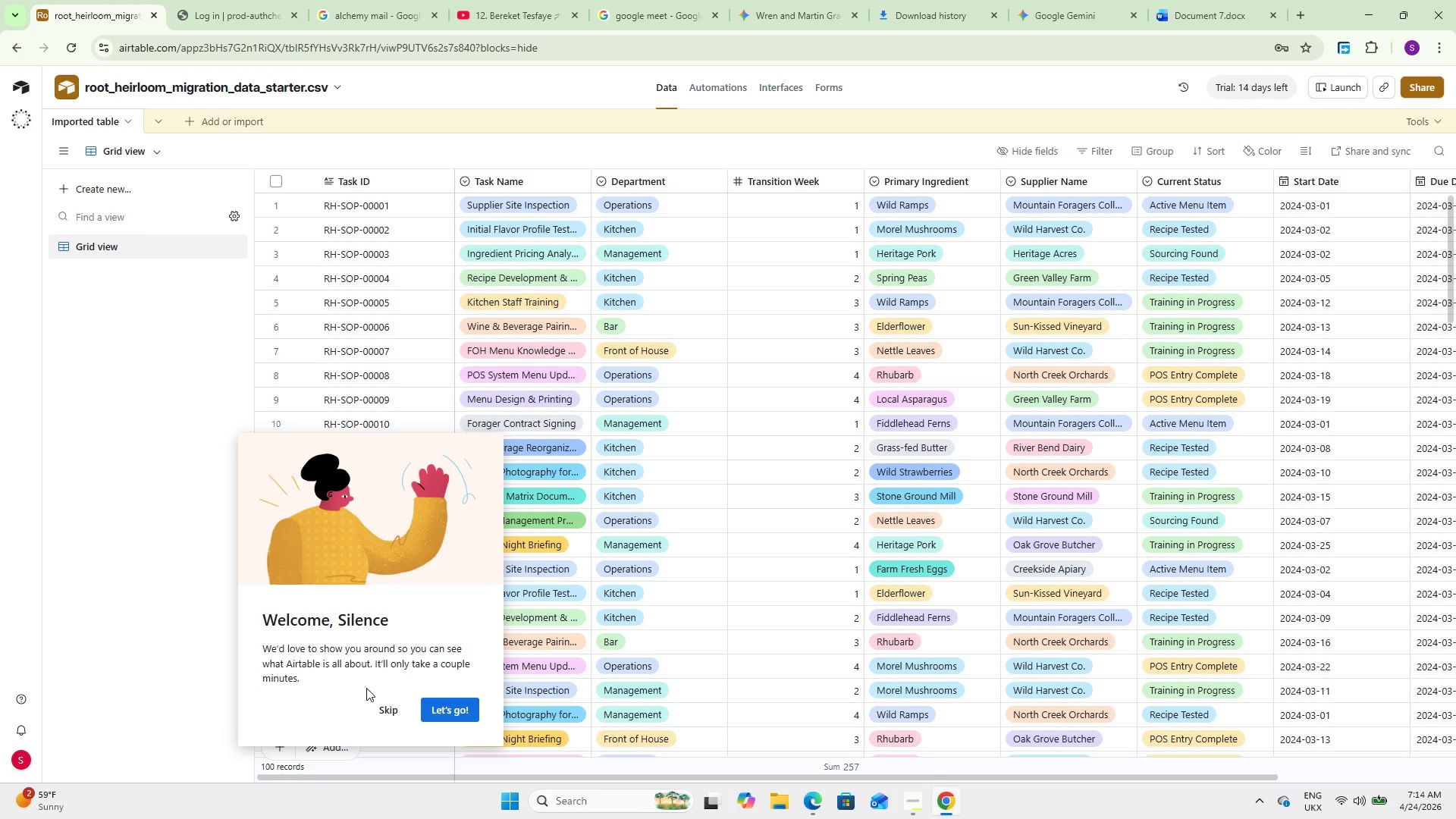 
left_click([384, 702])
 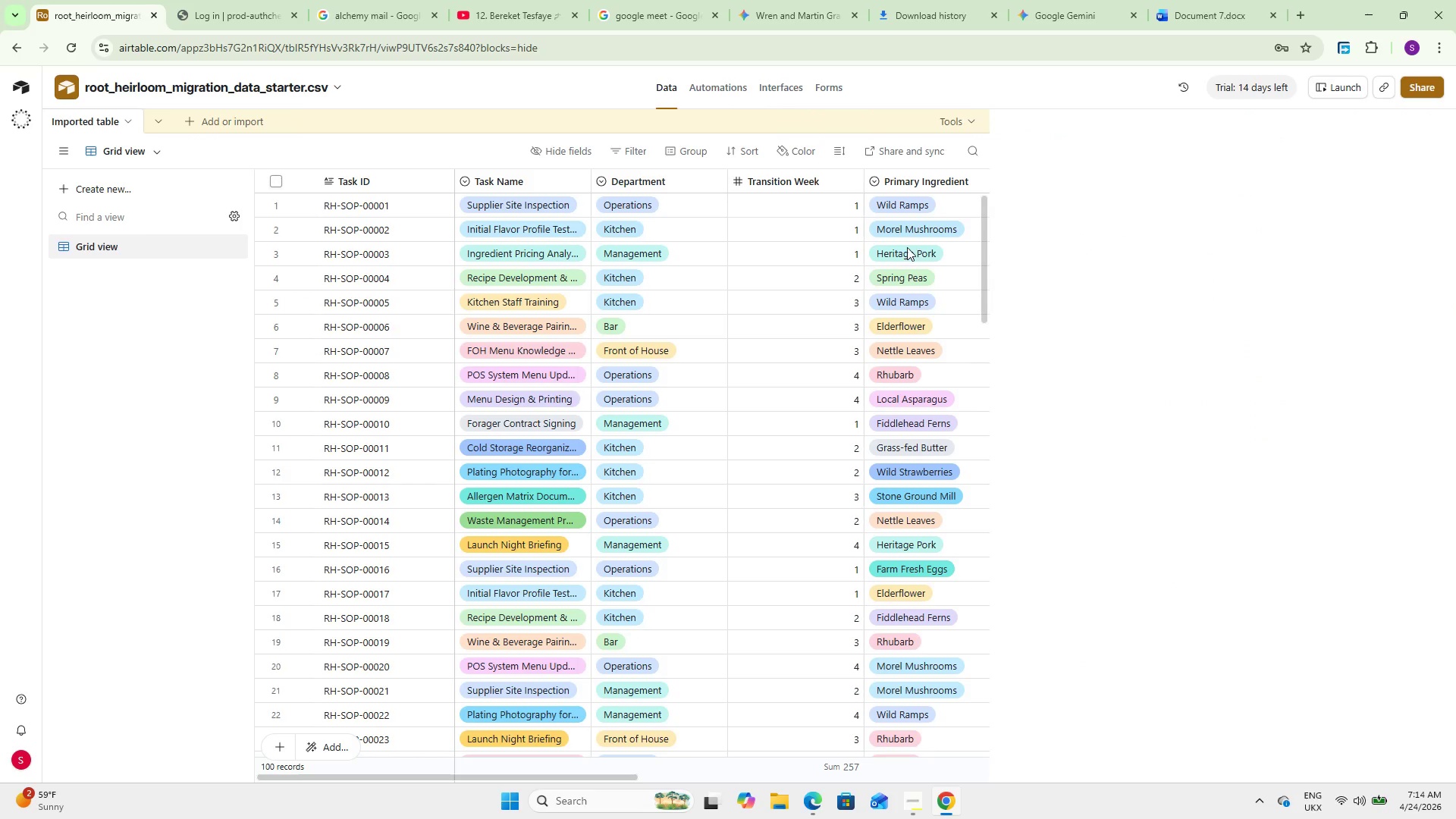 
wait(6.3)
 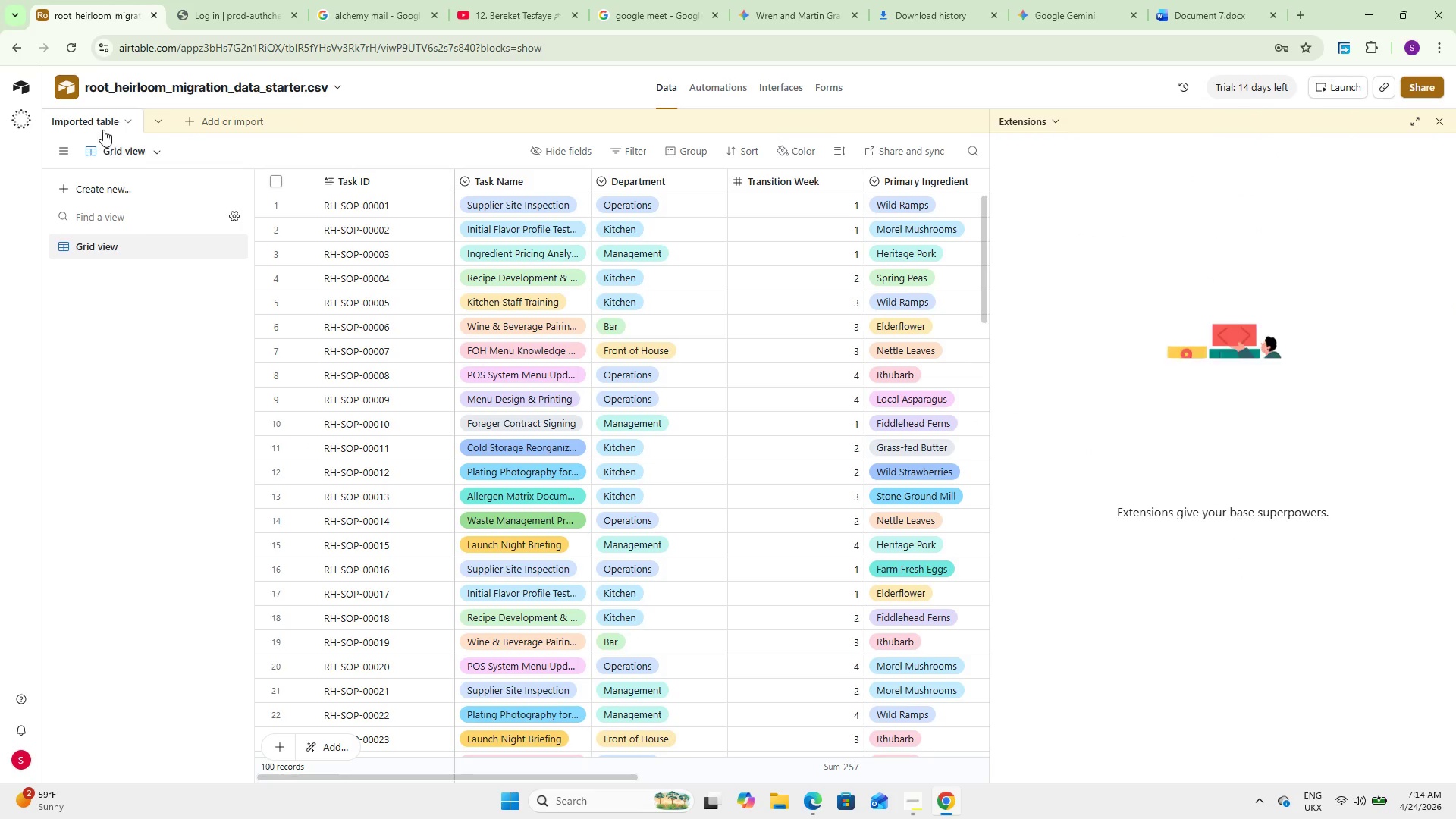 
double_click([156, 84])
 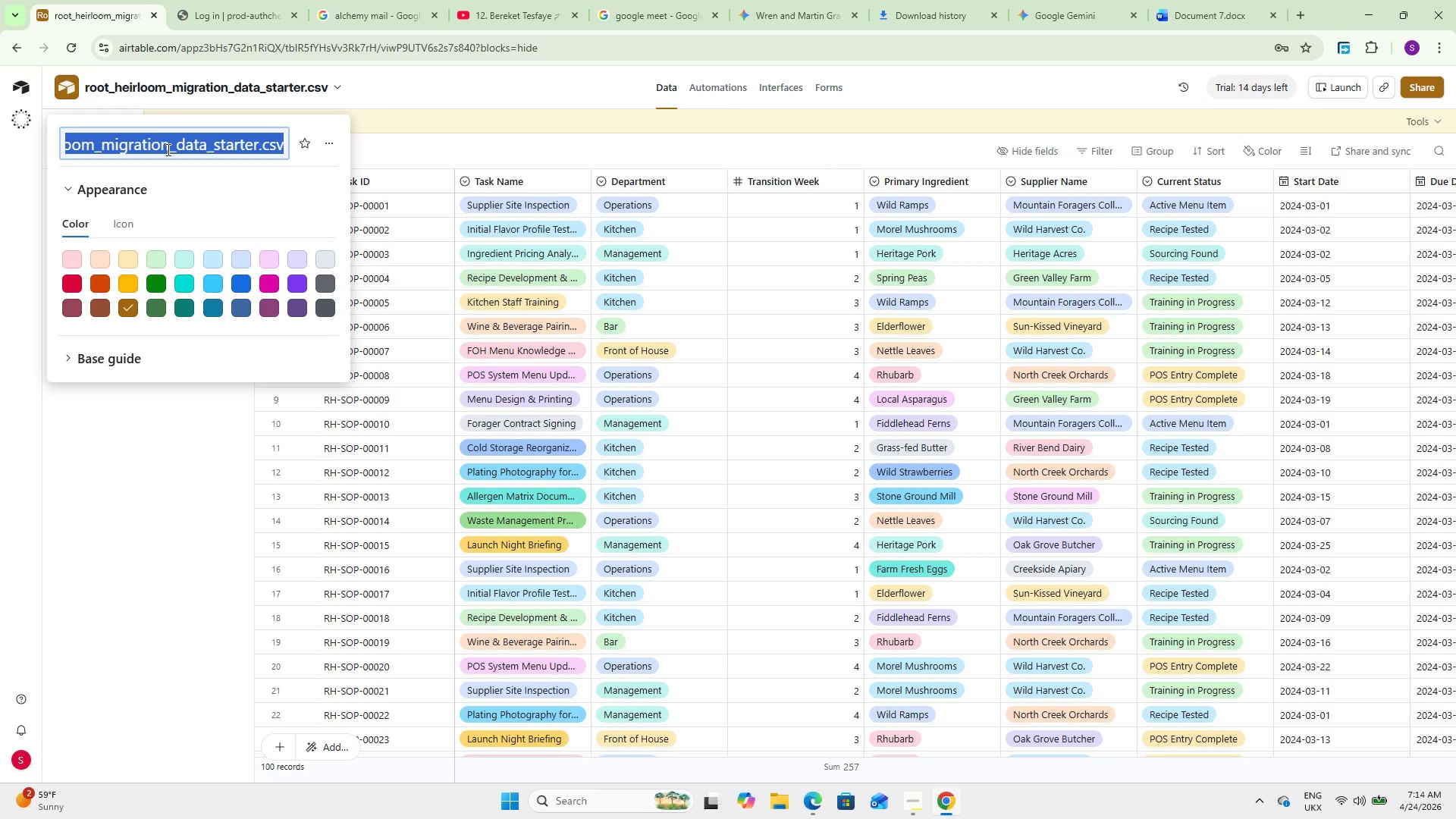 
key(Numpad0)
 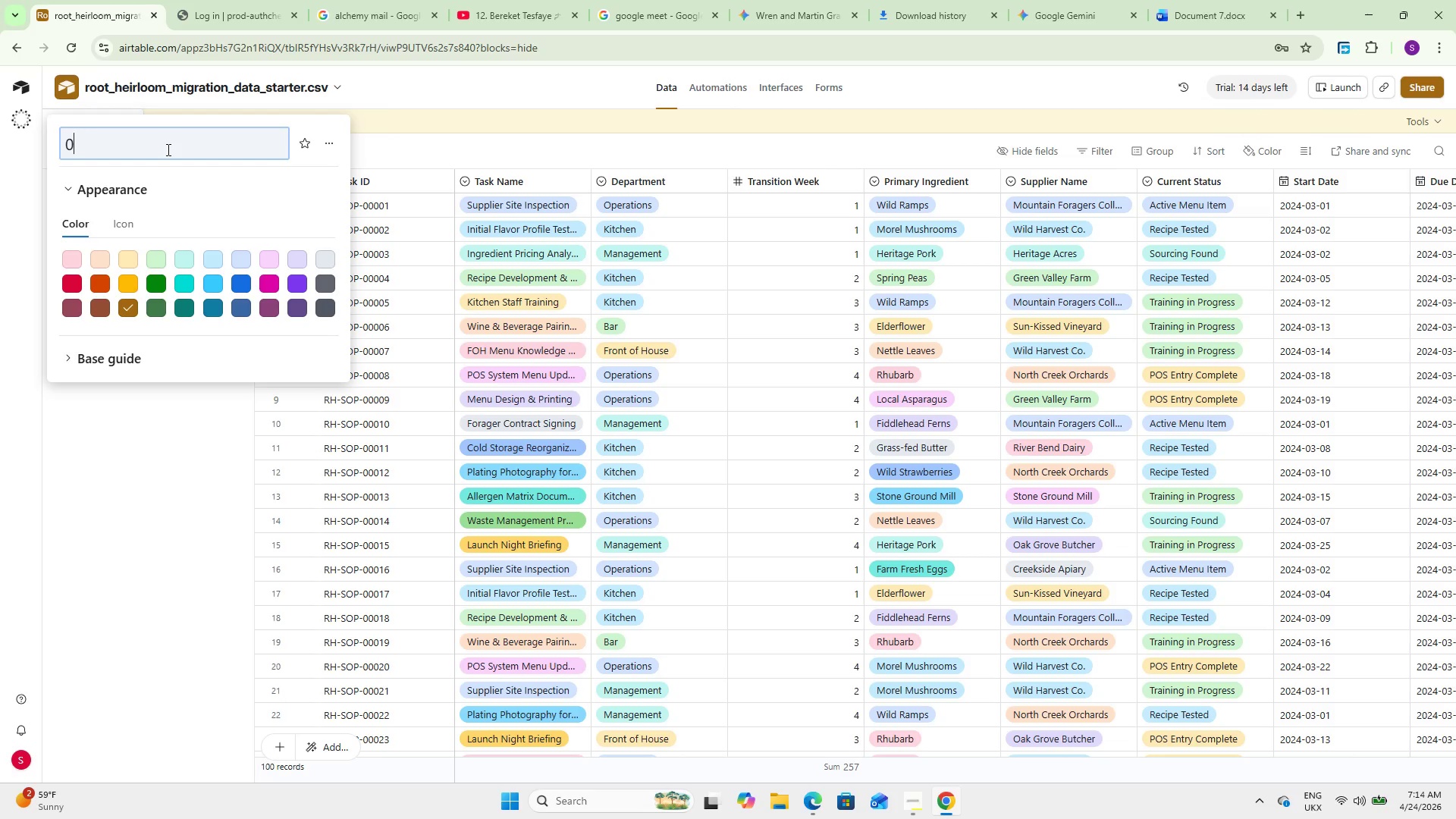 
key(ArrowRight)
 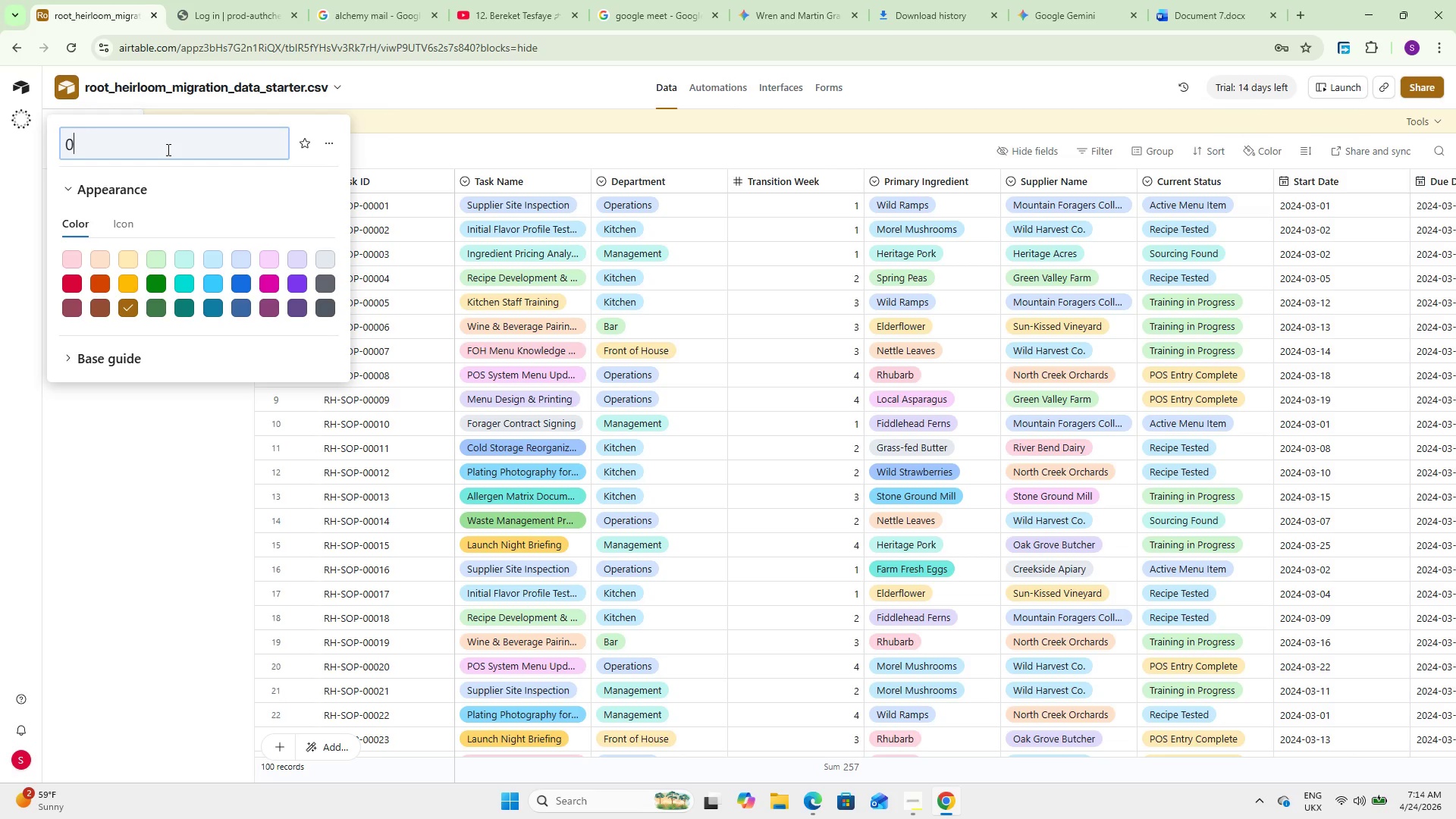 
key(Control+Z)
 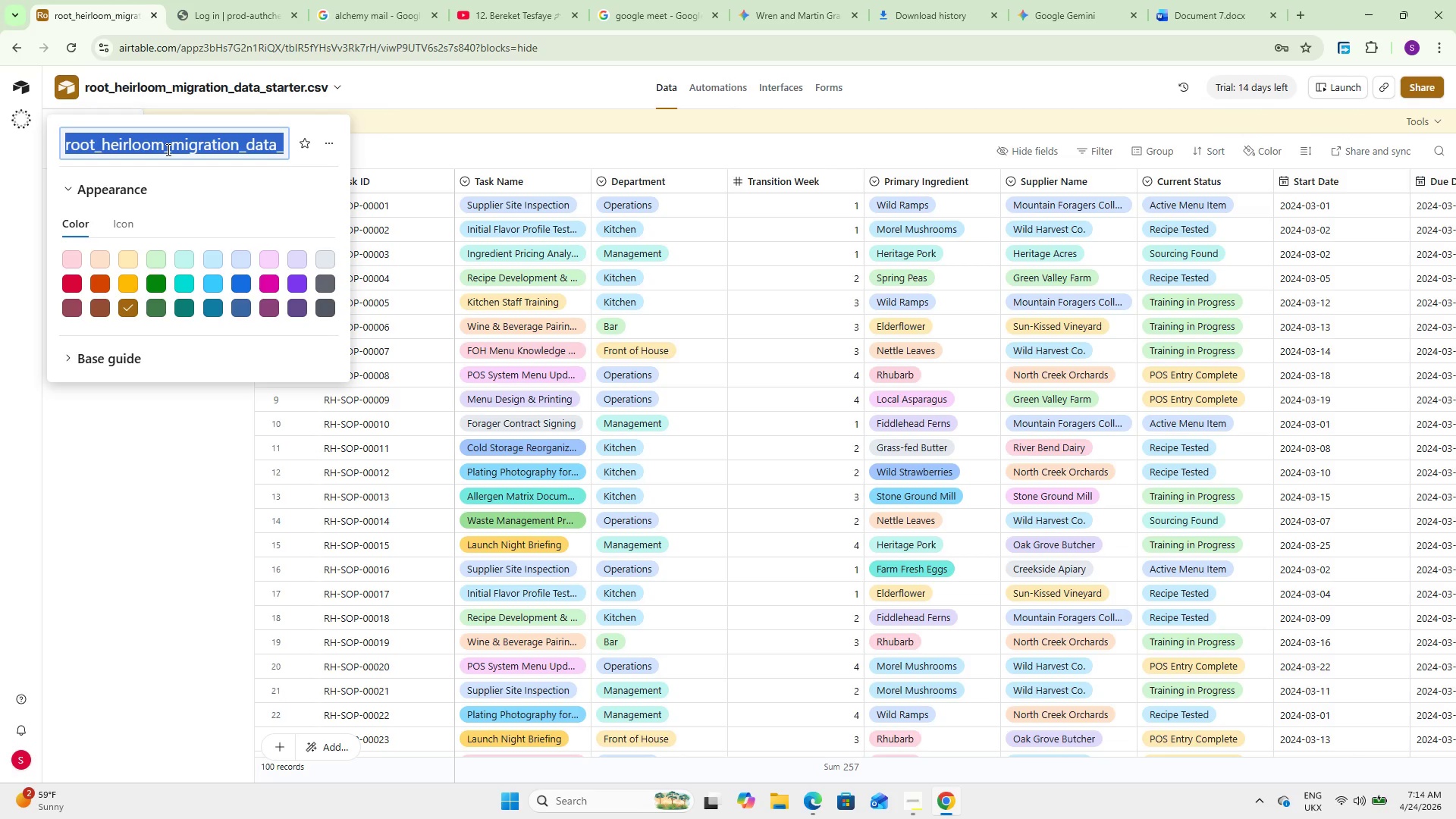 
key(ArrowRight)
 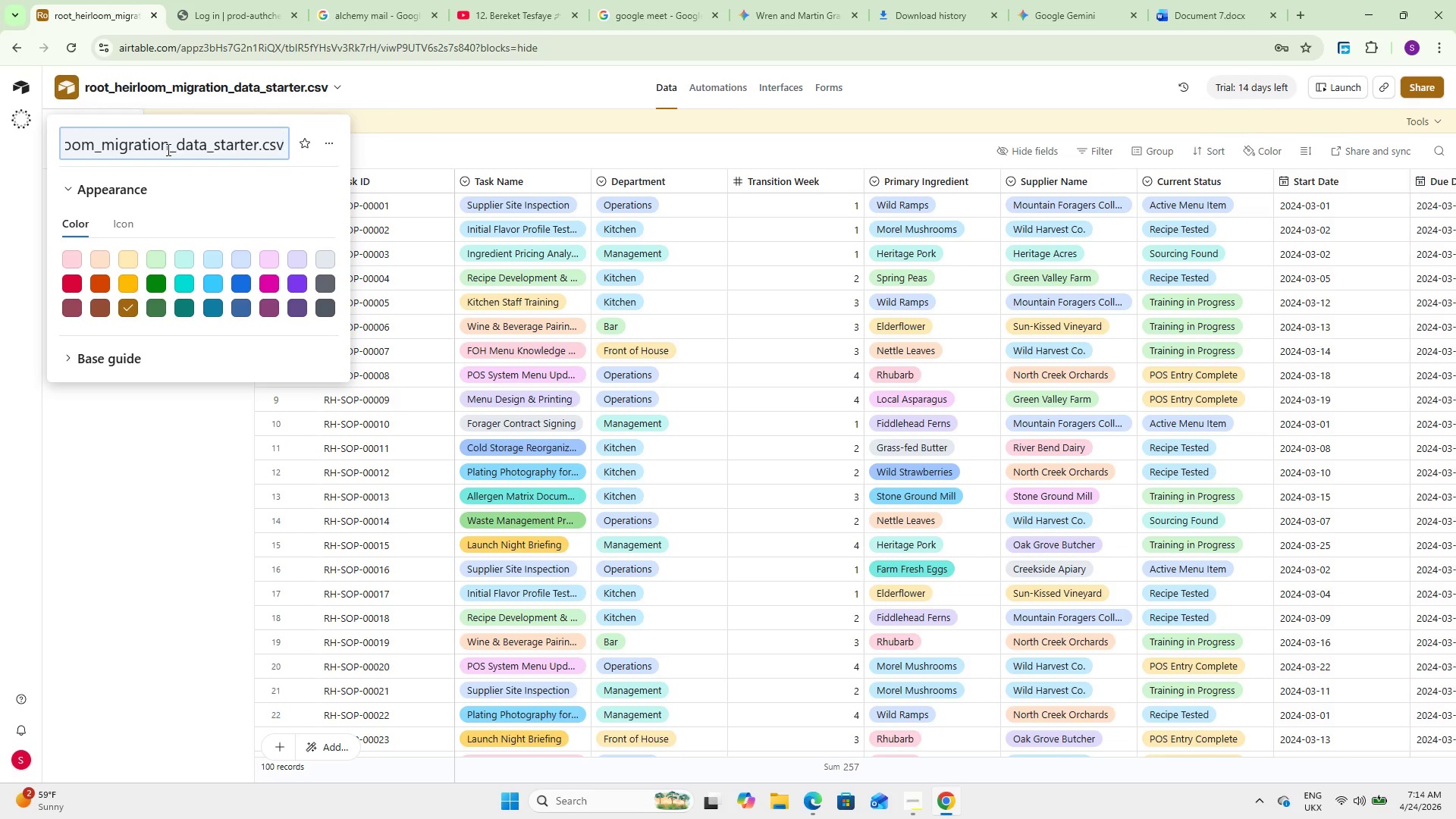 
hold_key(key=Backspace, duration=0.78)
 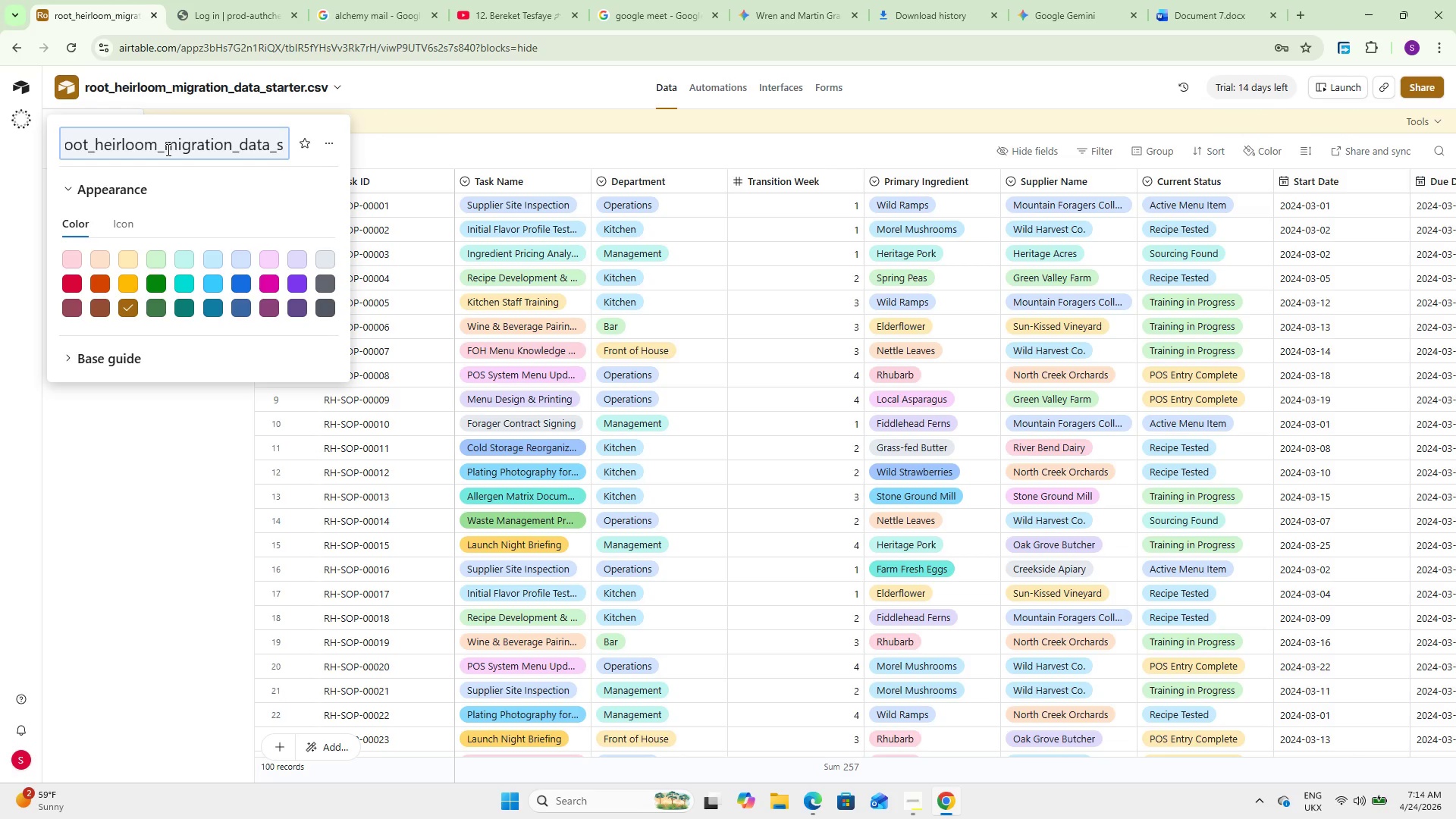 
key(Backspace)
 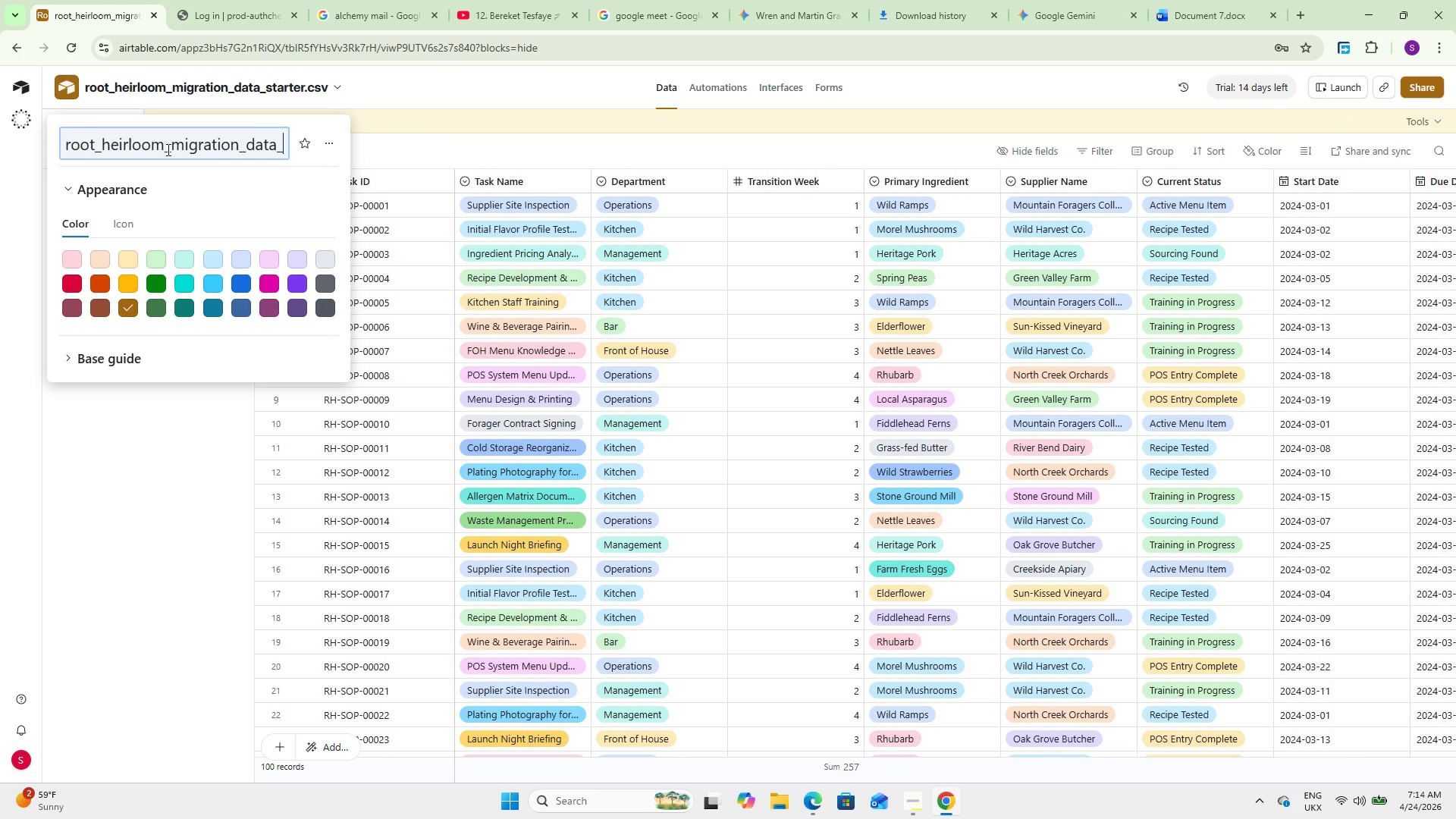 
key(Backspace)
 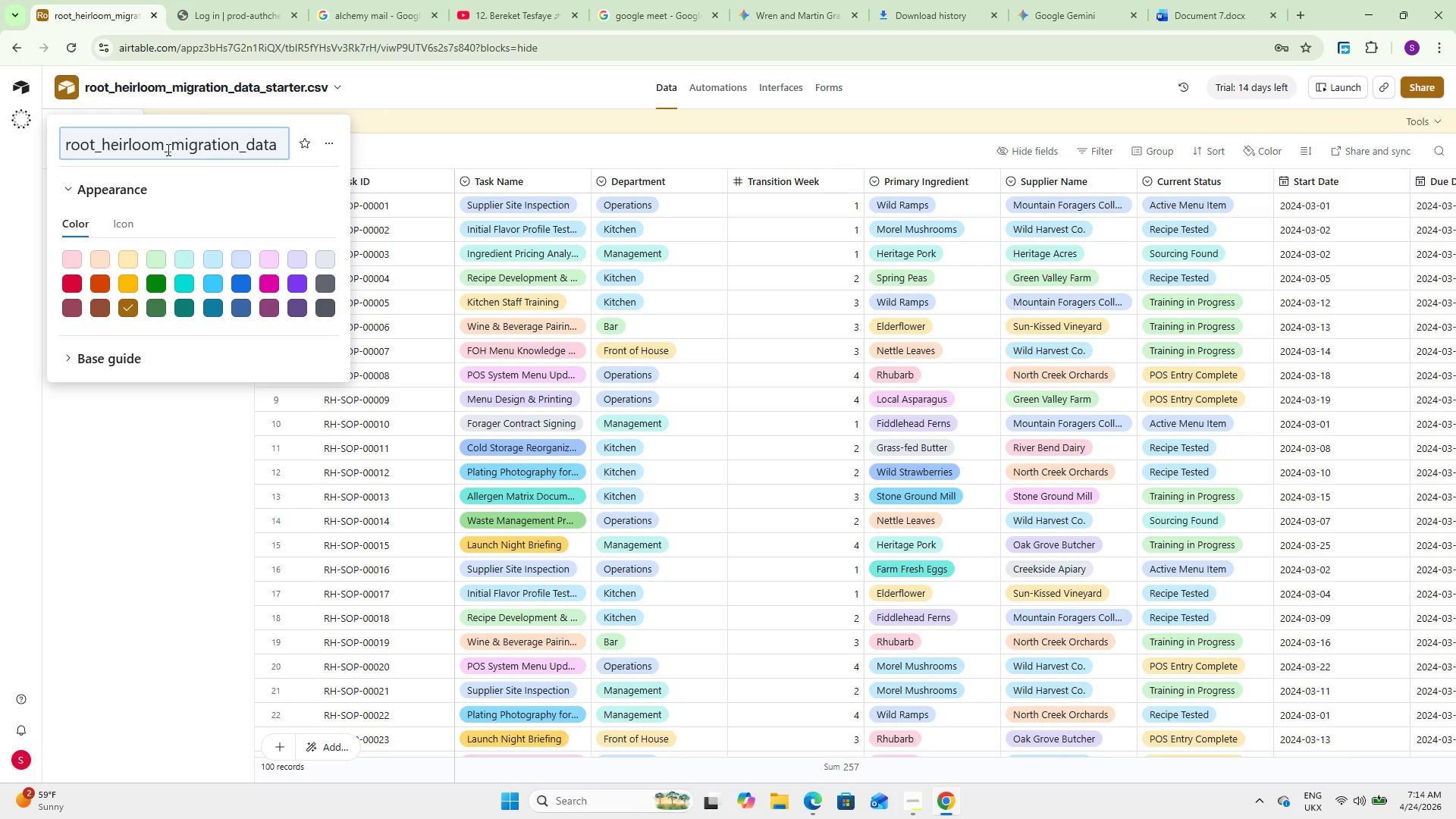 
hold_key(key=Backspace, duration=0.58)
 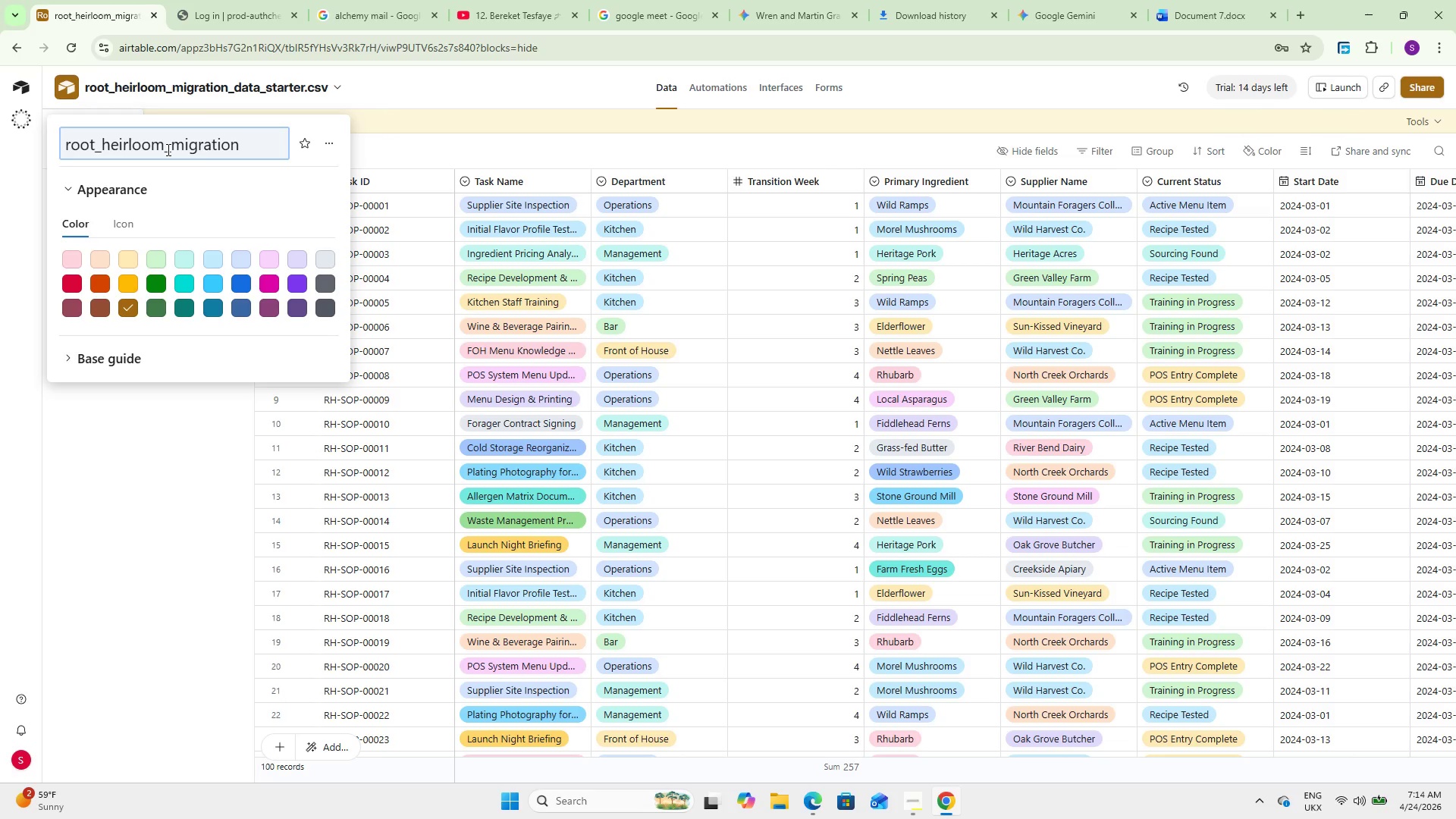 
key(Backspace)
 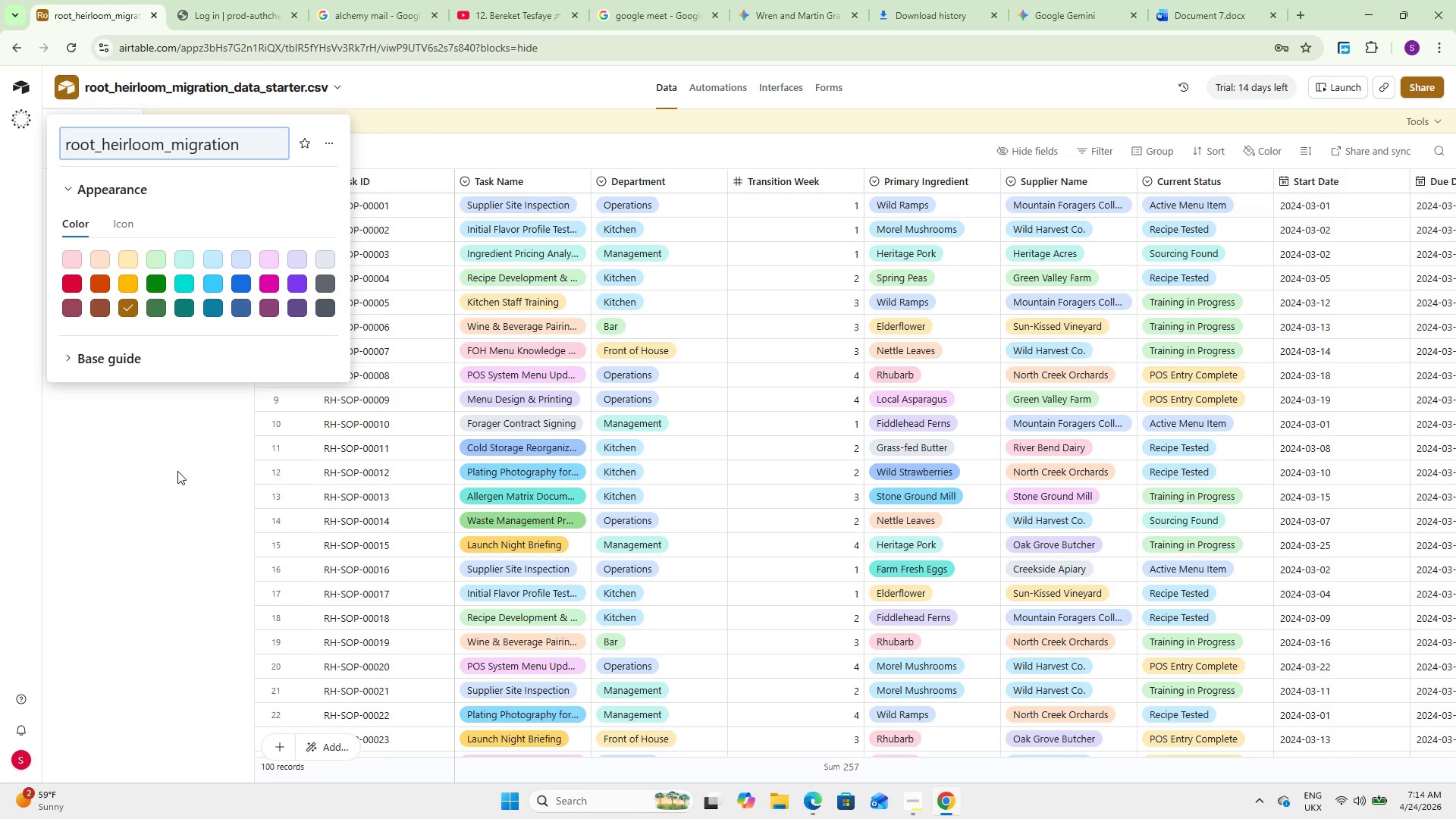 
left_click([136, 627])
 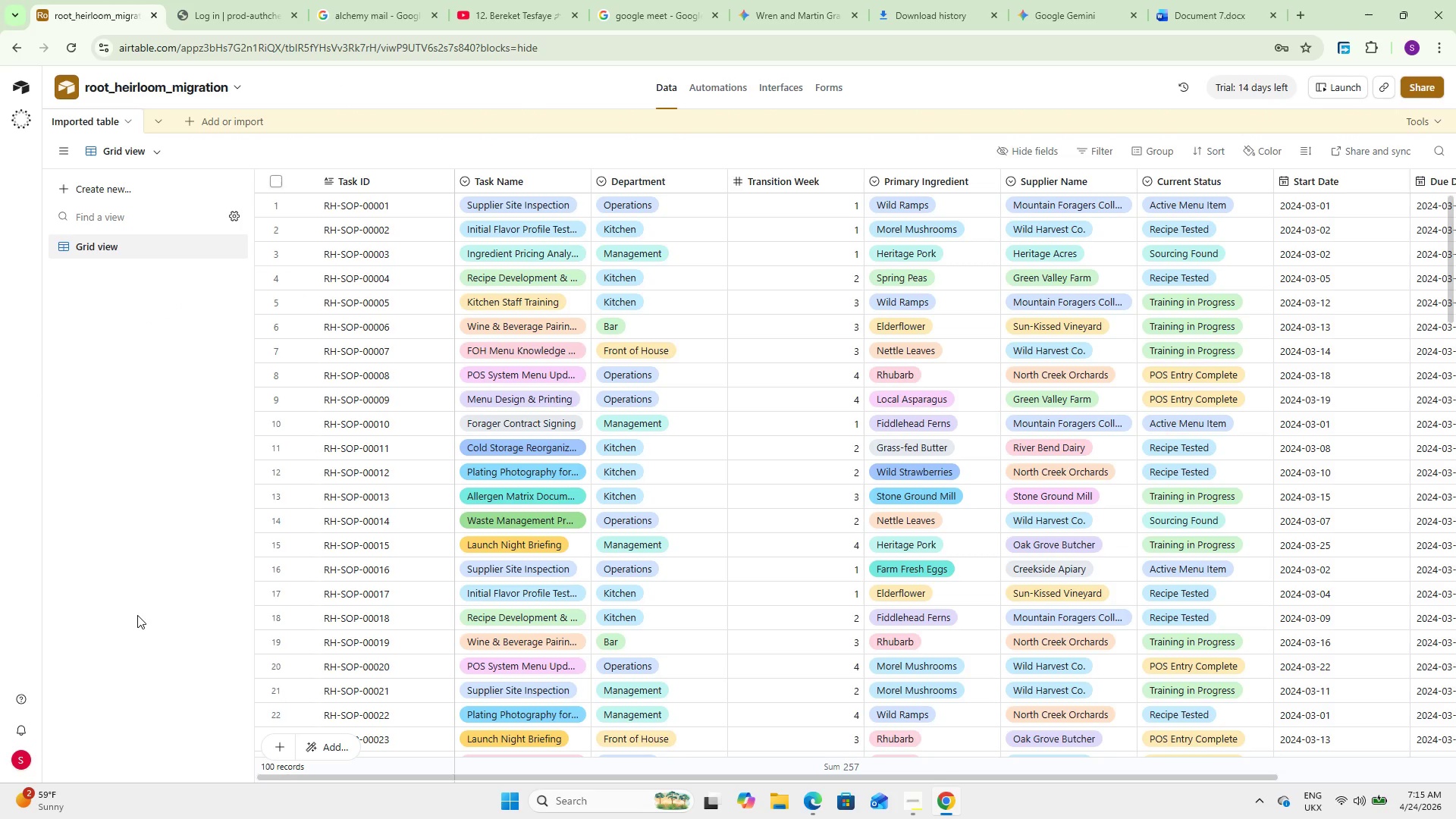 
wait(22.17)
 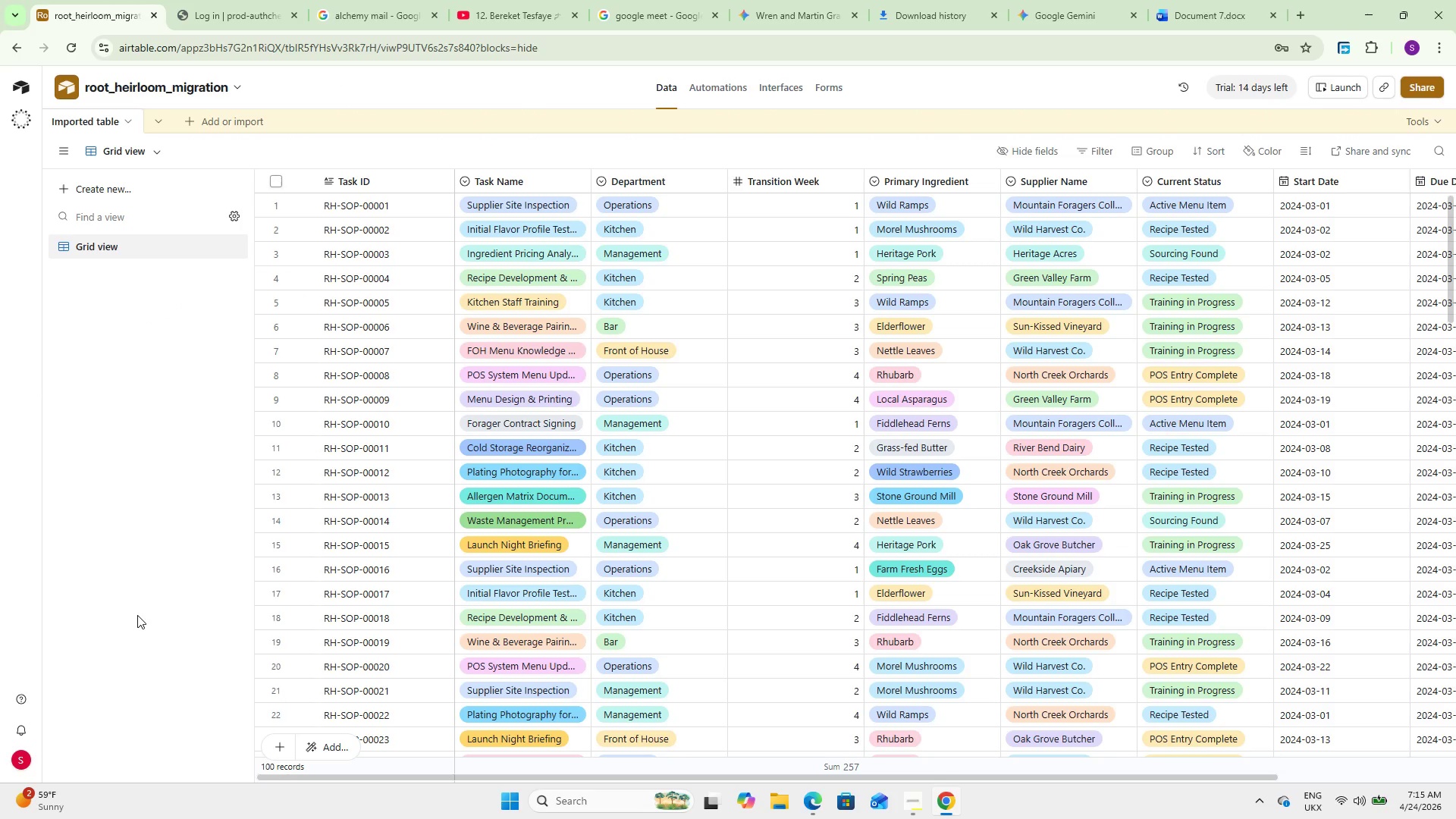 
left_click([182, 112])
 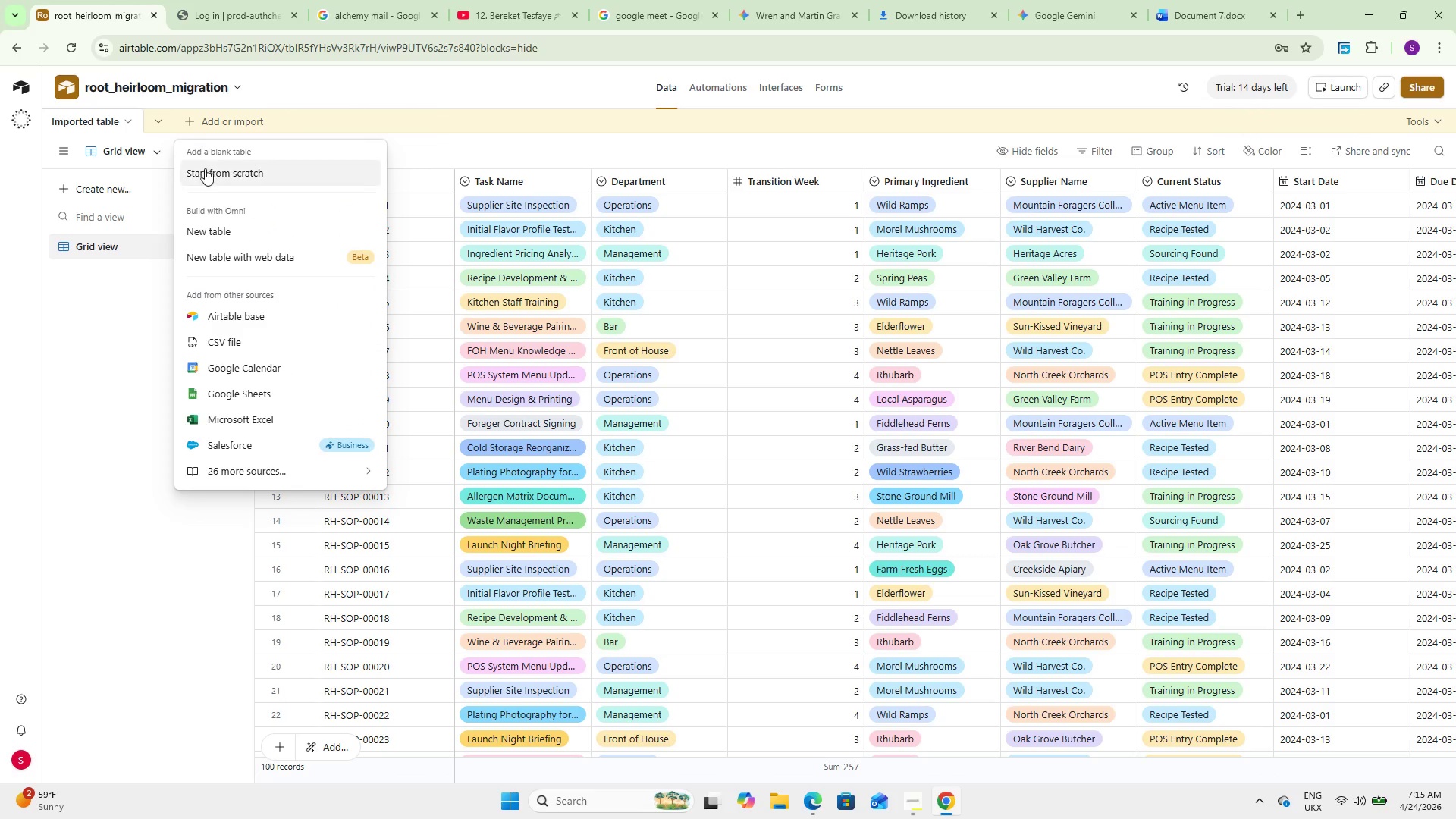 
left_click([205, 168])
 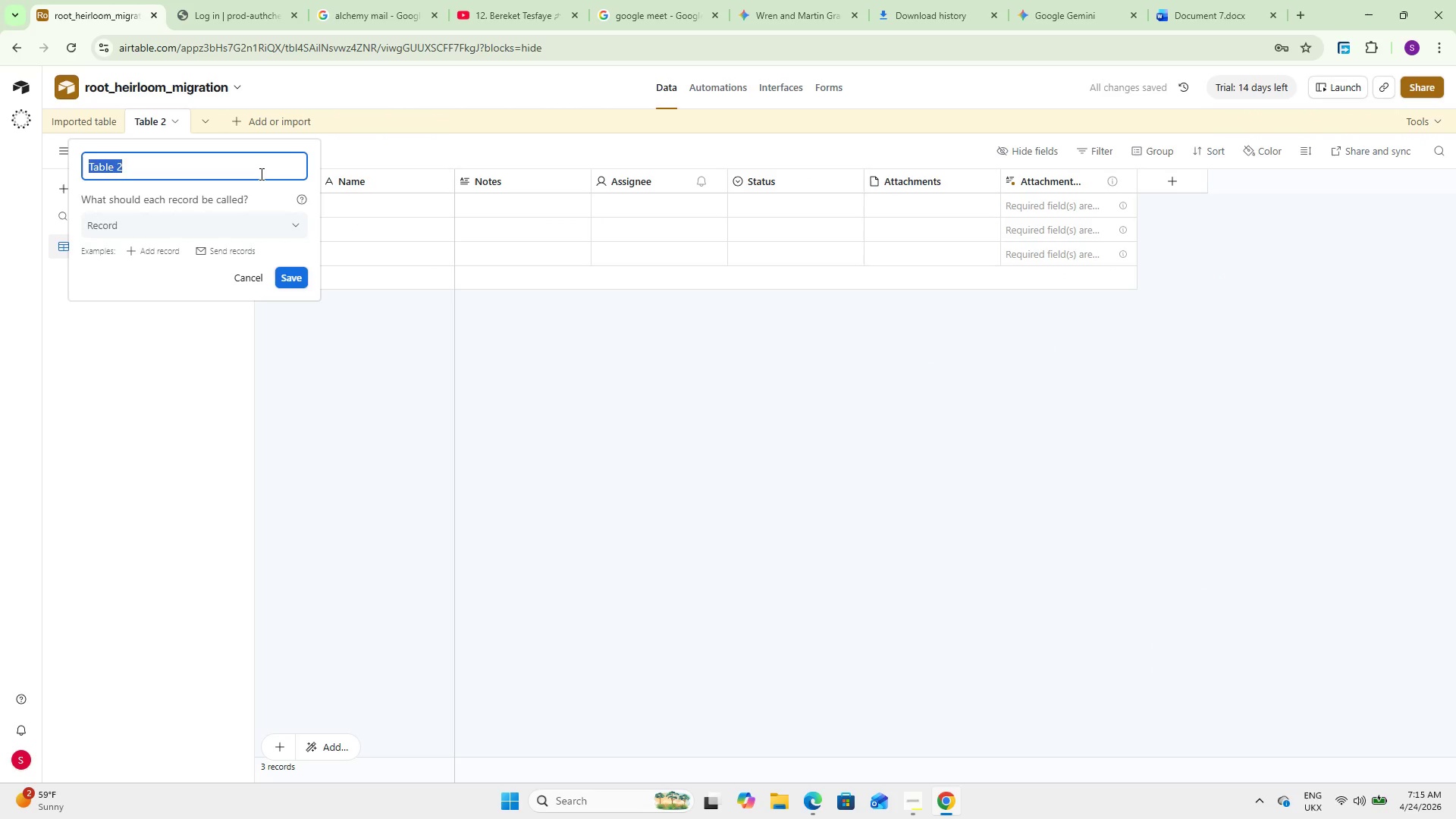 
wait(9.78)
 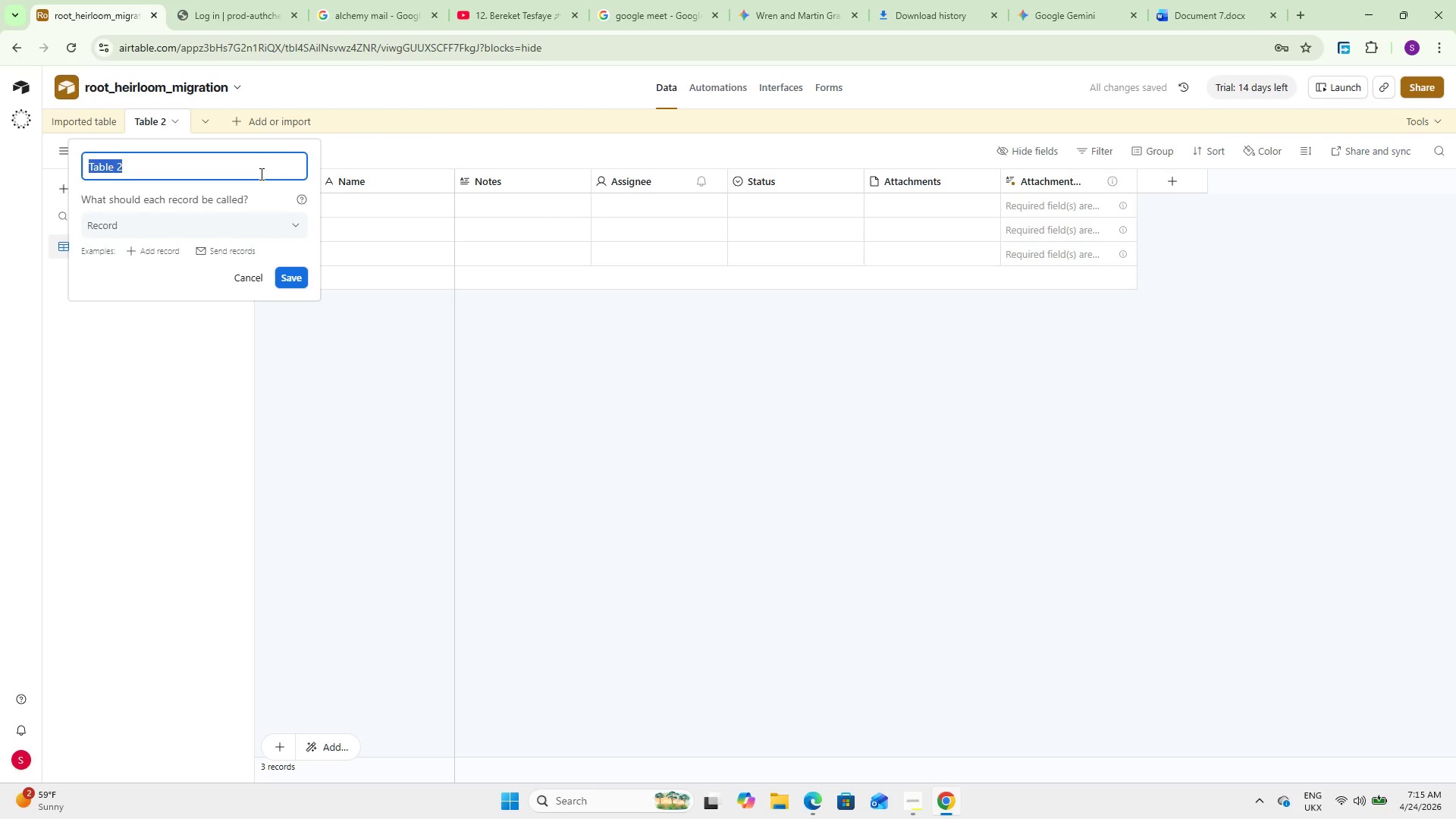 
type(Department)
 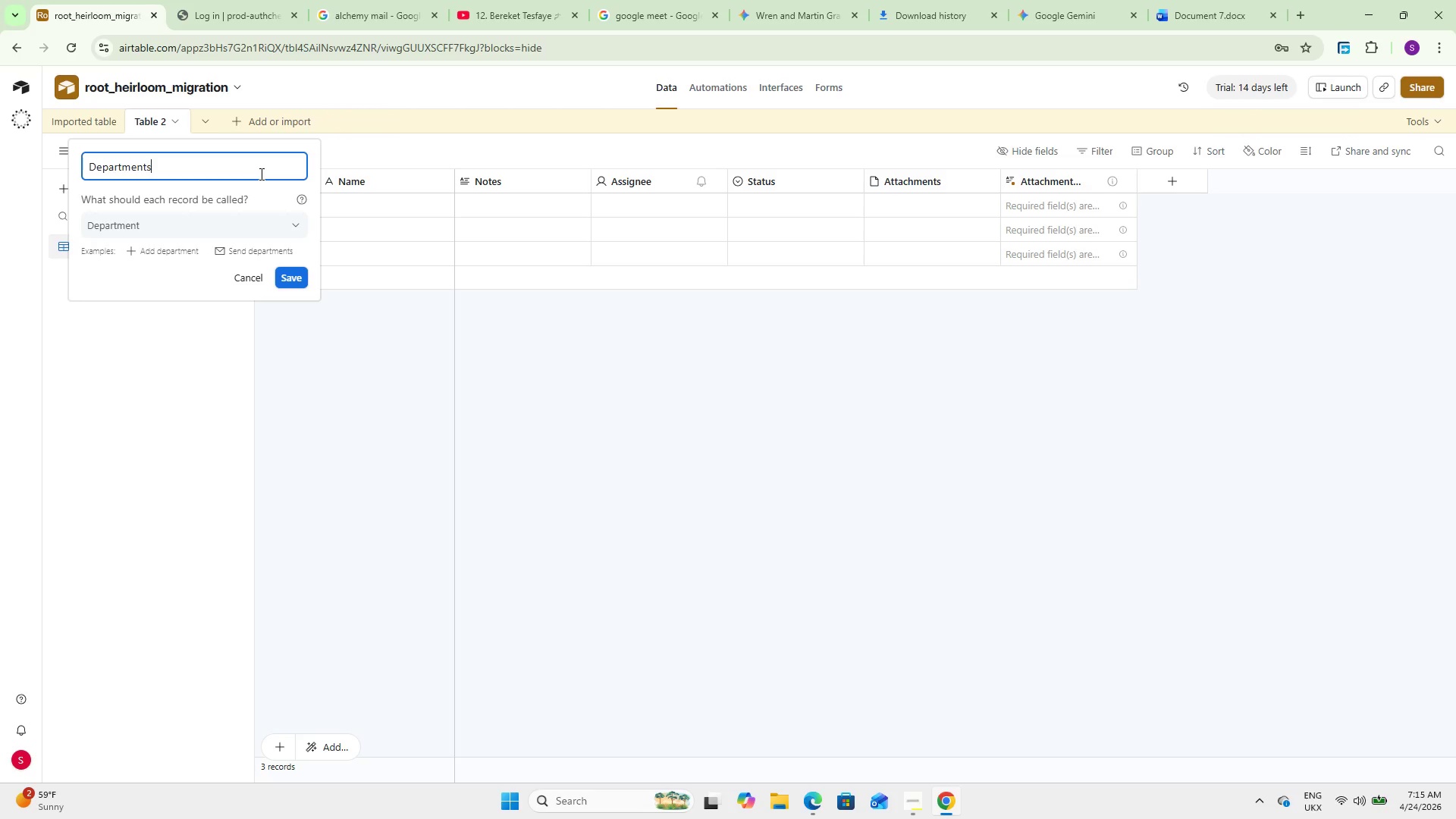 
hold_key(key=S, duration=0.34)
 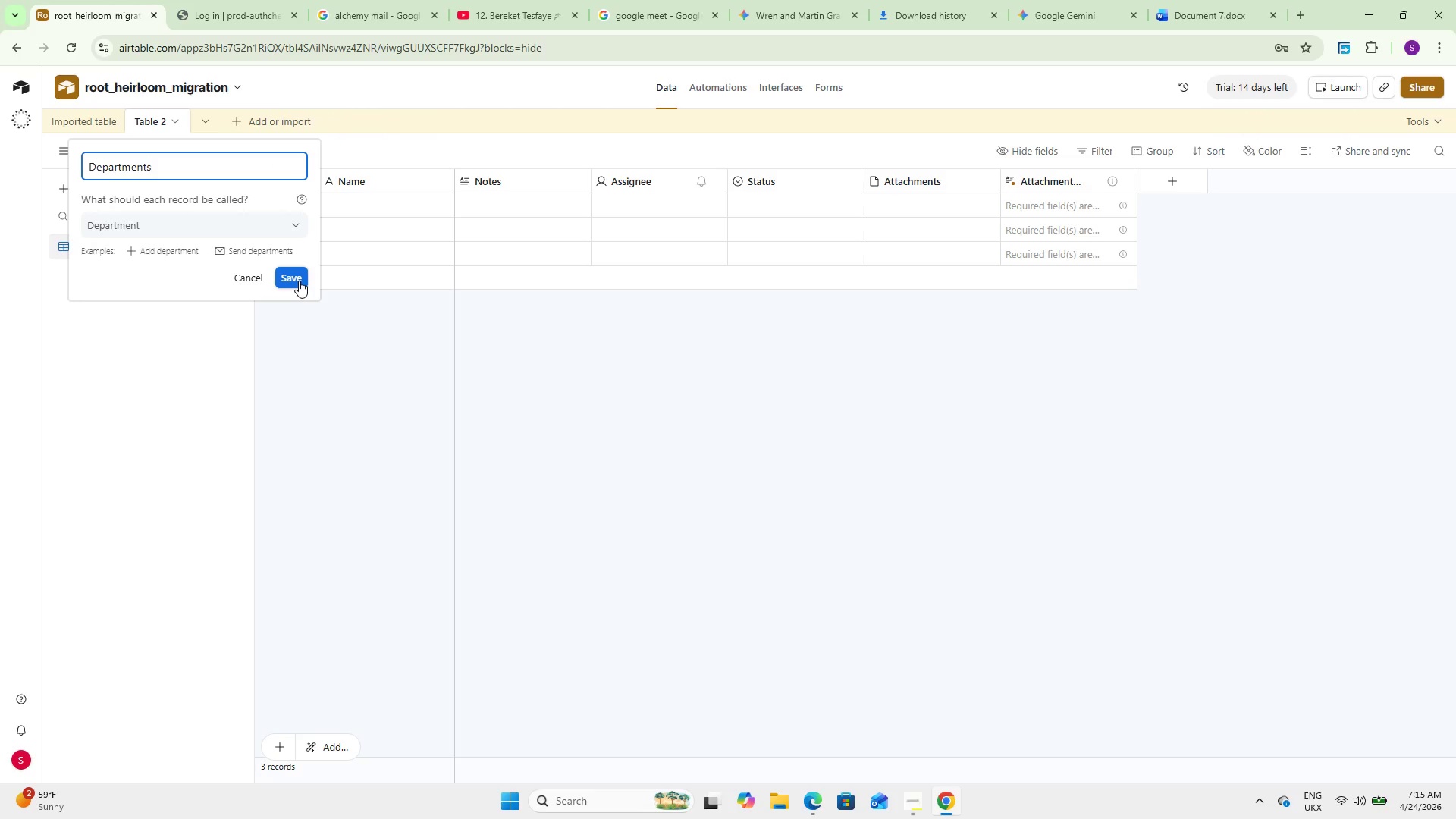 
left_click([299, 281])
 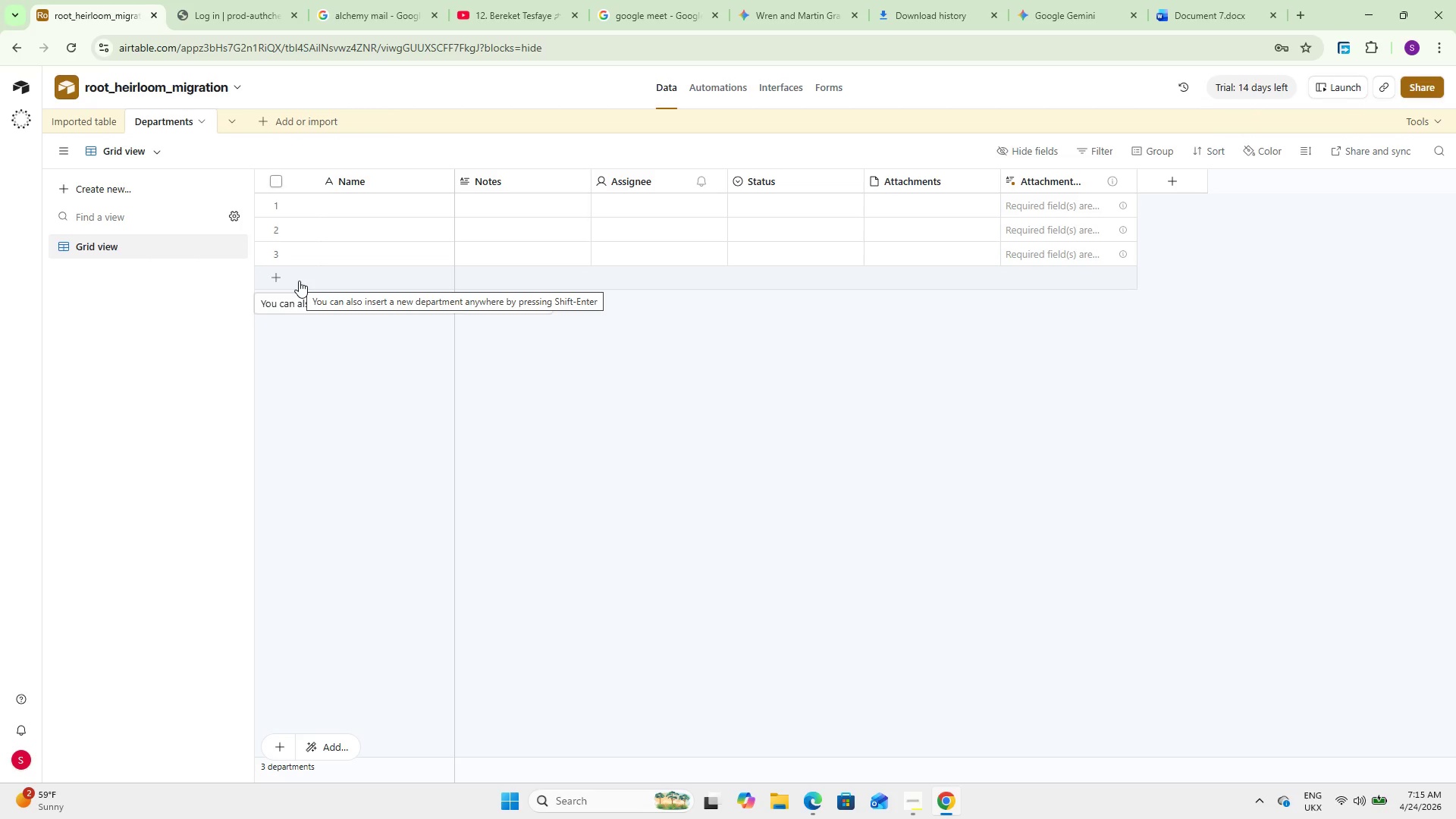 
wait(16.81)
 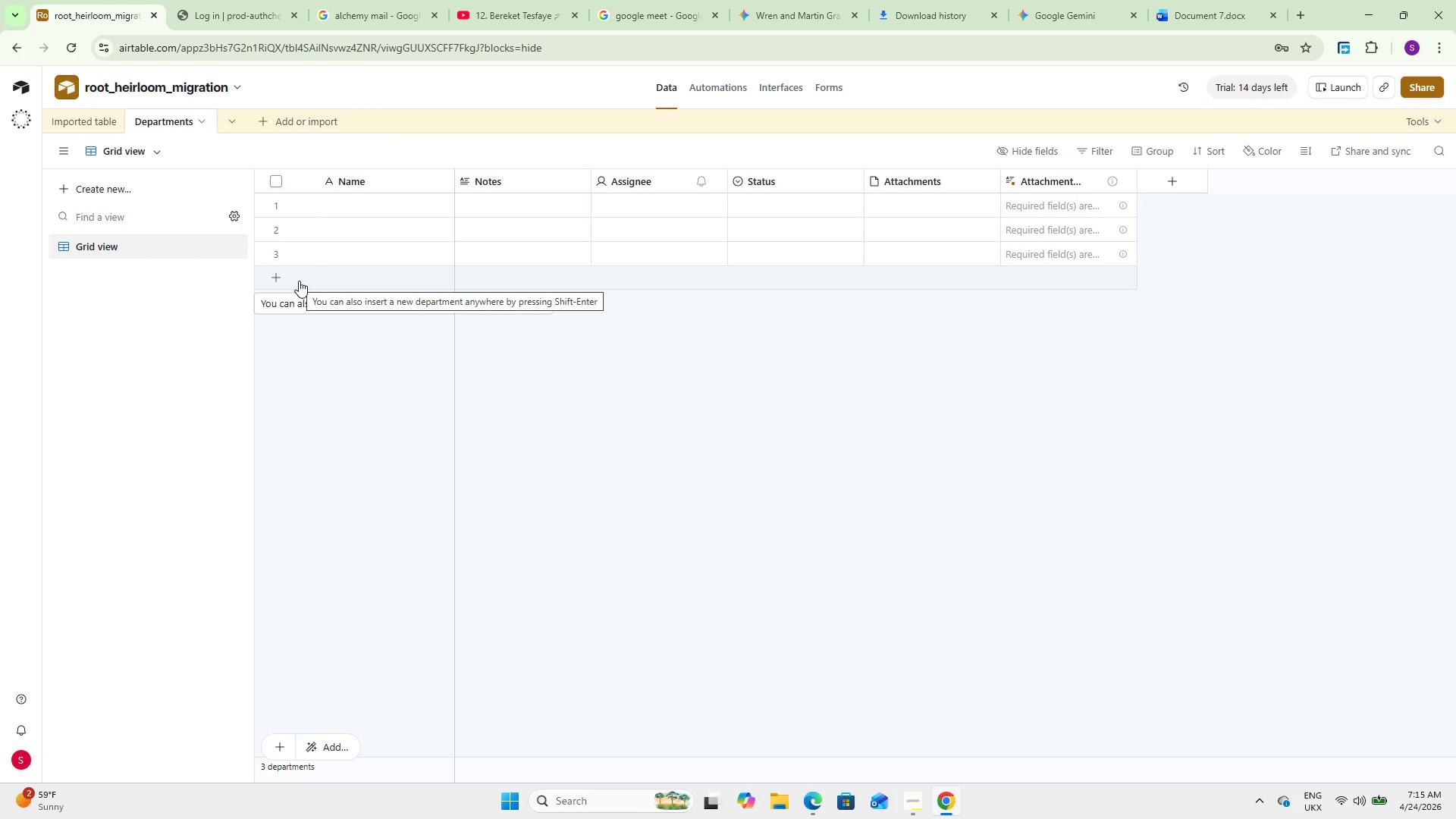 
double_click([383, 180])
 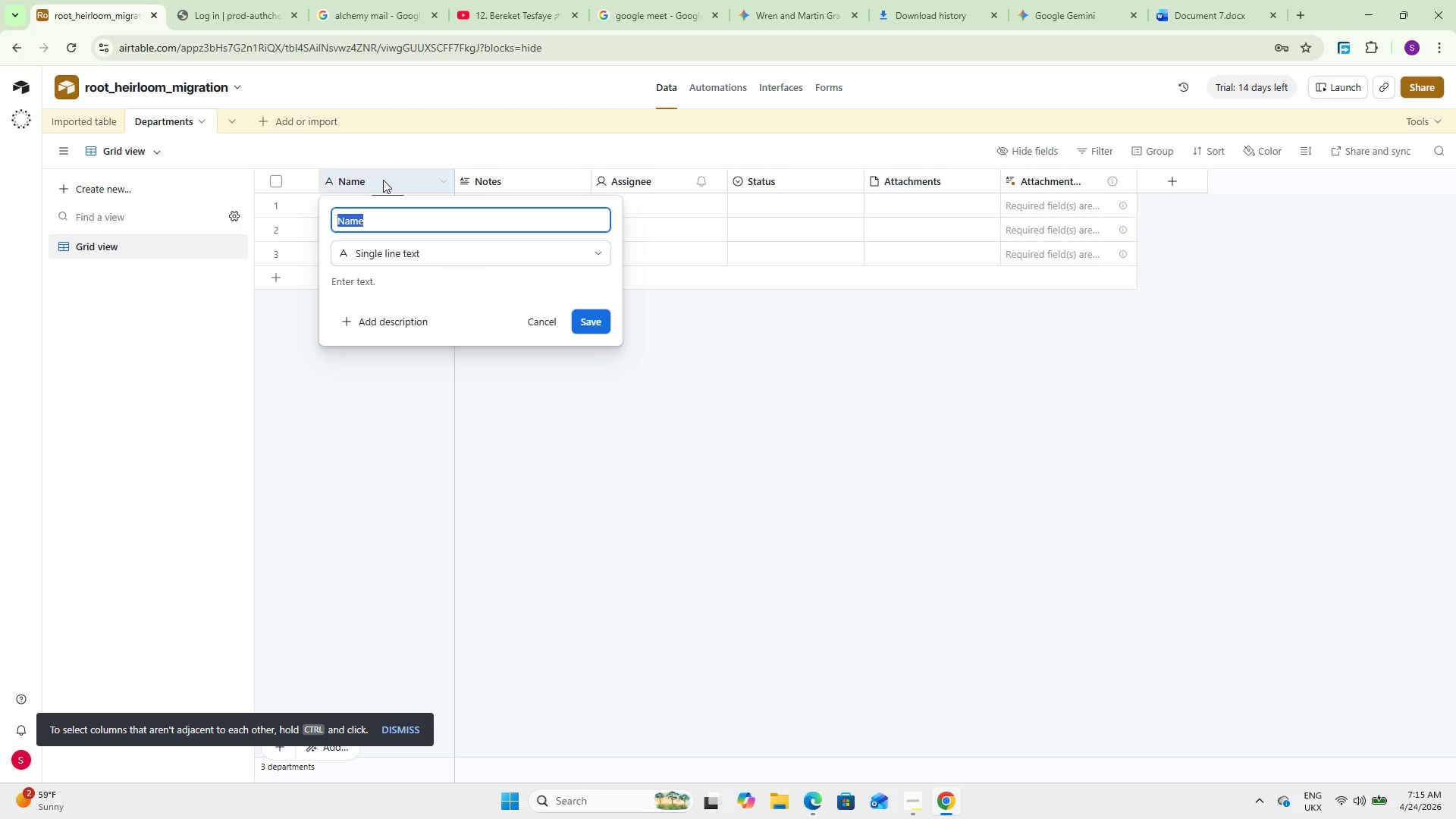 
type(Department Name)
 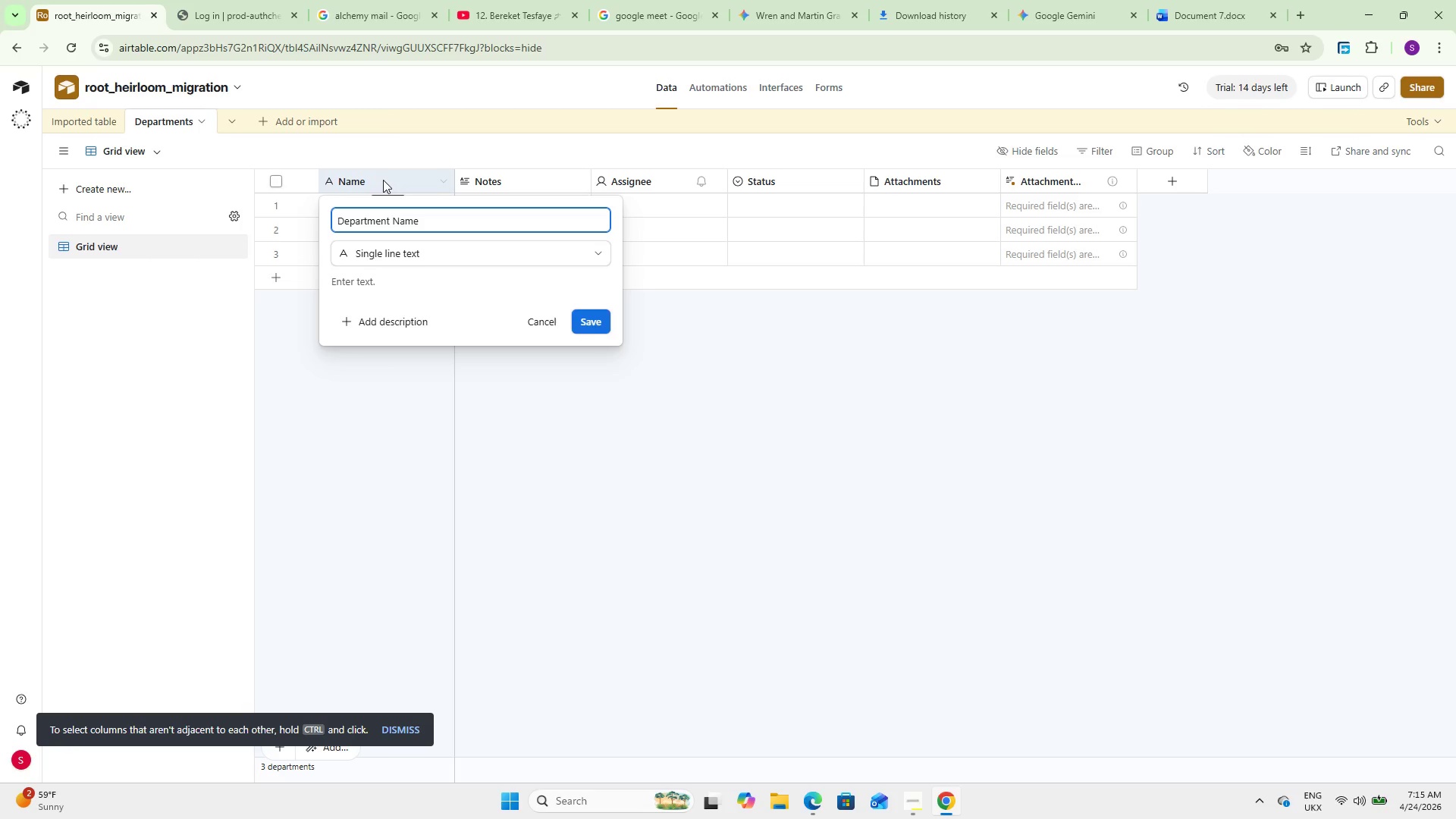 
left_click([603, 325])
 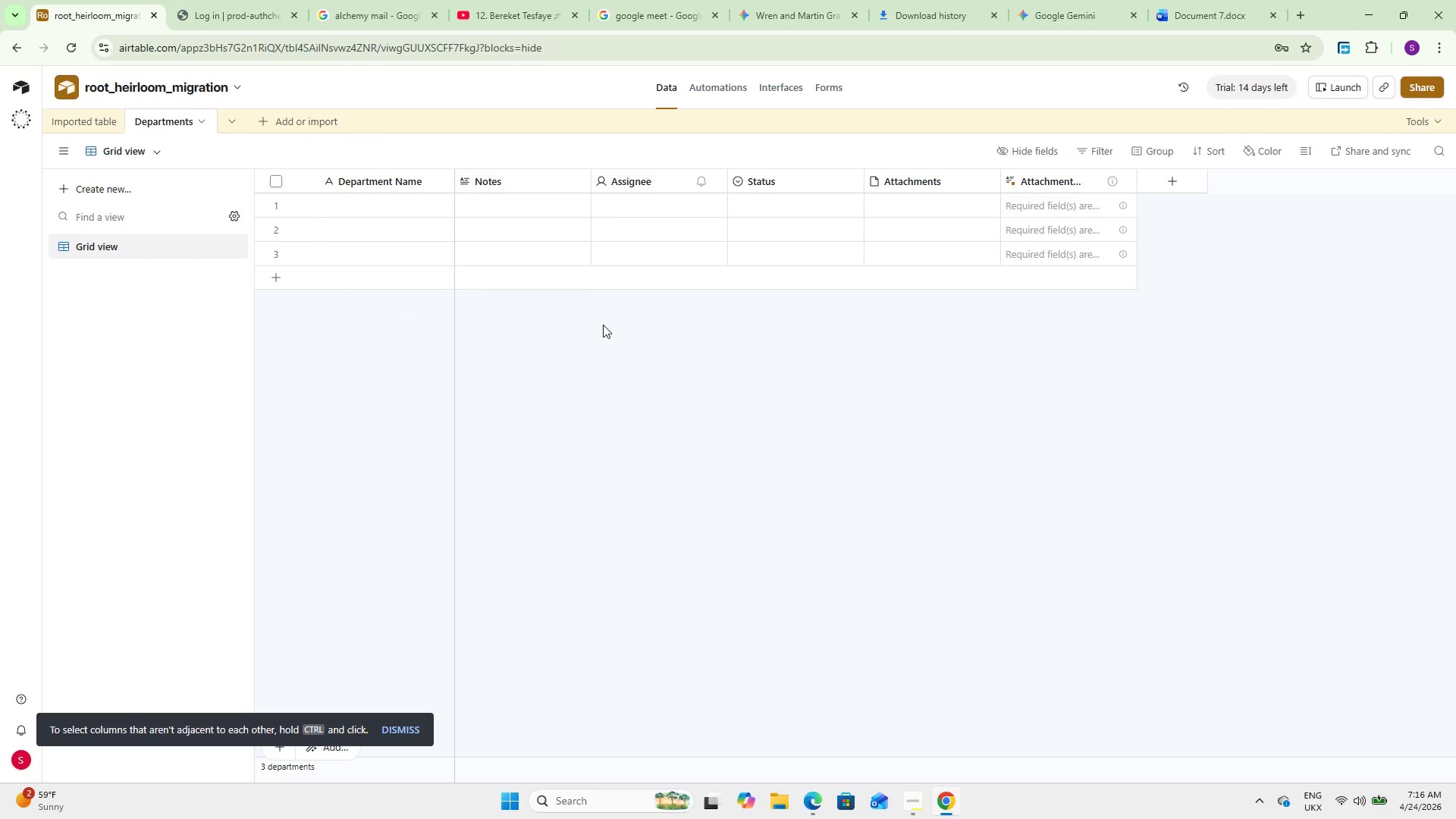 
wait(12.75)
 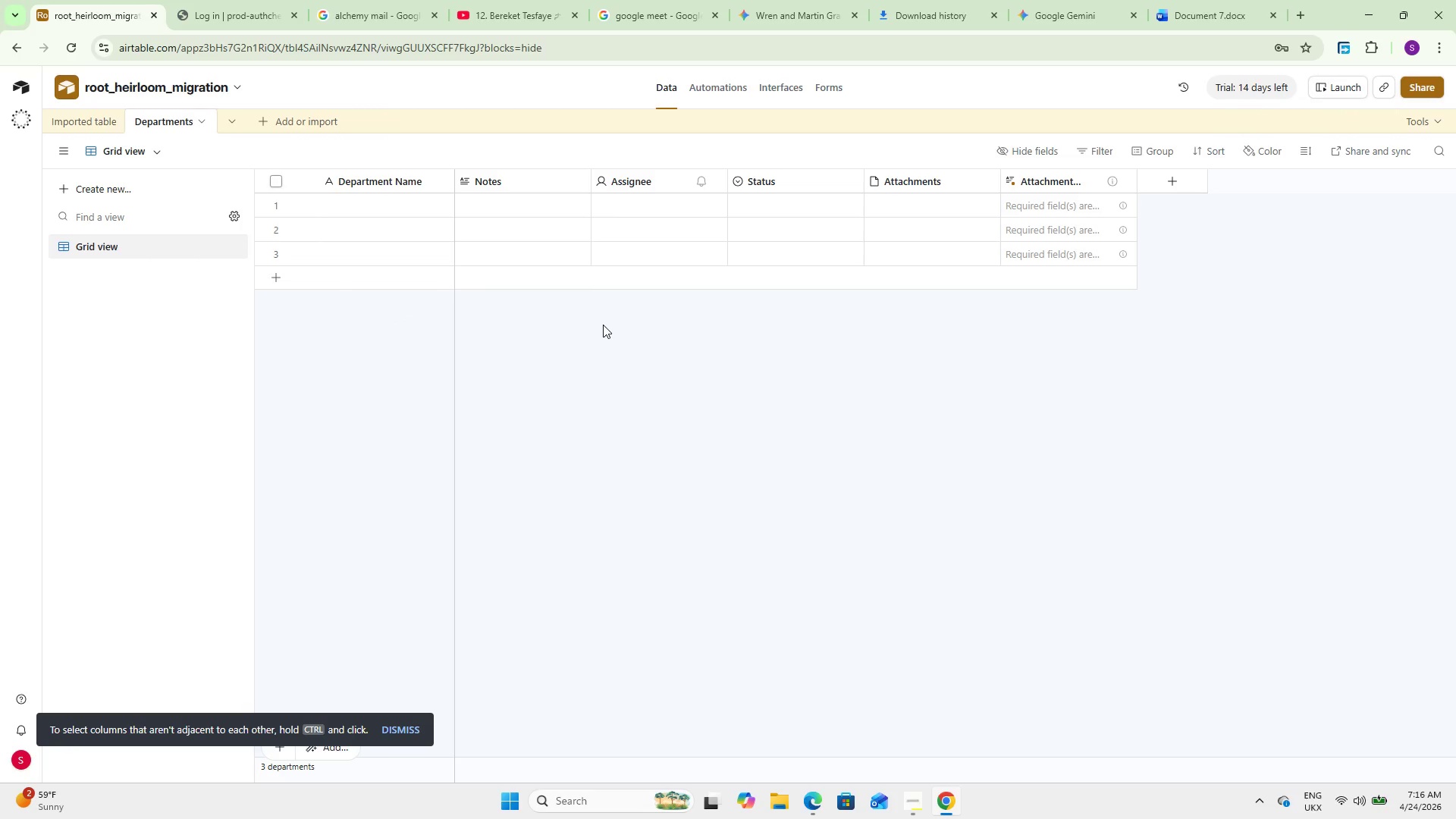 
left_click([484, 171])
 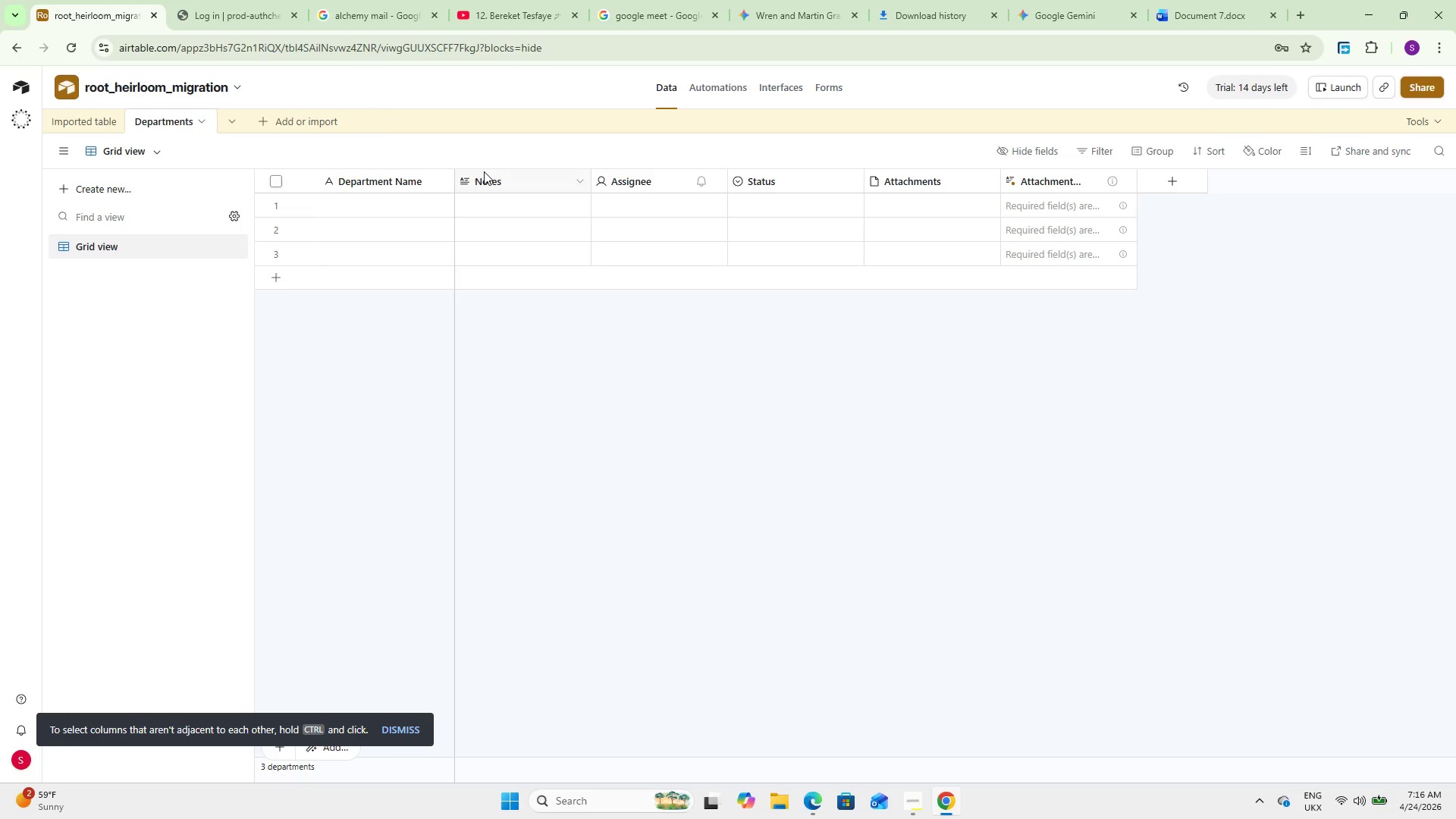 
double_click([484, 171])
 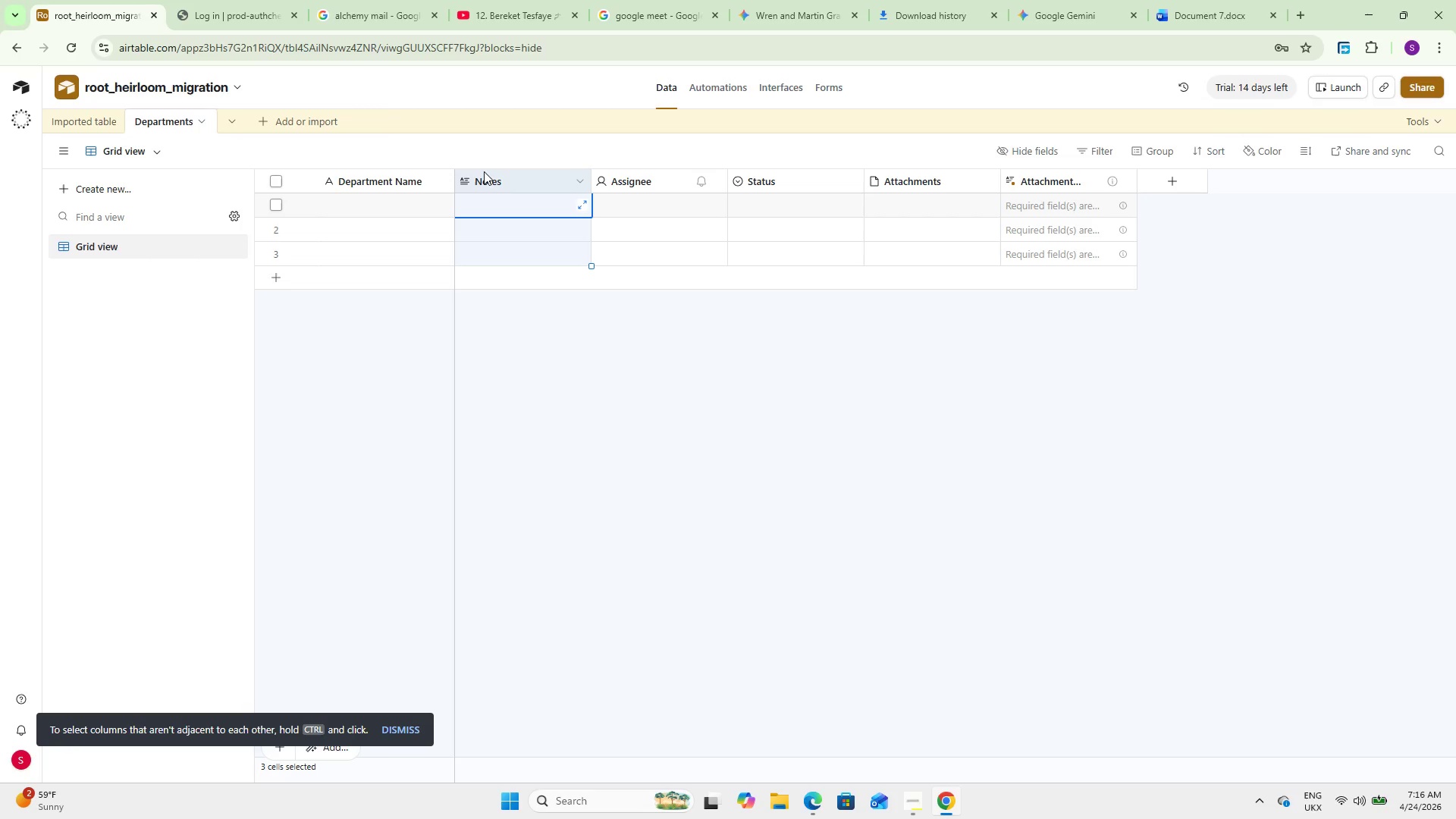 
triple_click([484, 171])
 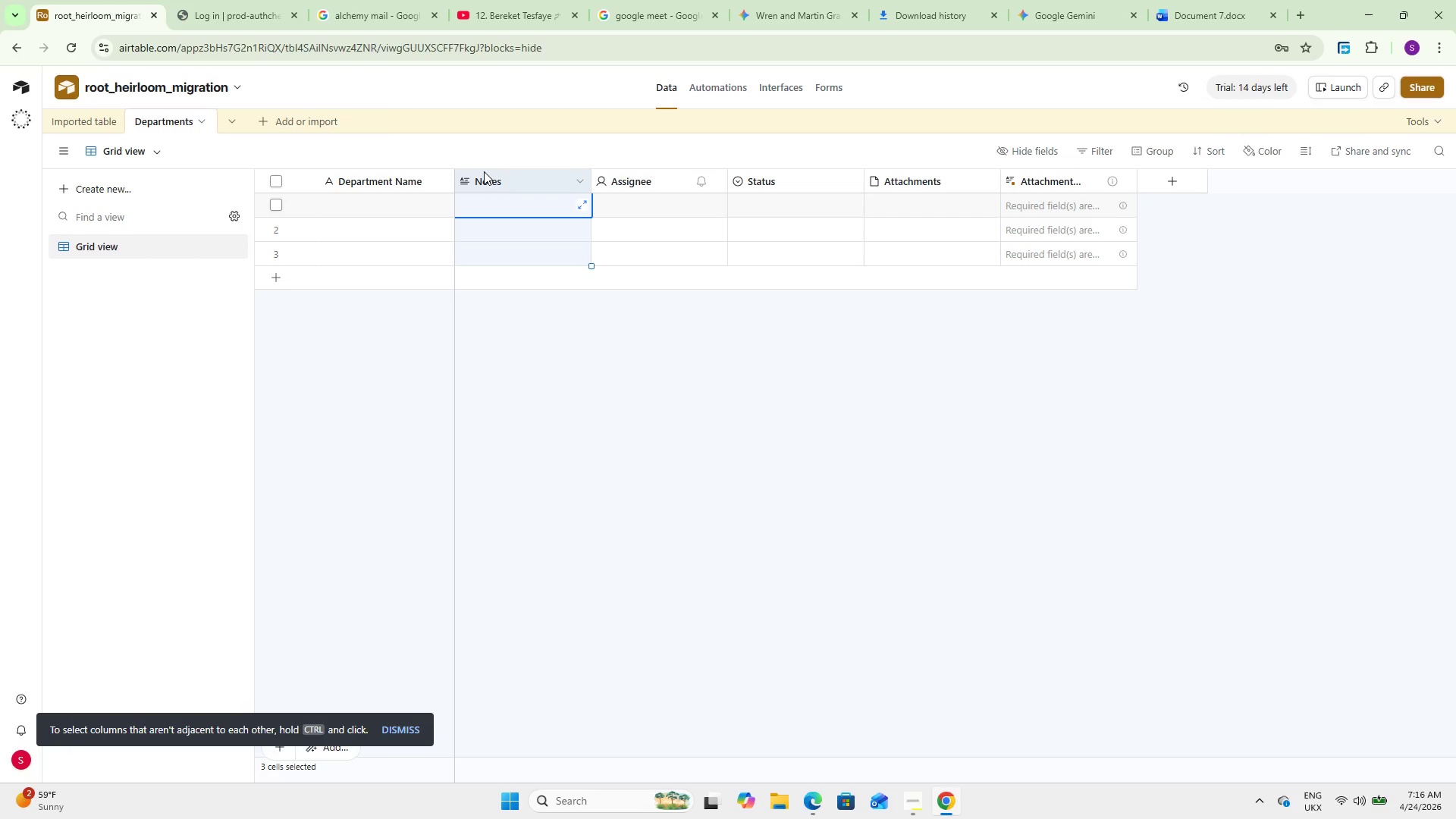 
double_click([484, 171])
 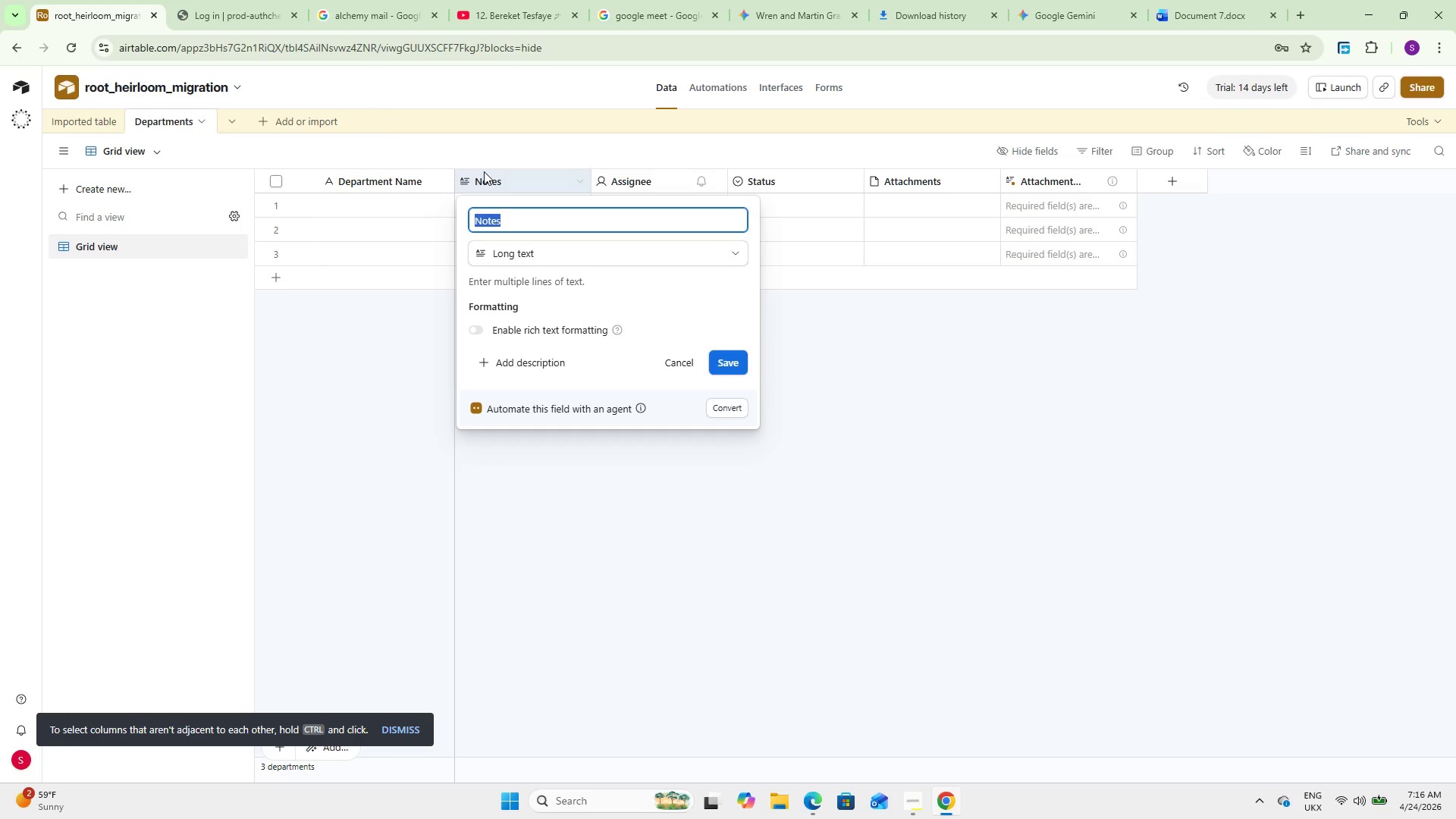 
type(Department Lead)
 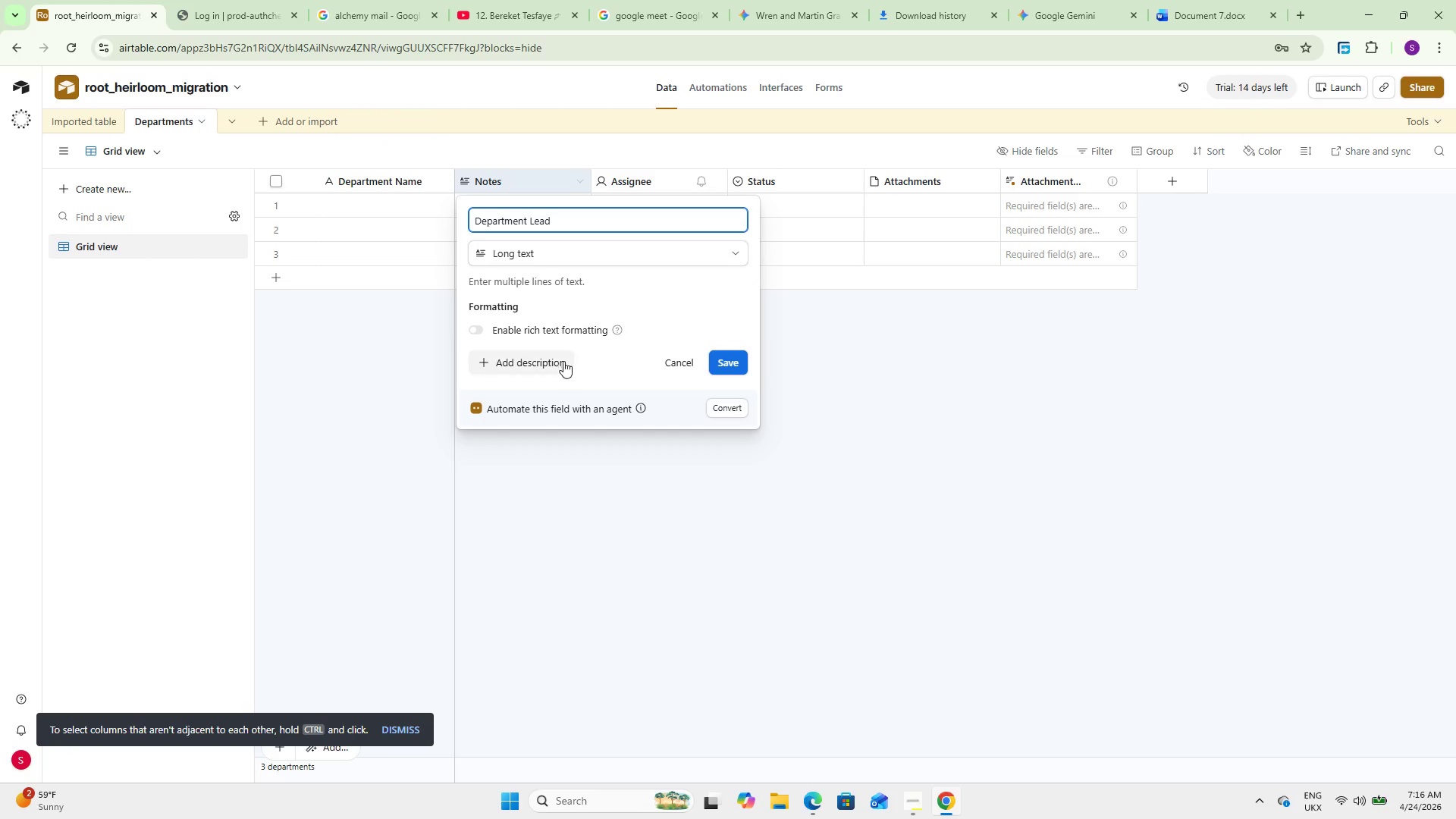 
left_click([535, 258])
 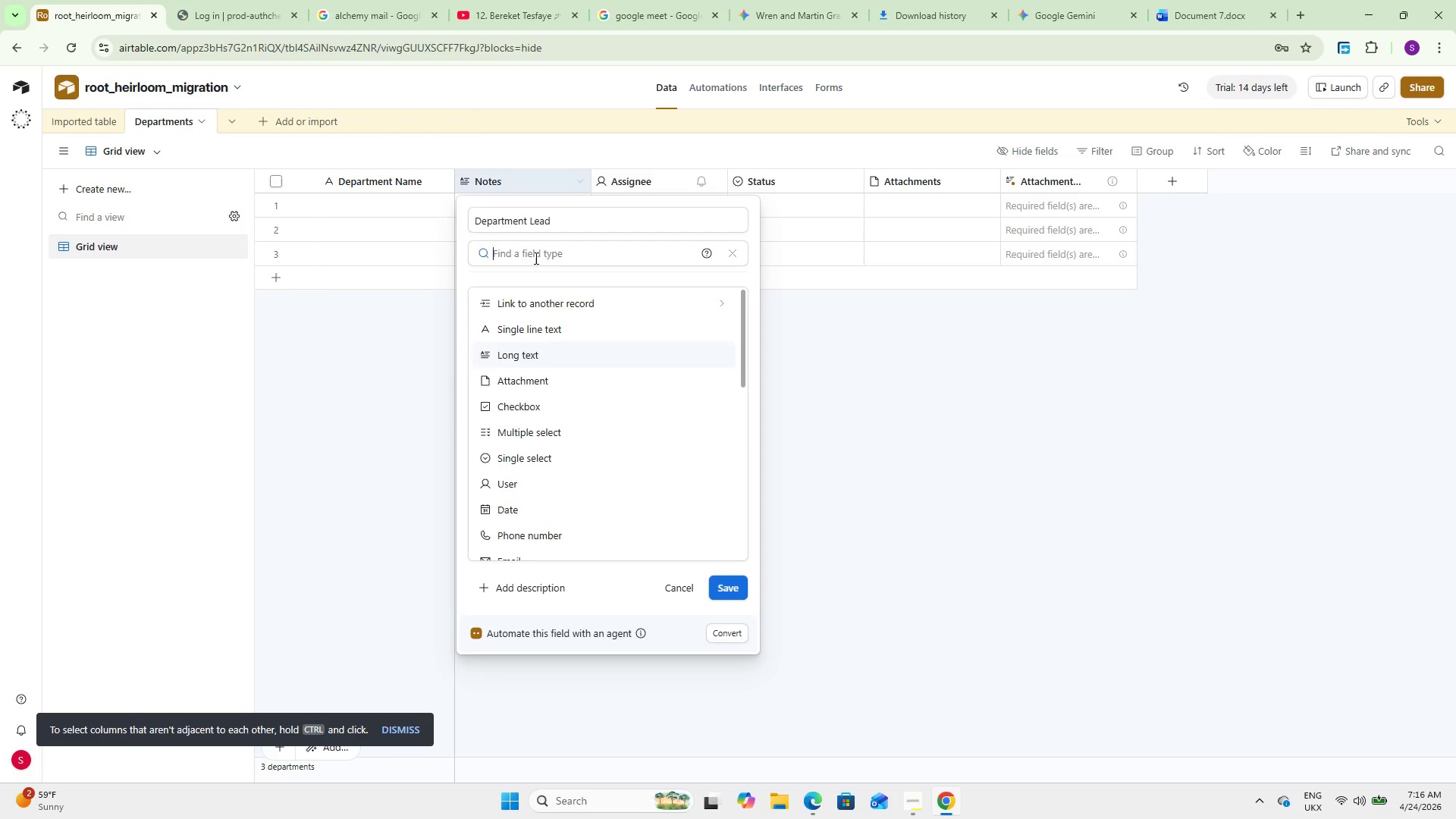 
key(S)
 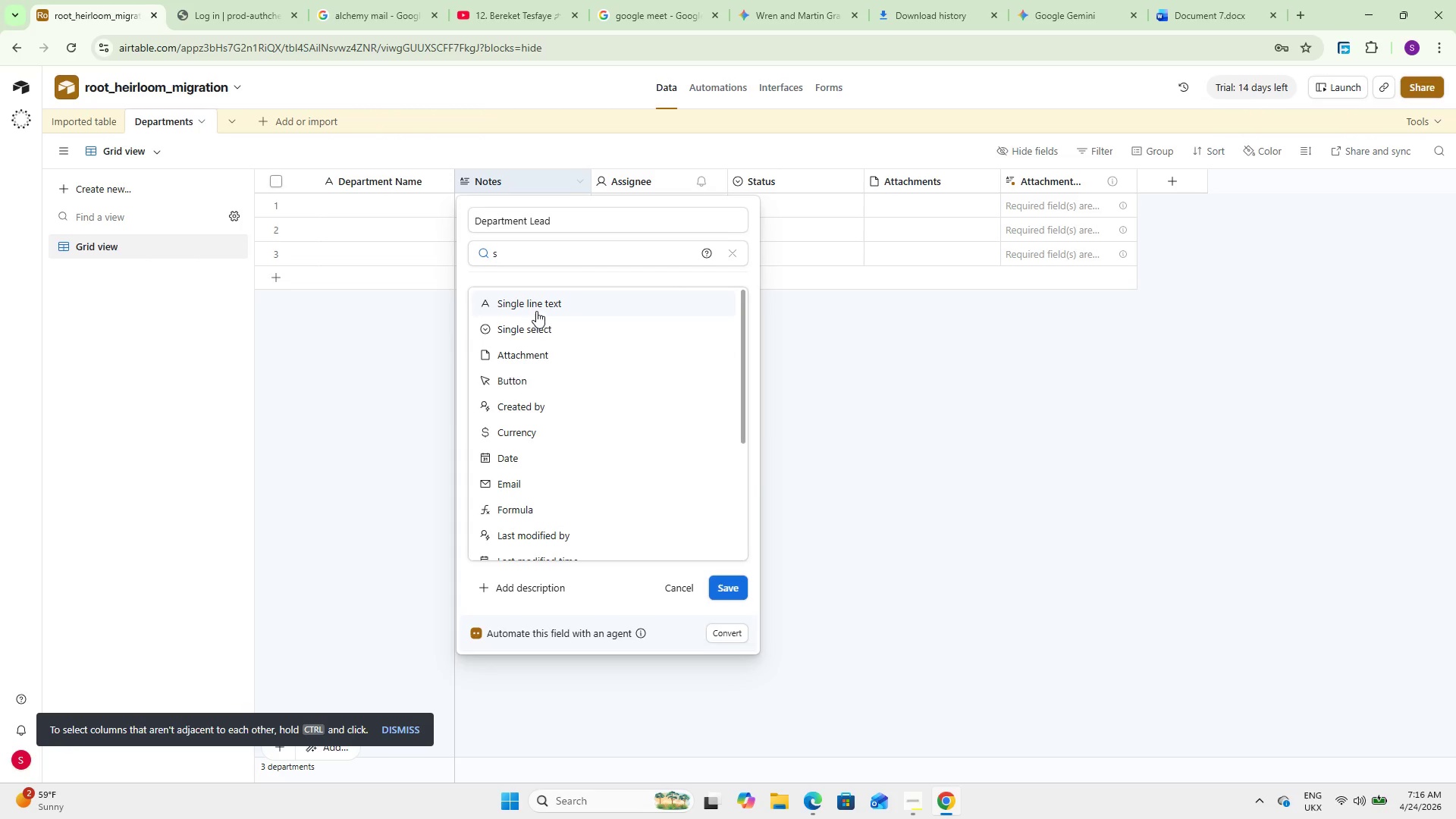 
left_click([536, 303])
 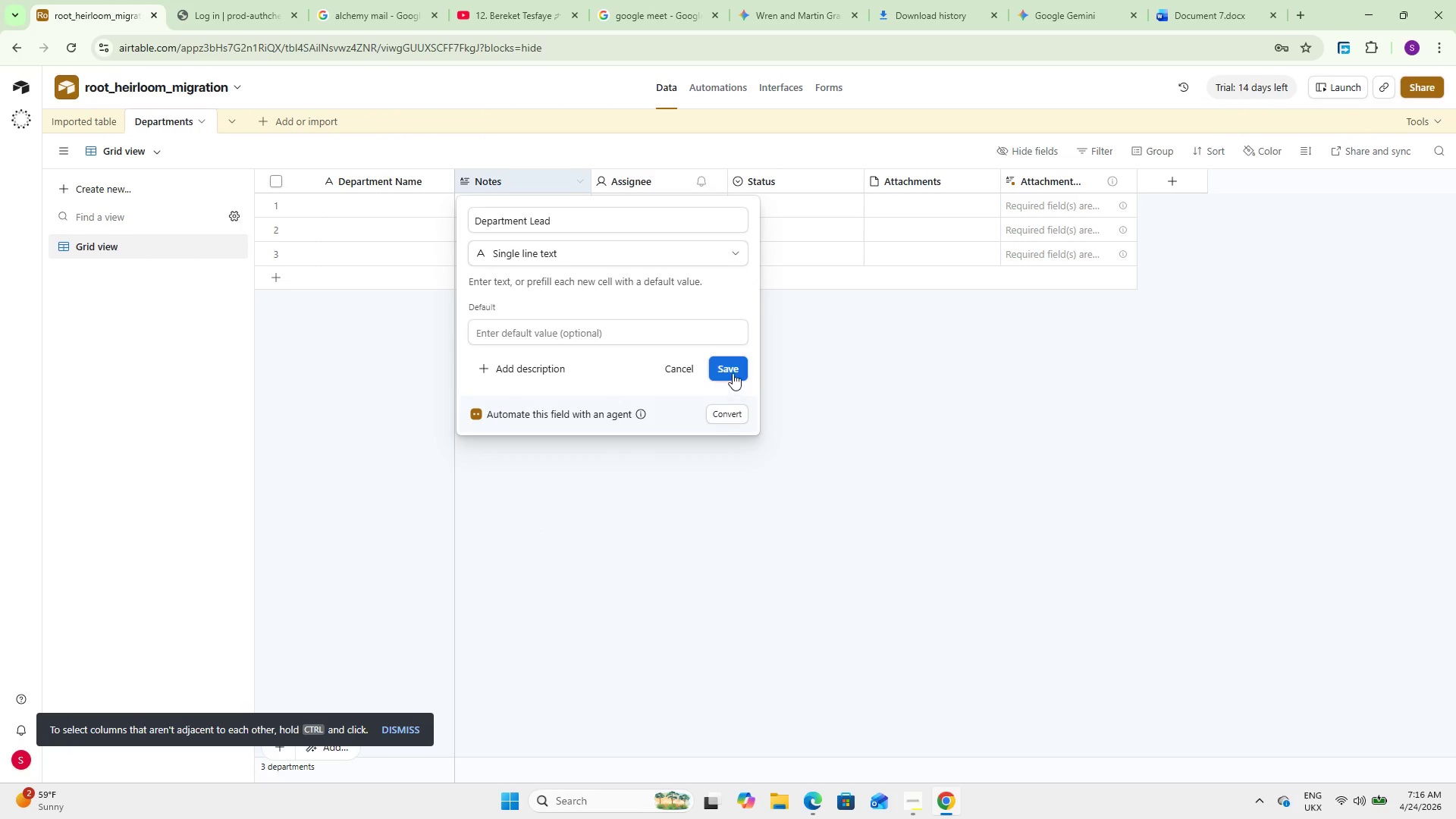 
left_click([733, 371])
 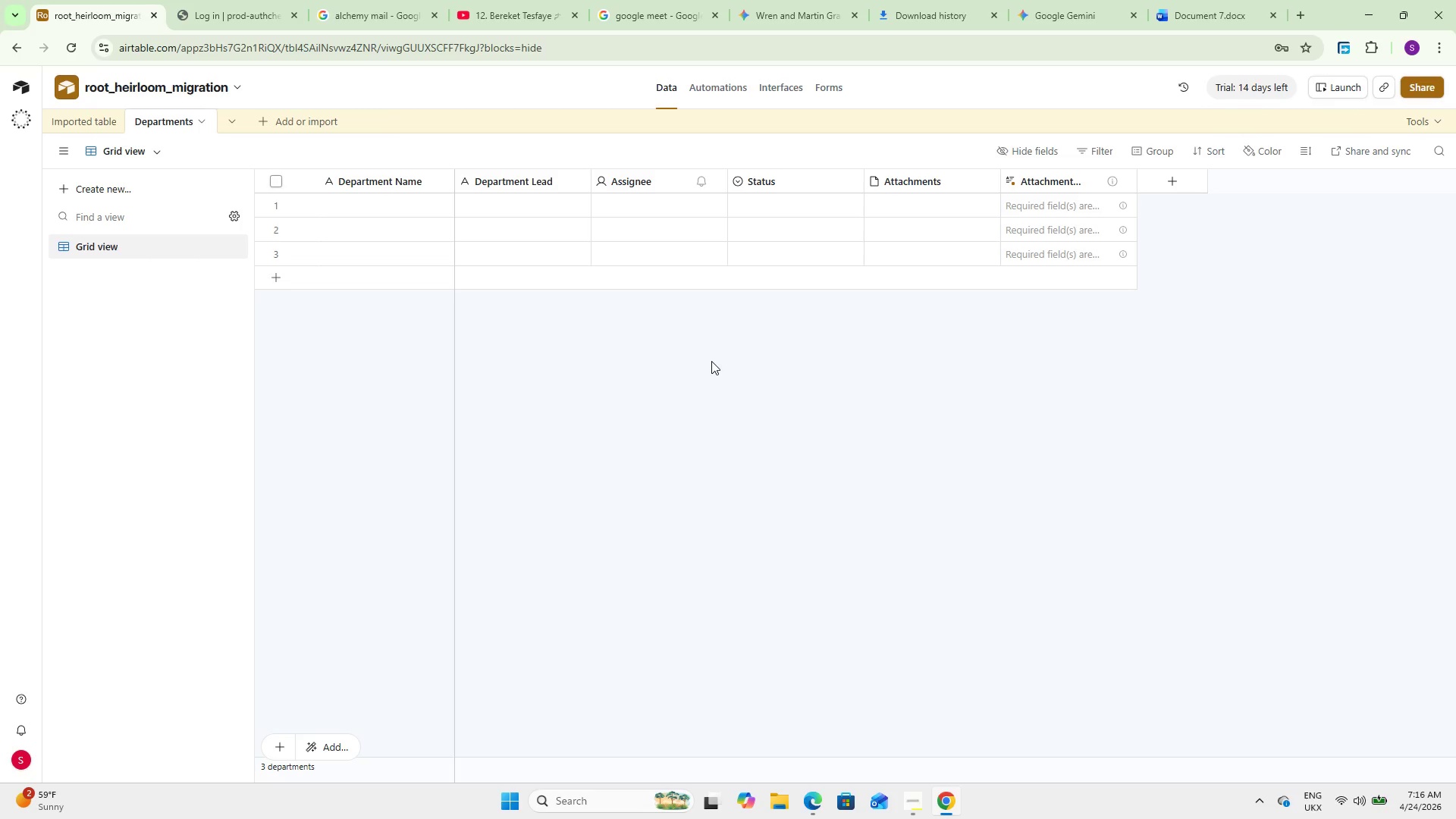 
wait(18.69)
 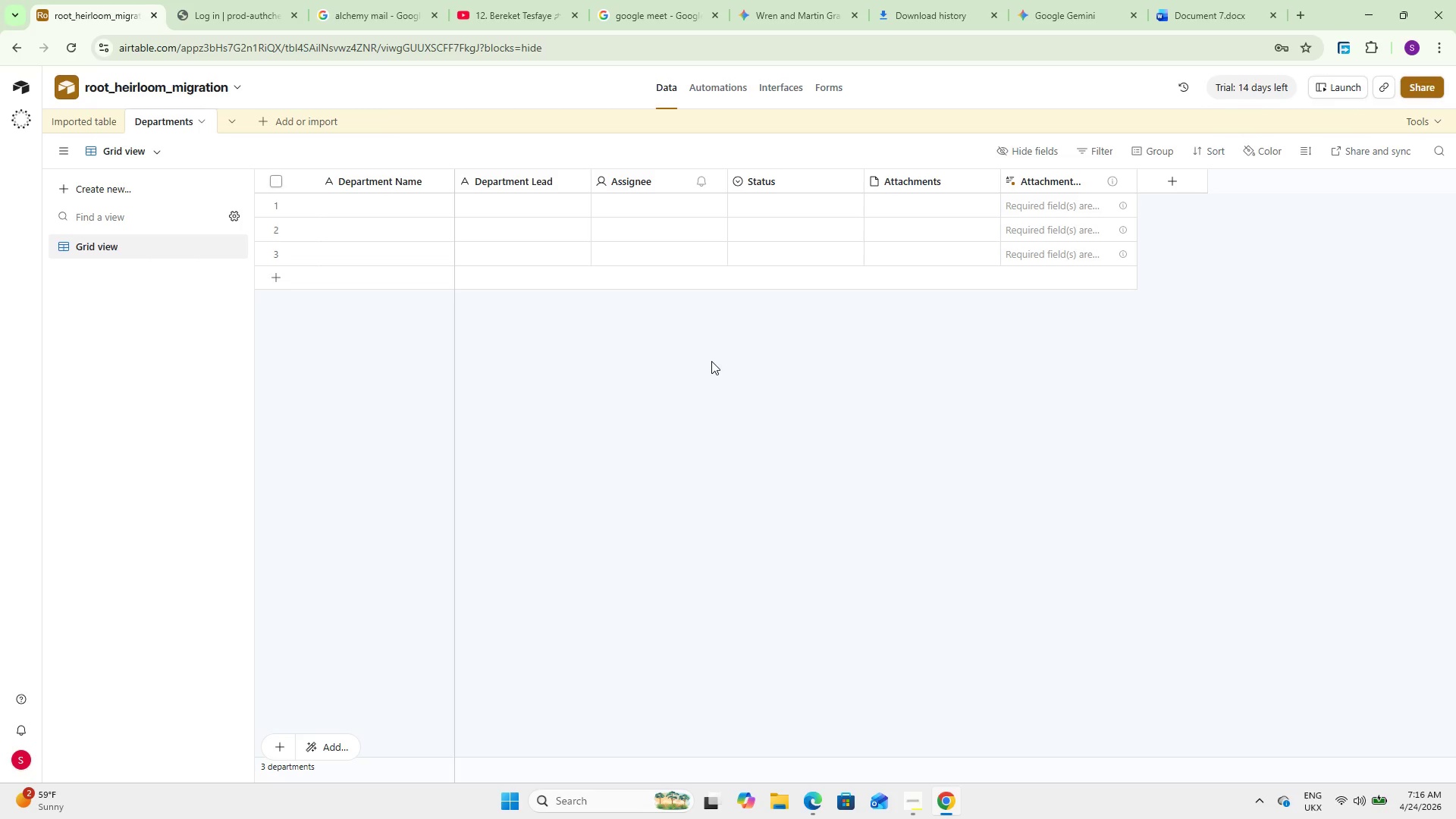 
double_click([660, 180])
 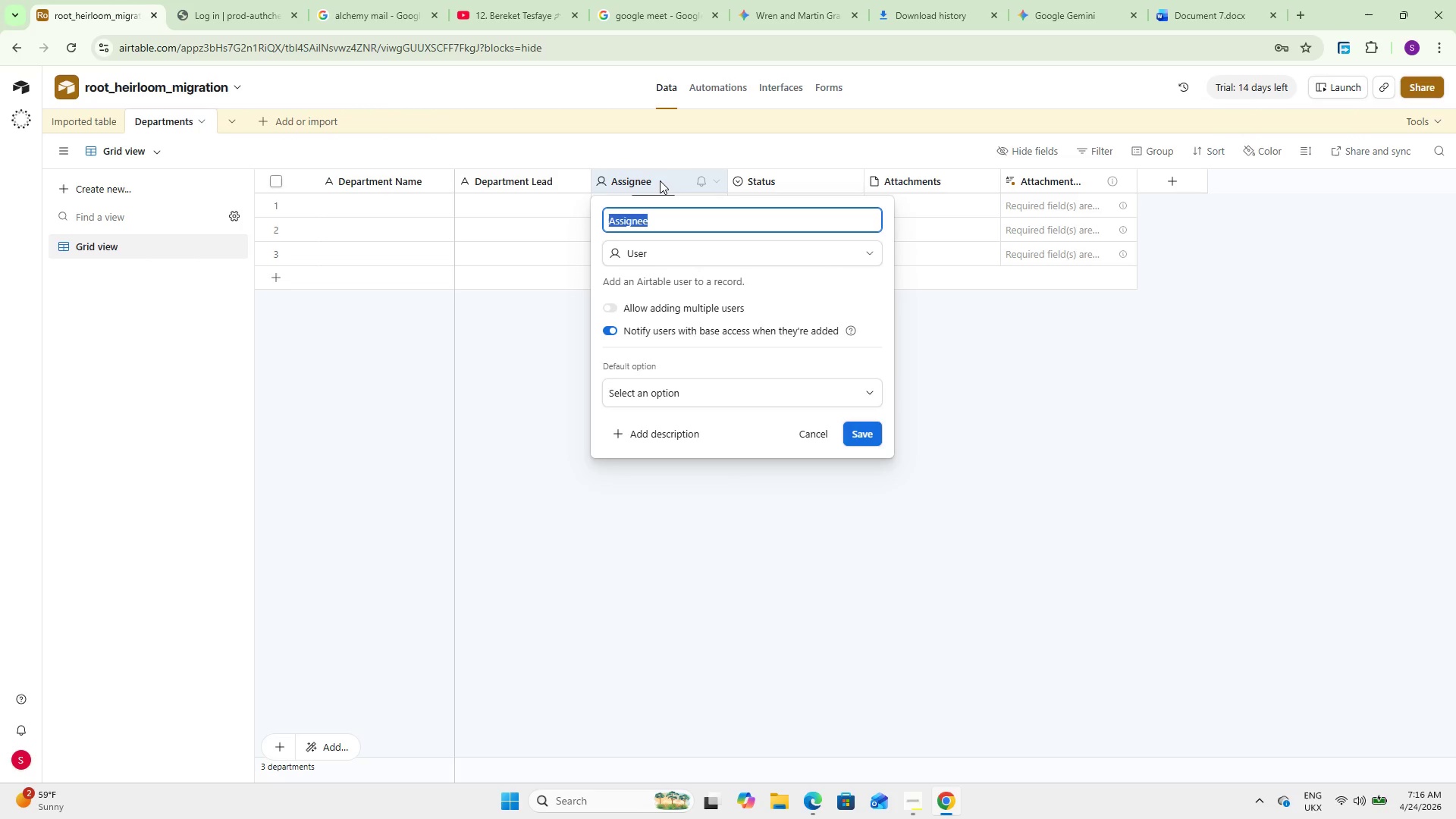 
type(Department Color)
 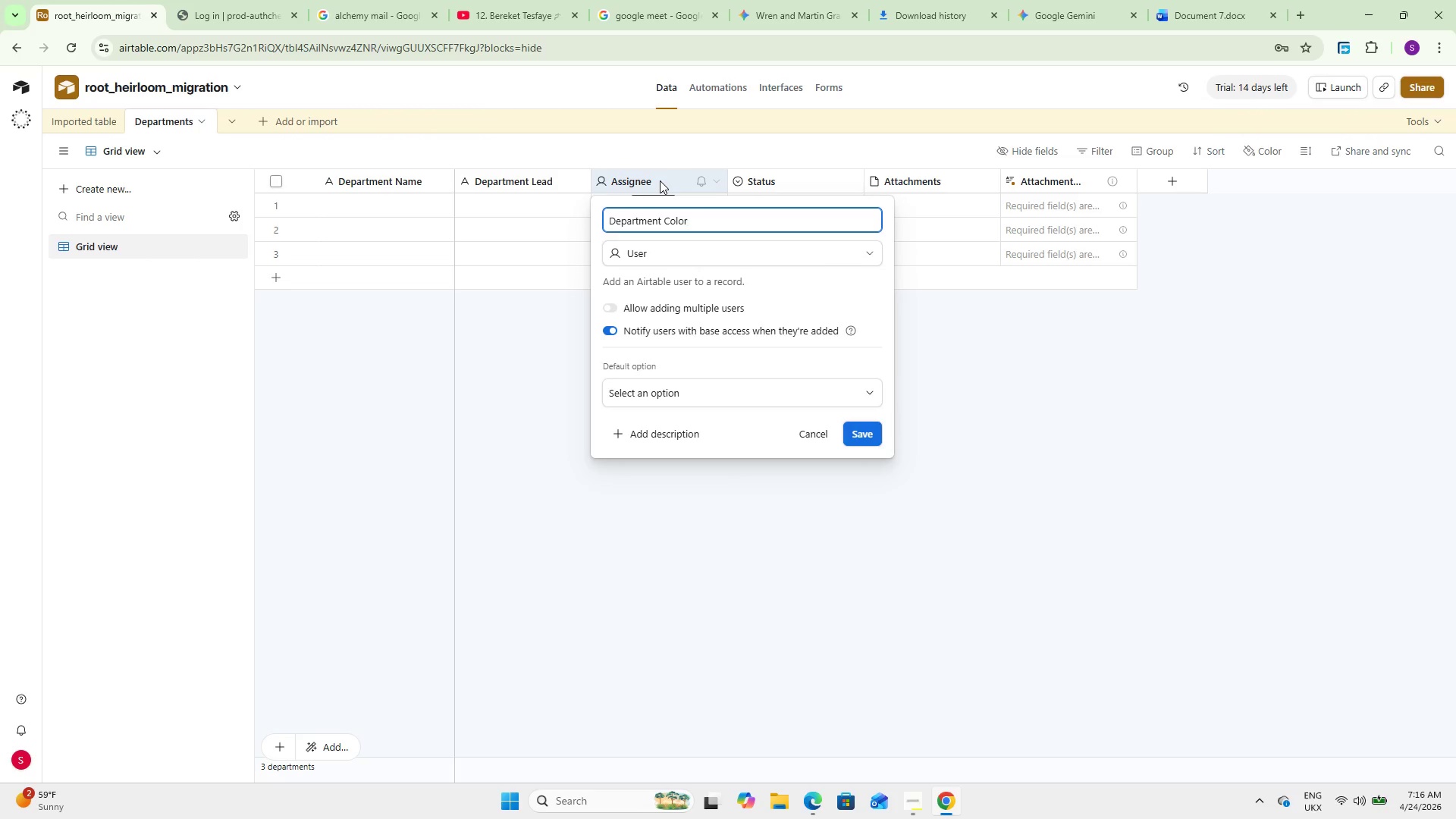 
left_click([657, 253])
 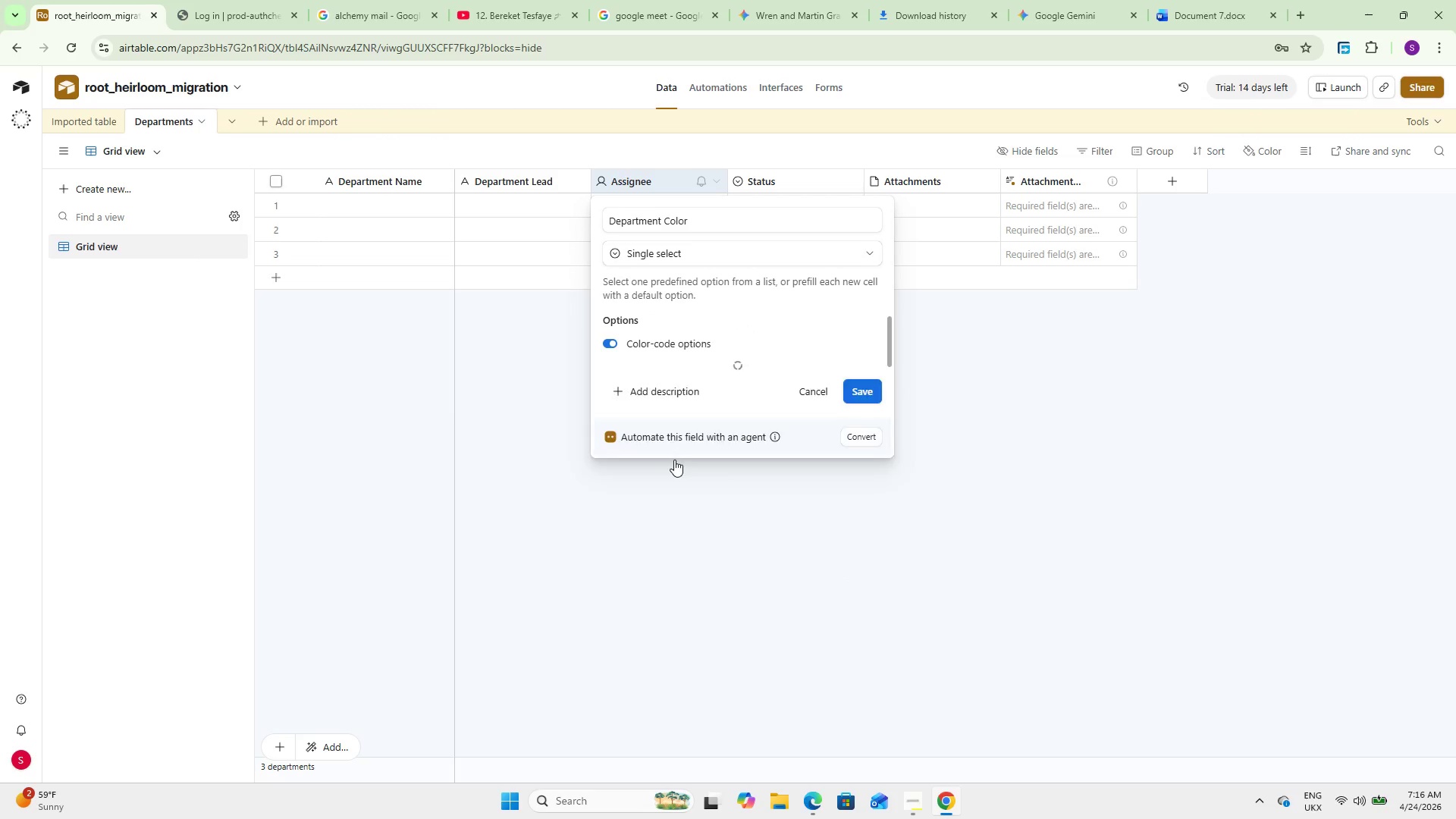 
left_click([863, 507])
 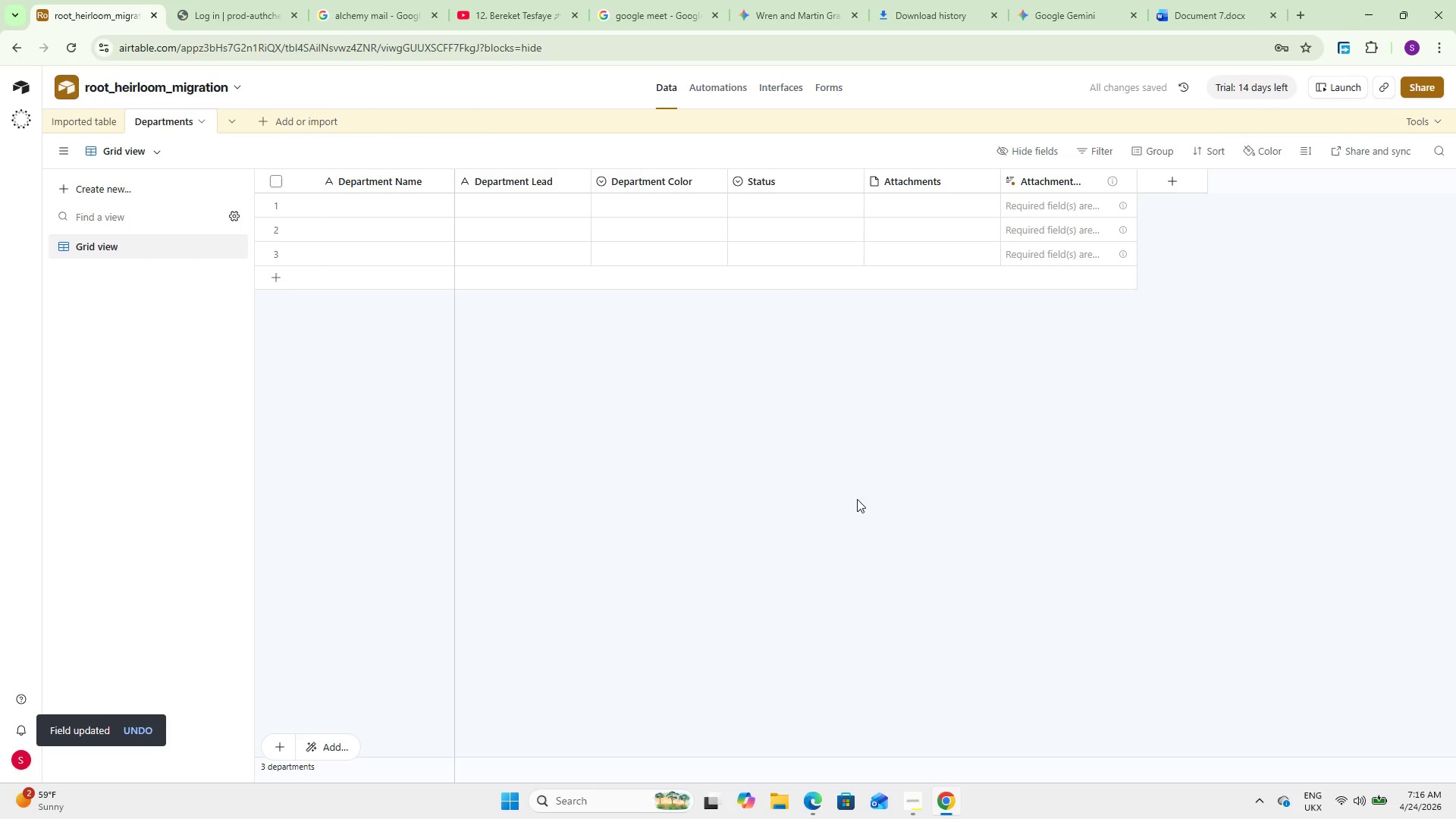 
wait(5.03)
 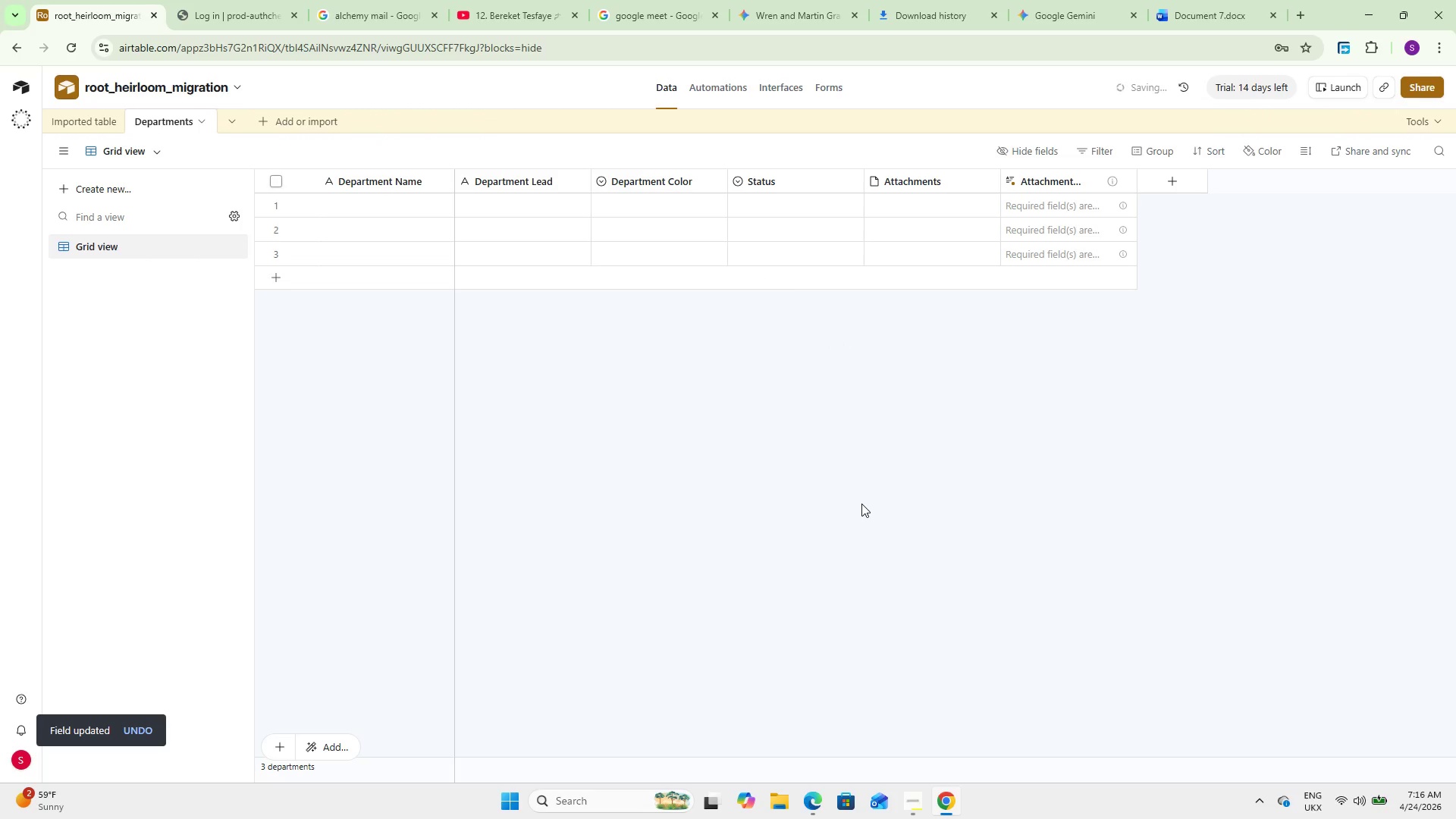 
double_click([673, 183])
 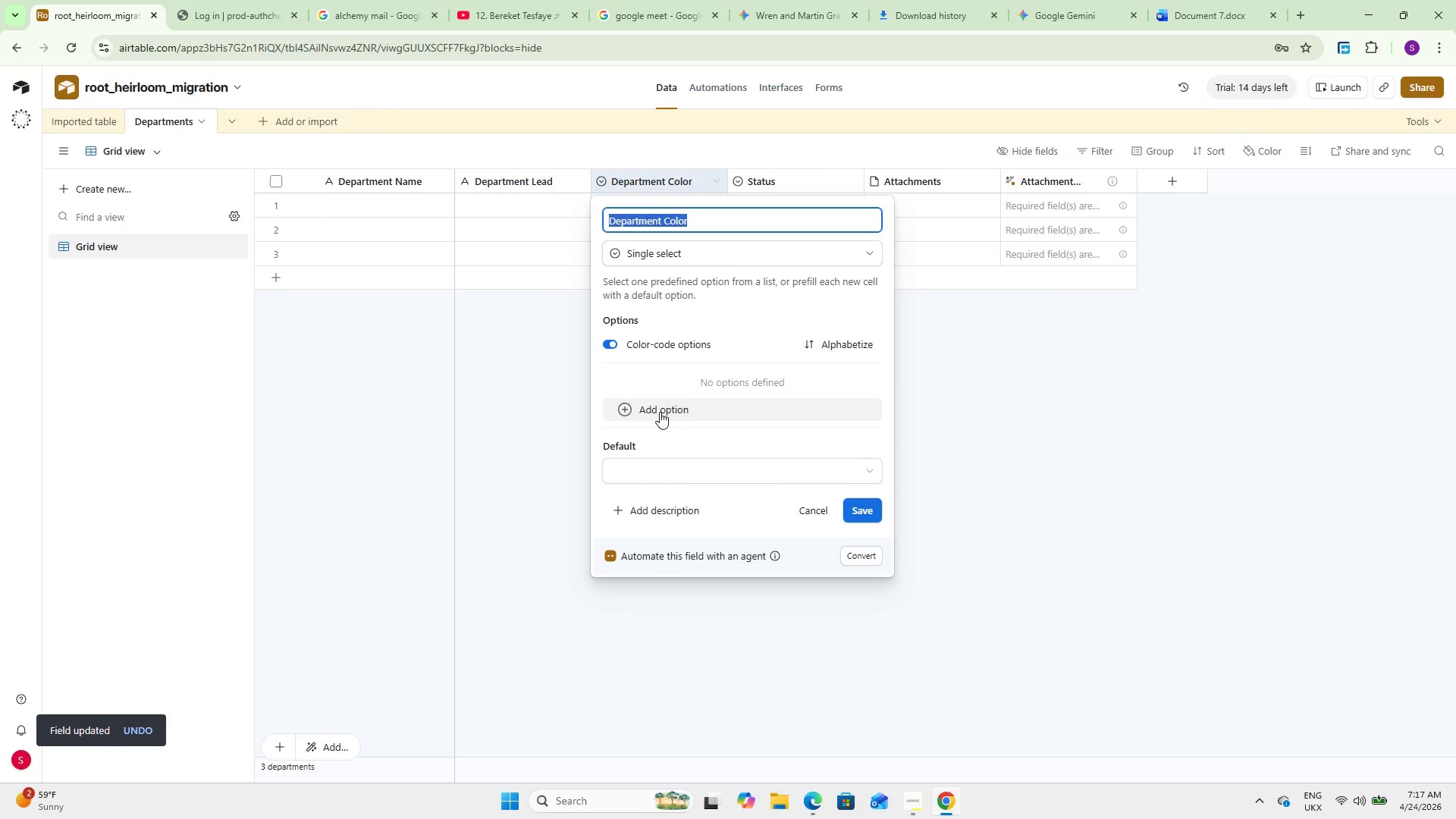 
left_click([660, 412])
 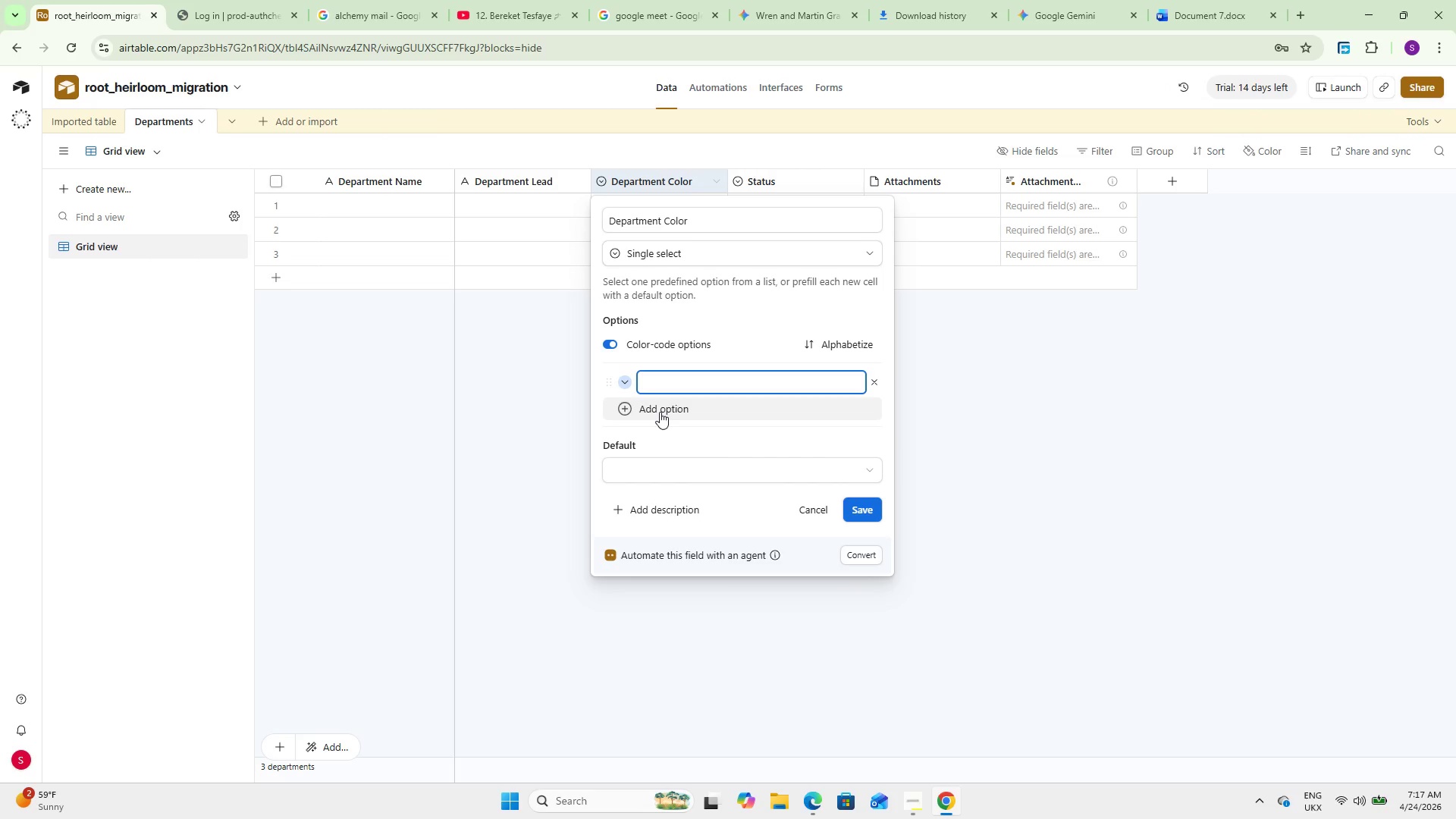 
type(Green)
 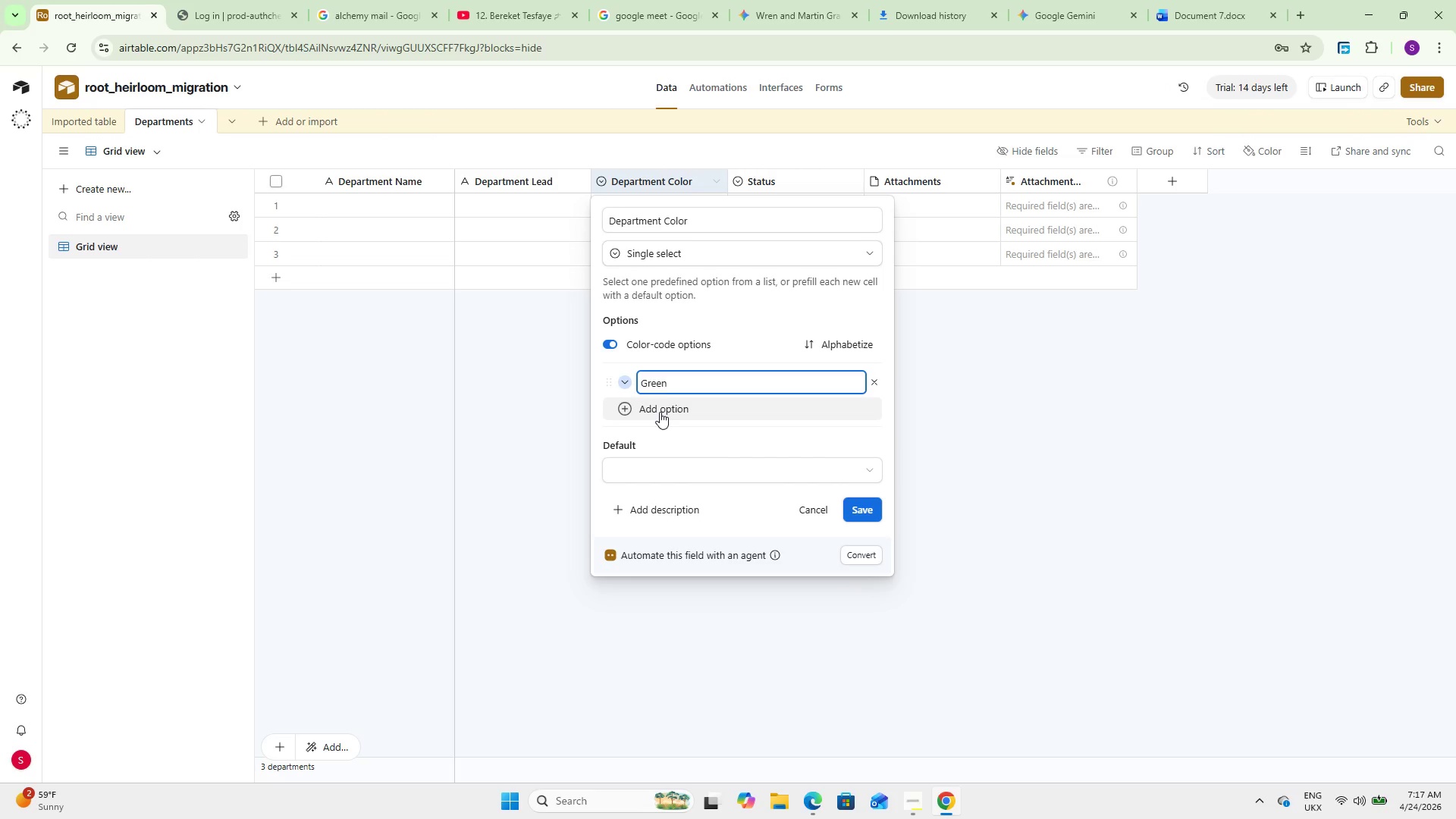 
key(Enter)
 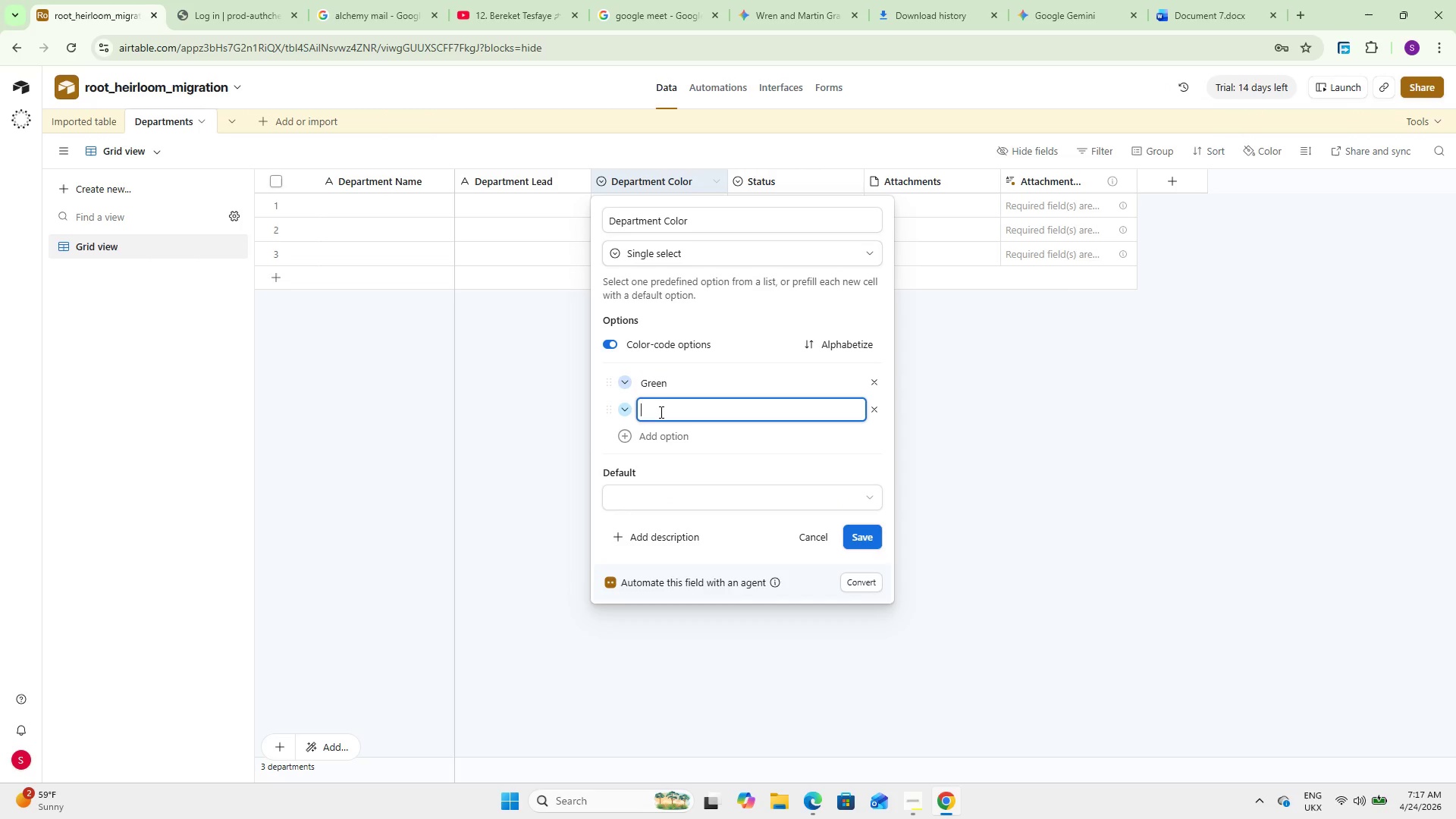 
type(Blue)
 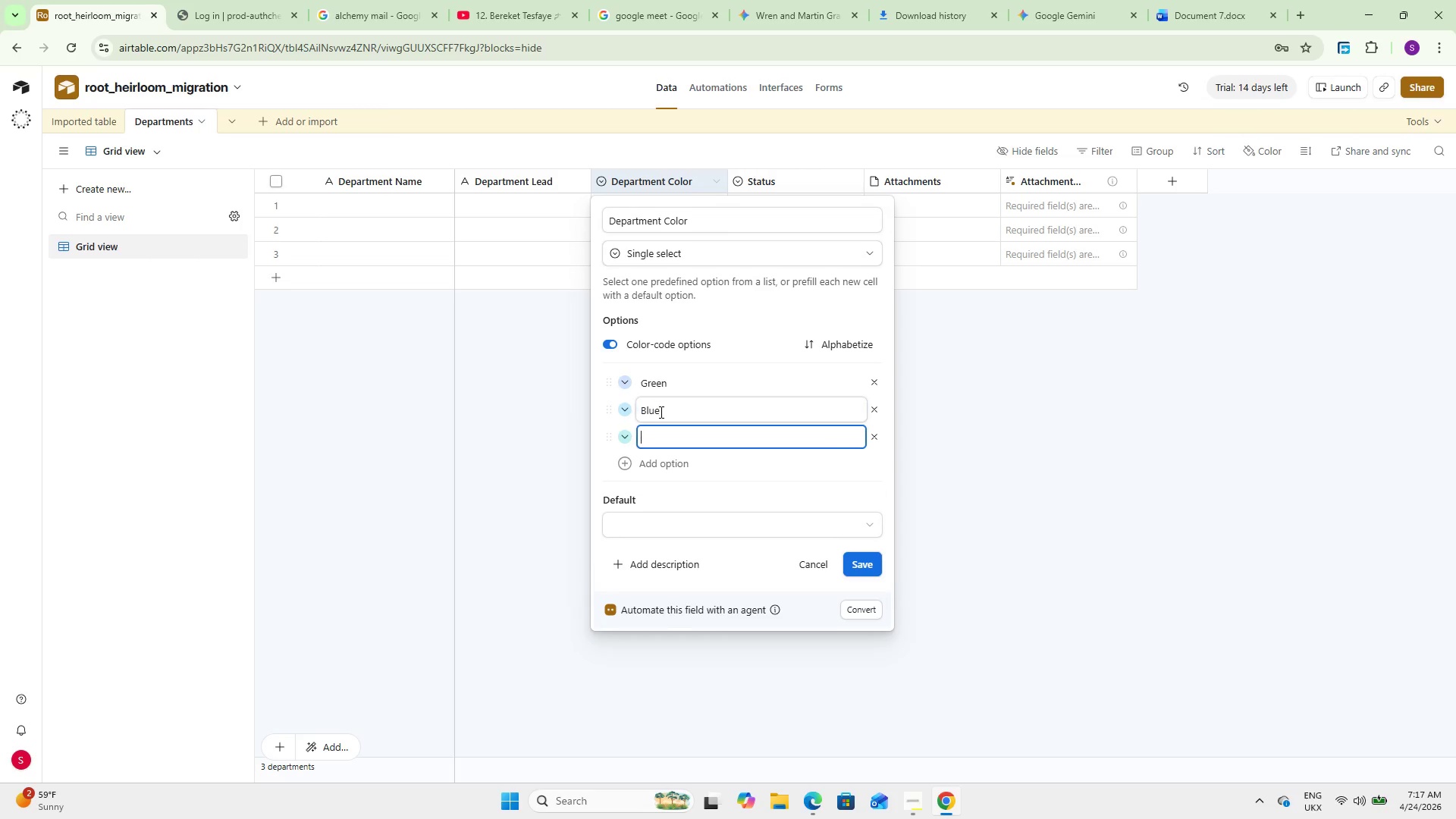 
key(Enter)
 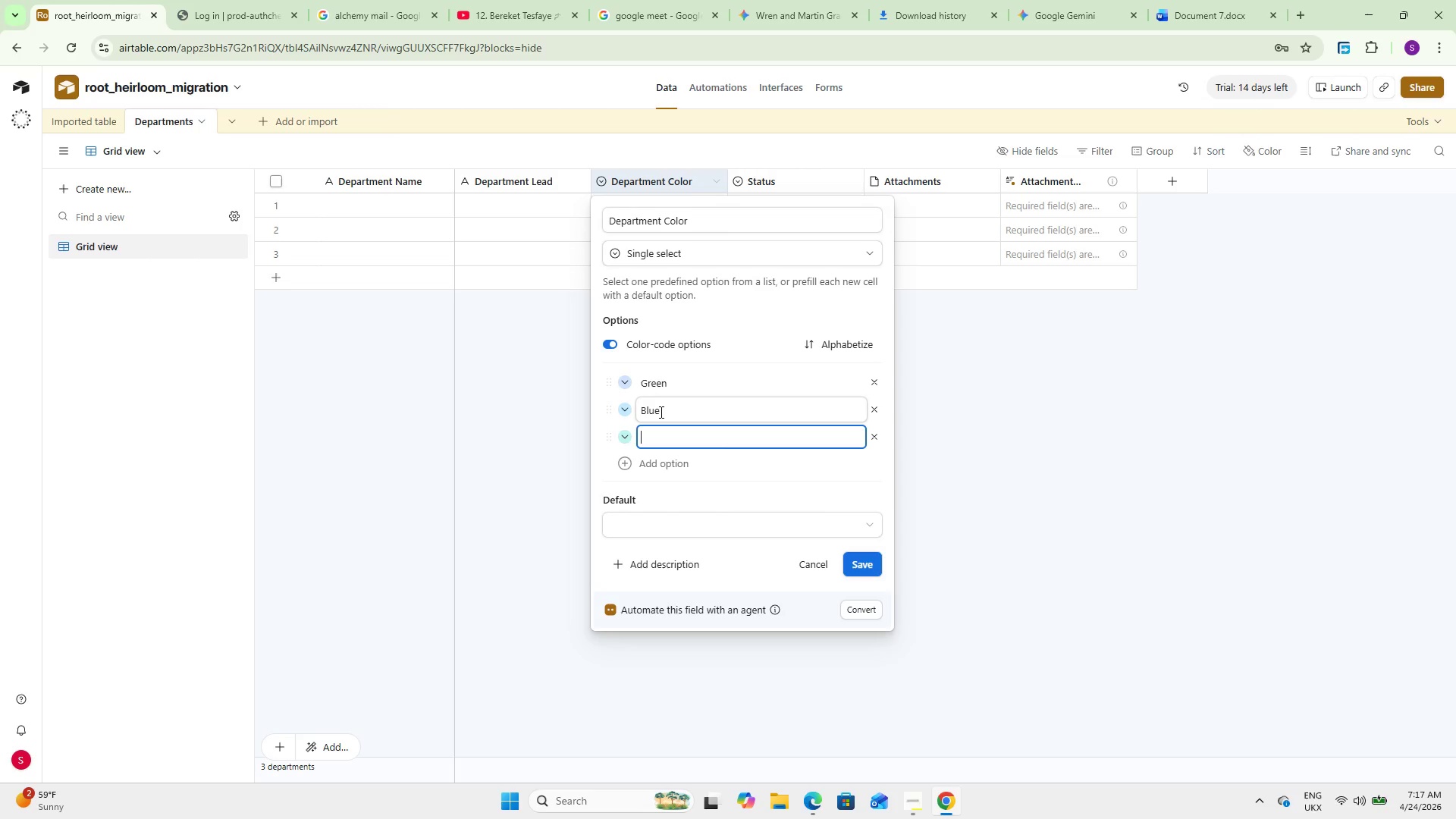 
type(Pruple)
key(Backspace)
key(Backspace)
key(Backspace)
key(Backspace)
key(Backspace)
type(urple)
 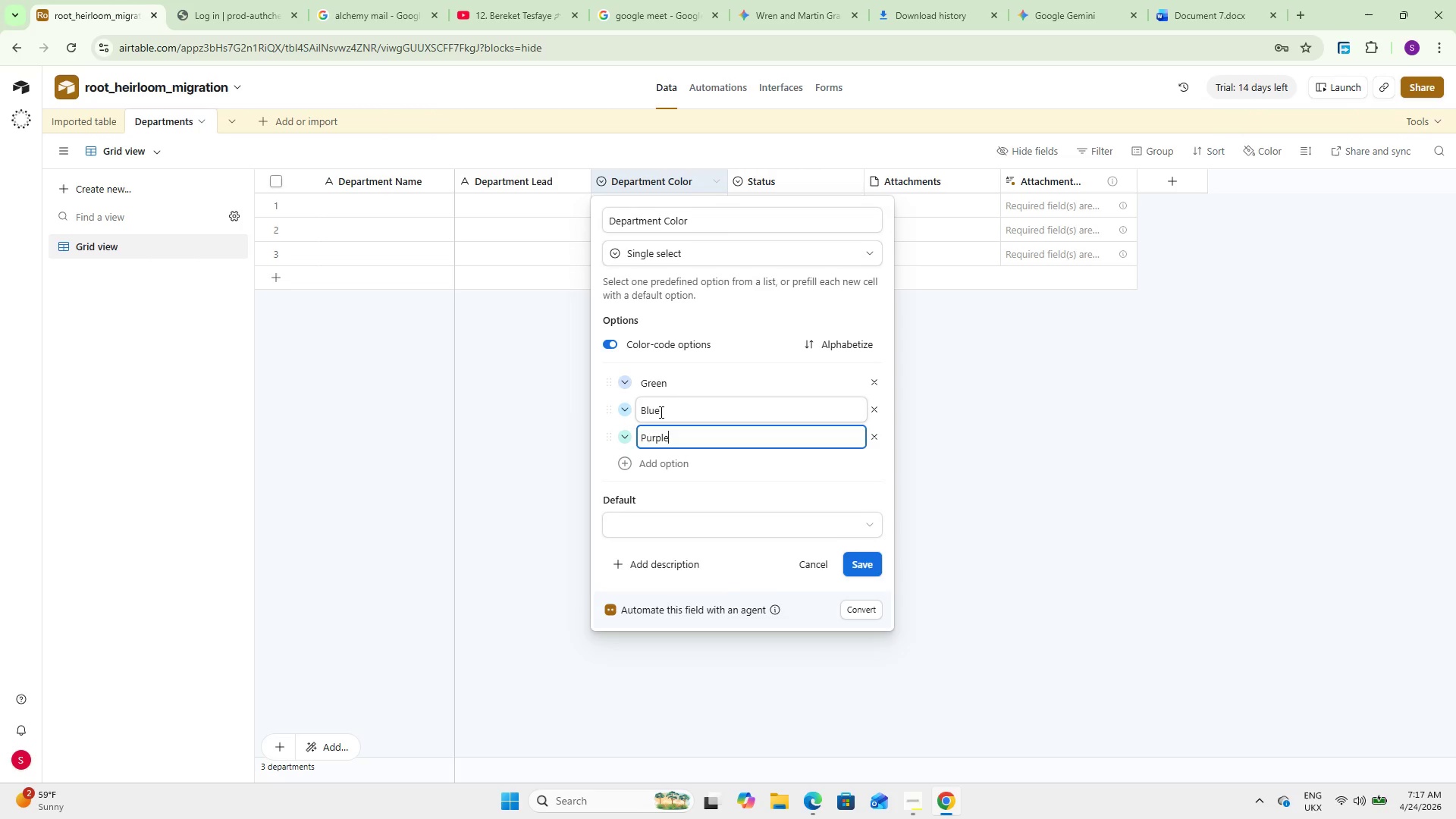 
key(Enter)
 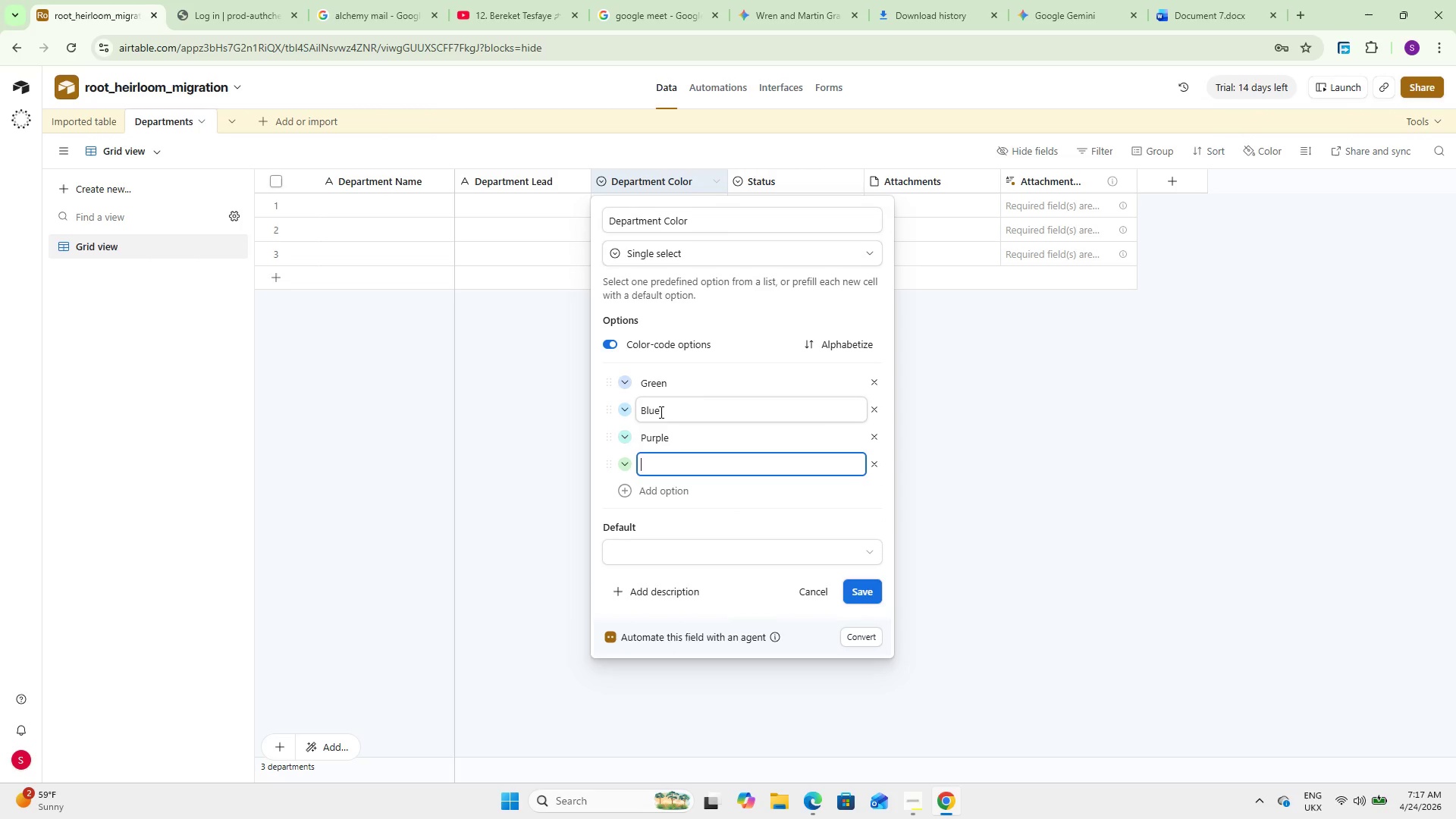 
type(Orange)
 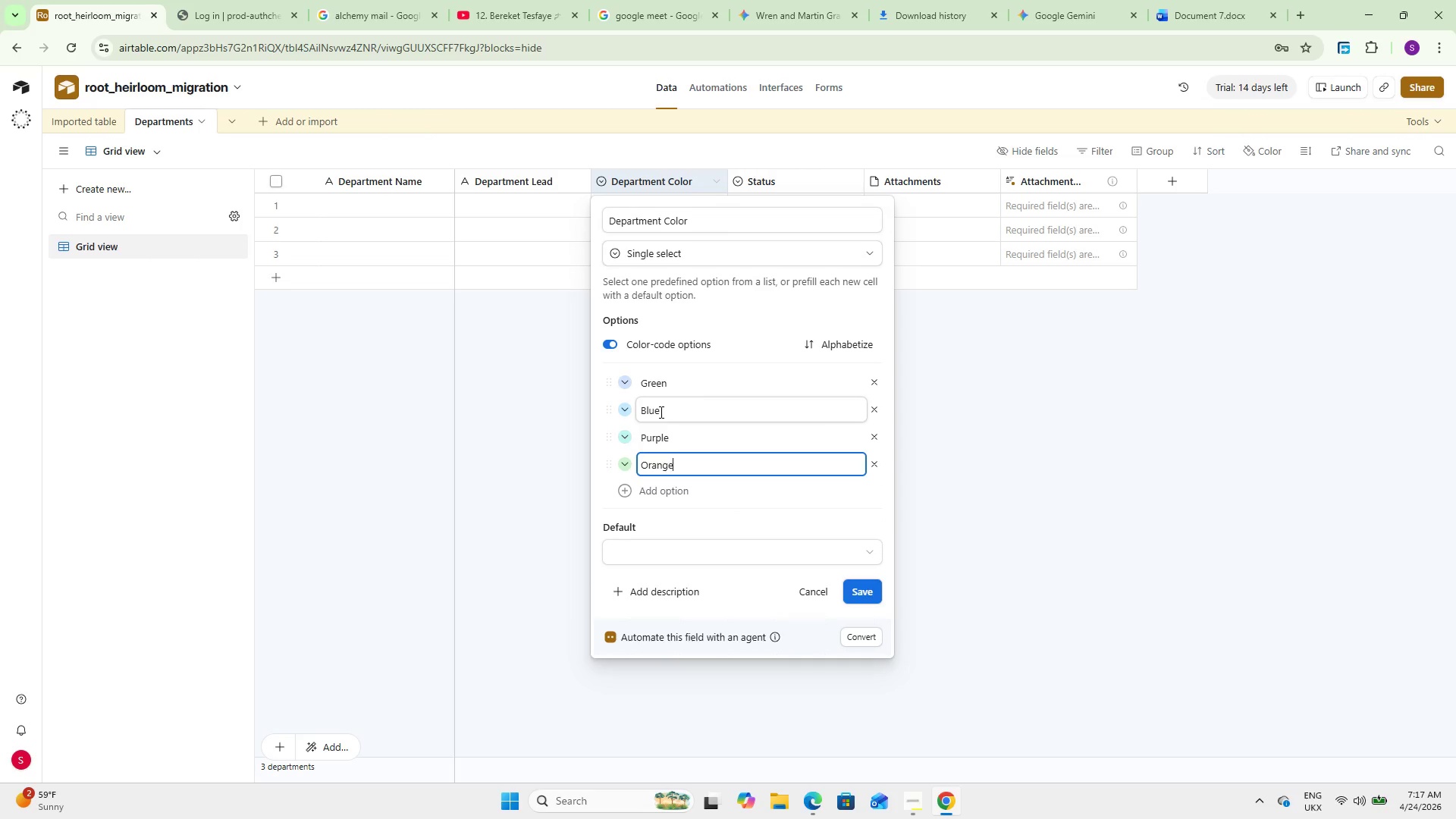 
key(Enter)
 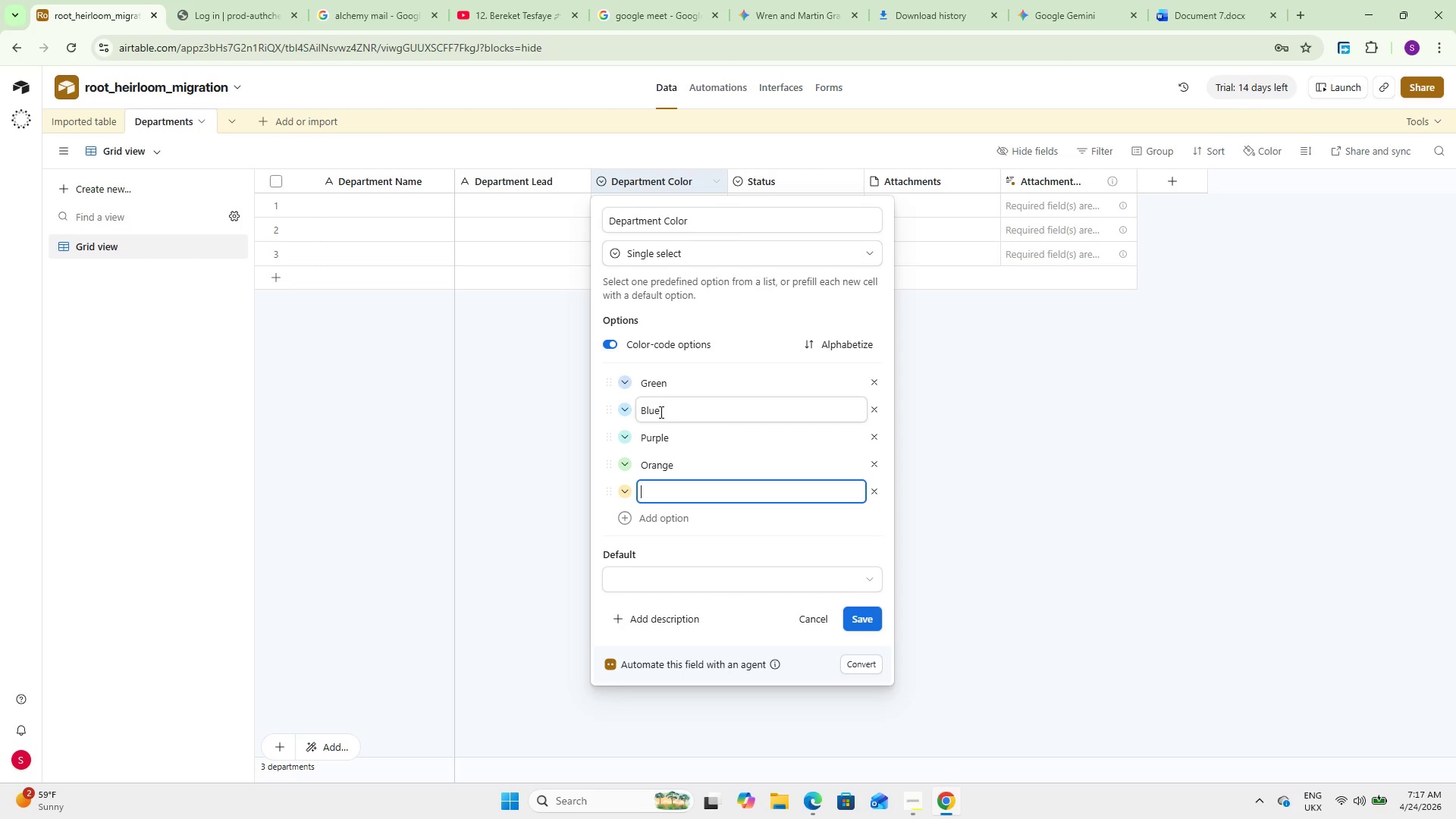 
type(Red)
 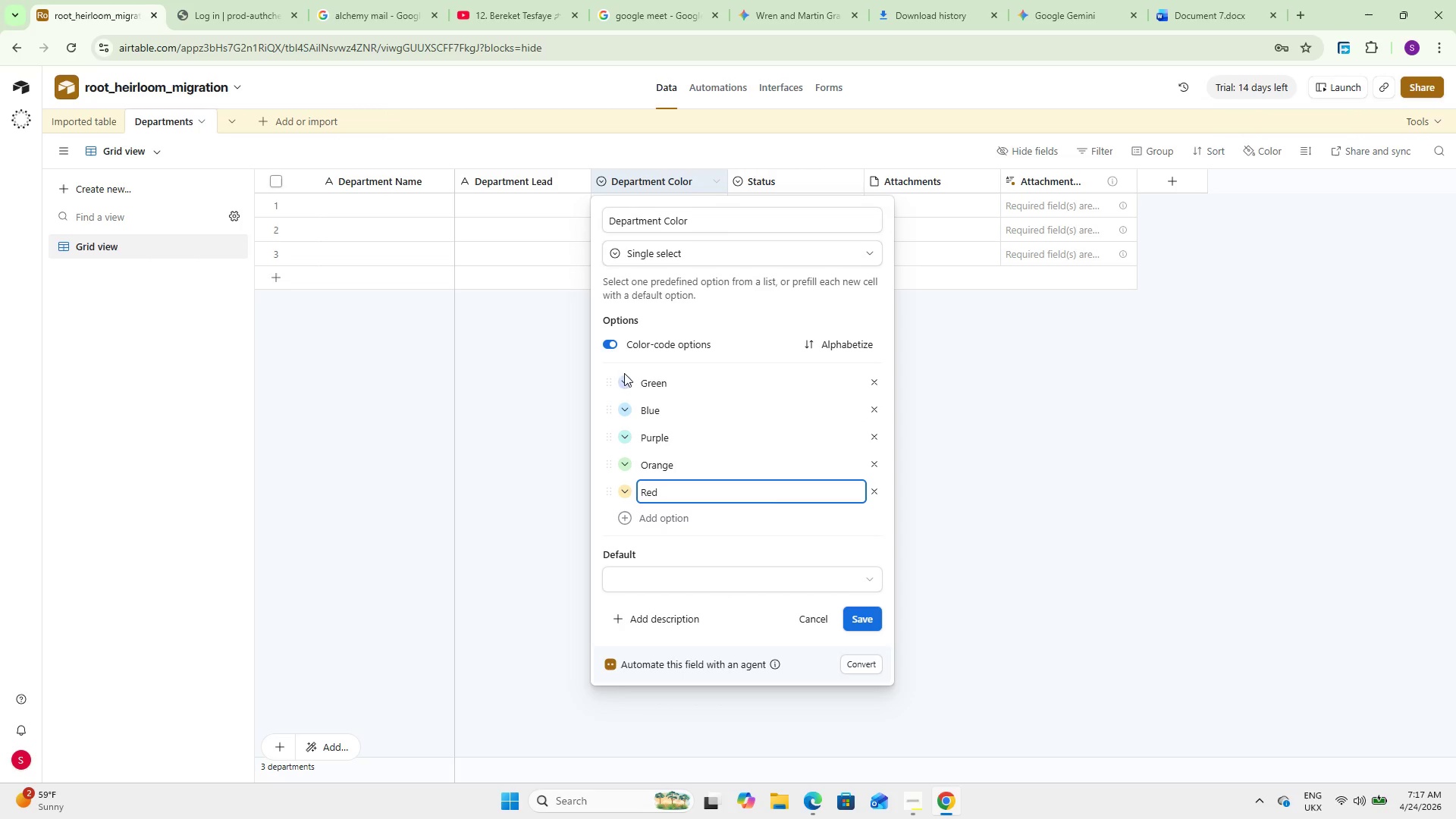 
left_click([626, 383])
 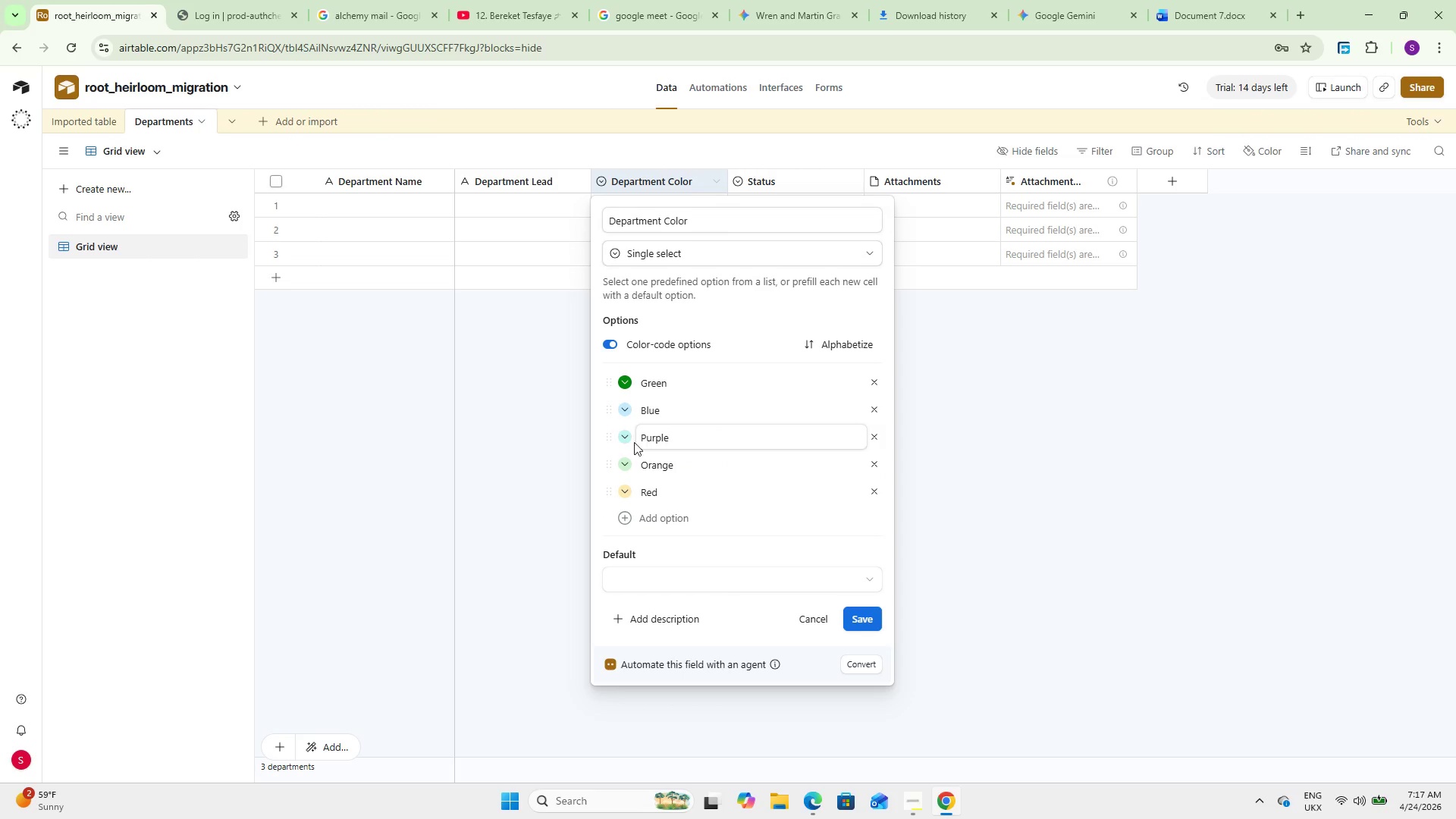 
left_click([620, 410])
 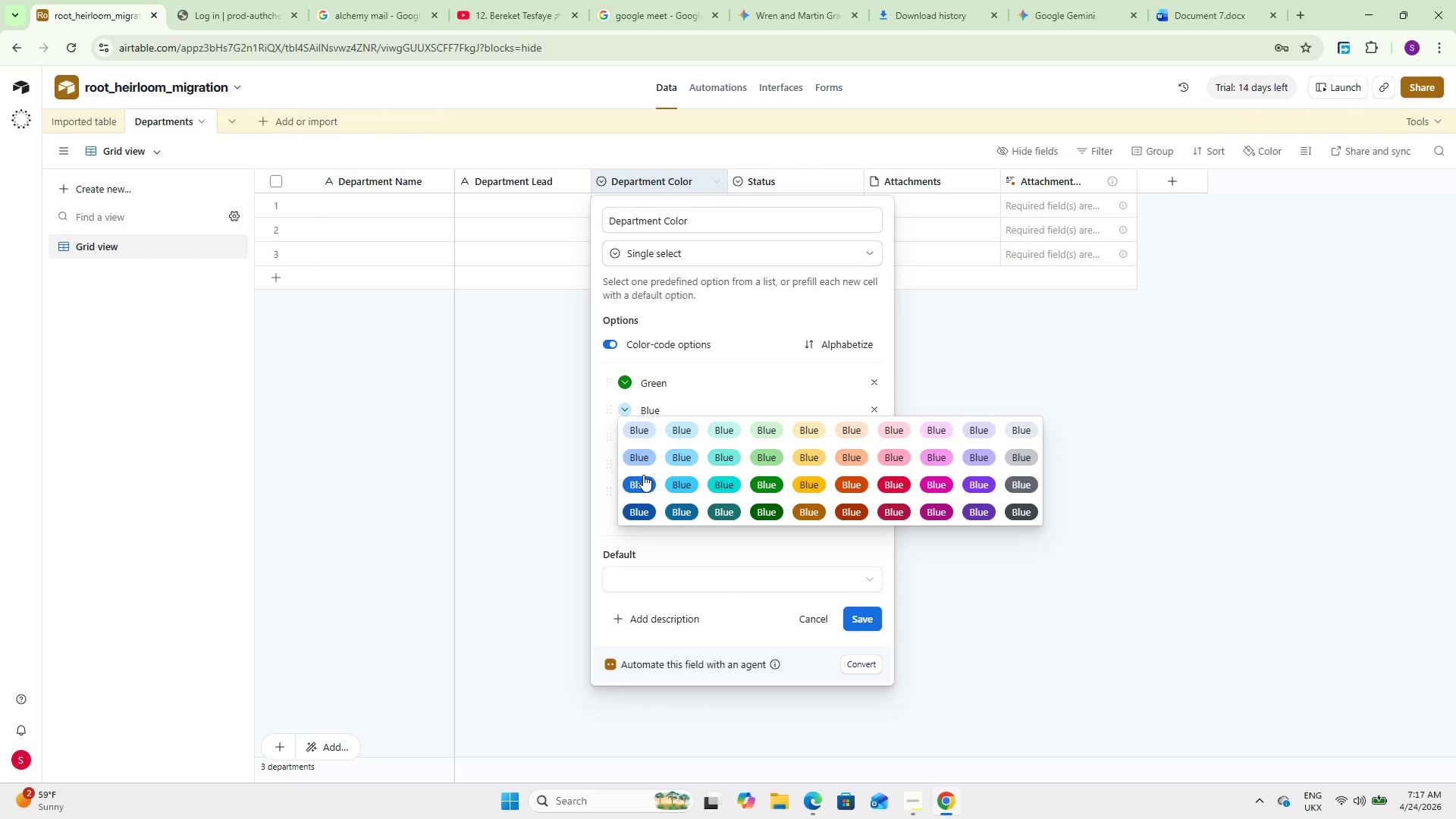 
left_click([641, 457])
 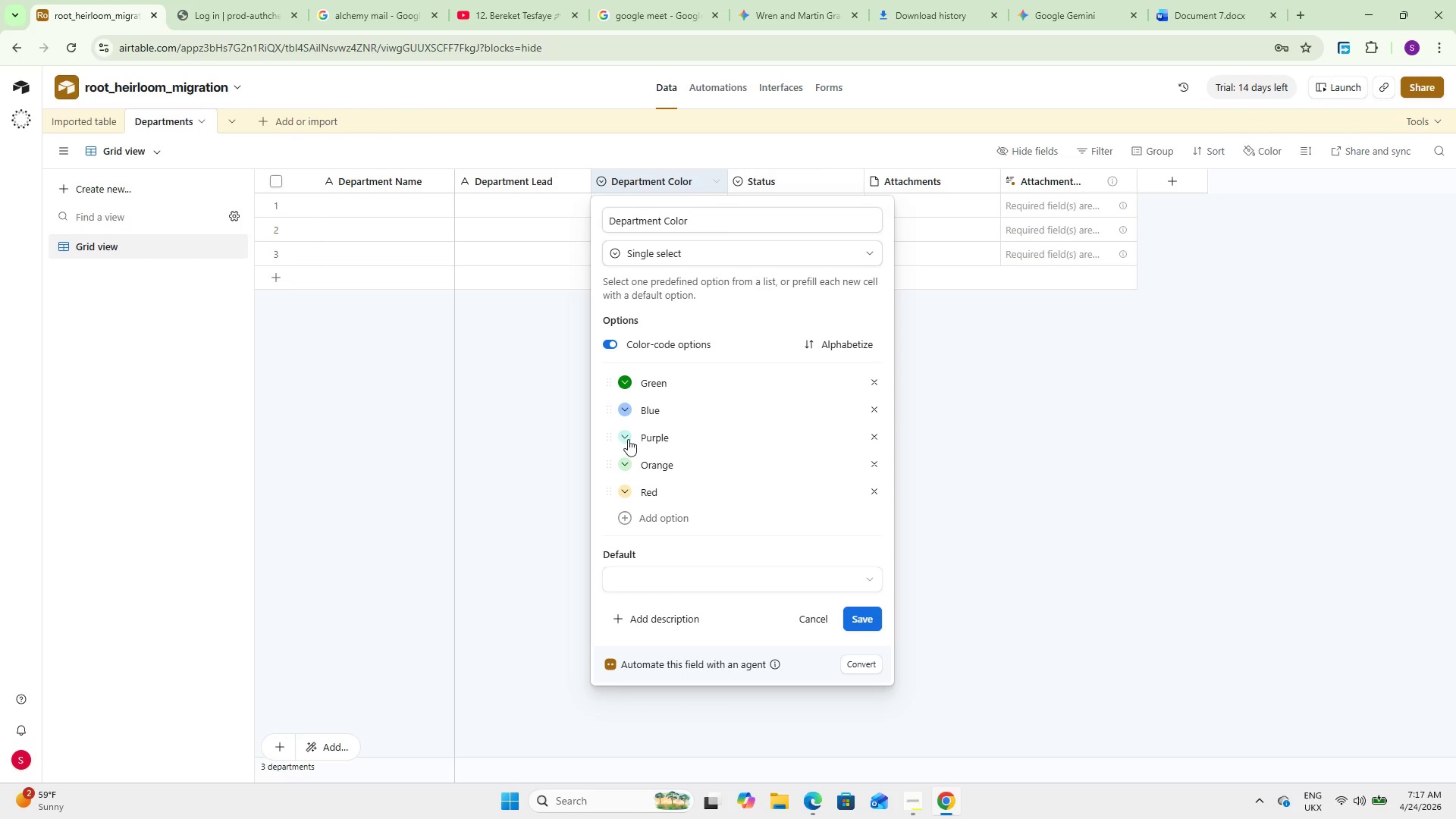 
left_click([625, 435])
 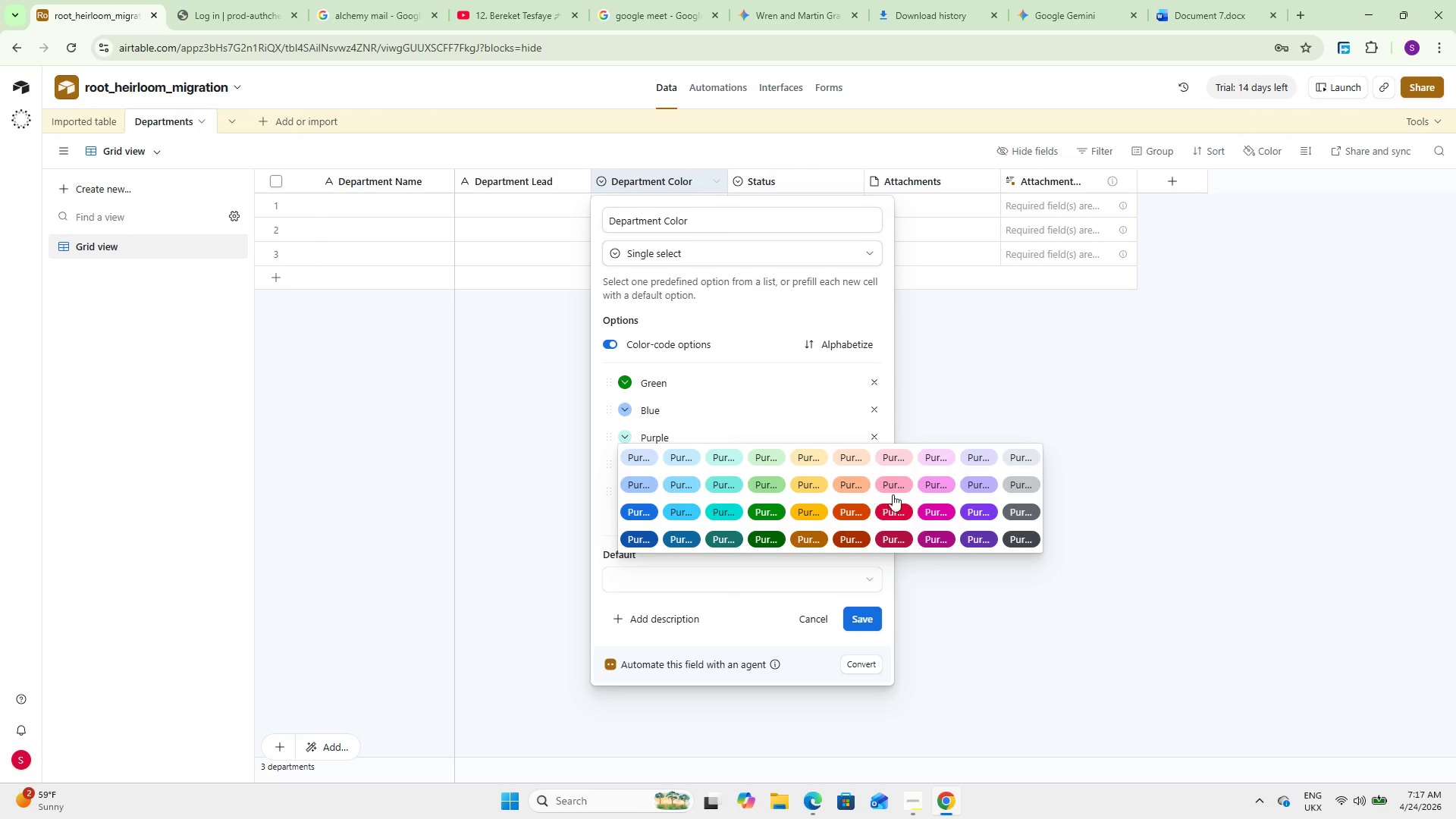 
left_click([981, 512])
 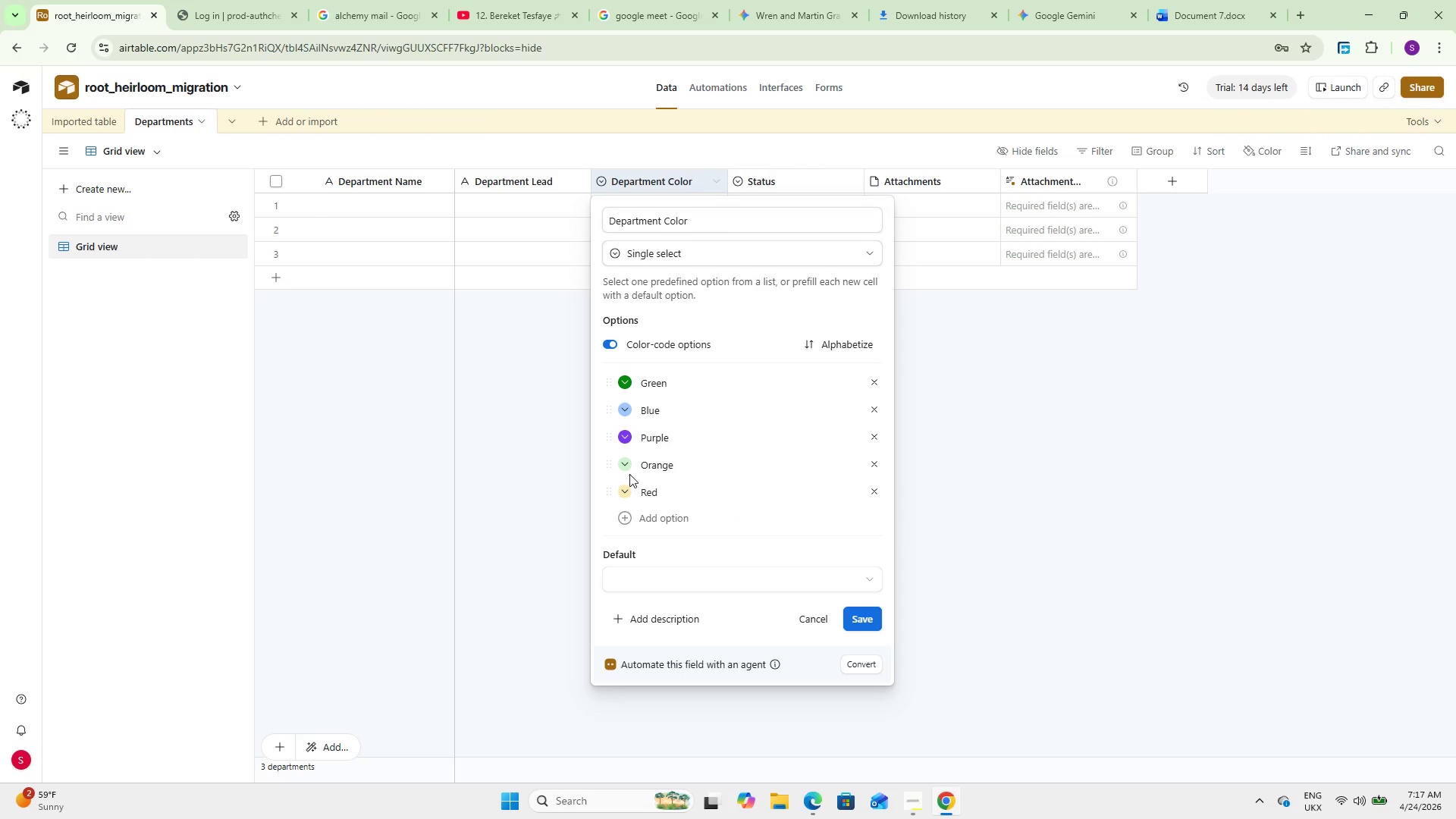 
left_click([626, 468])
 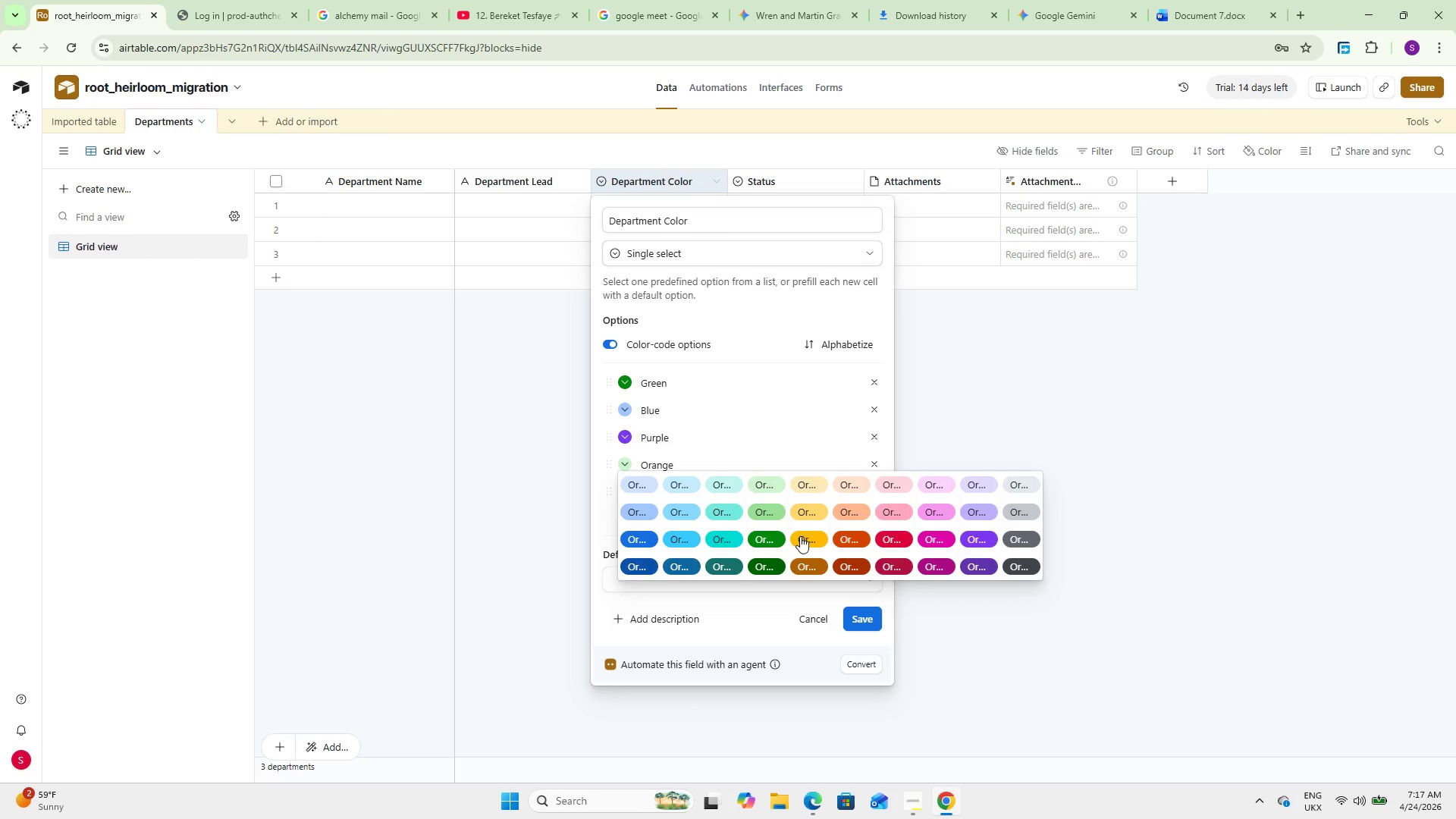 
left_click([803, 538])
 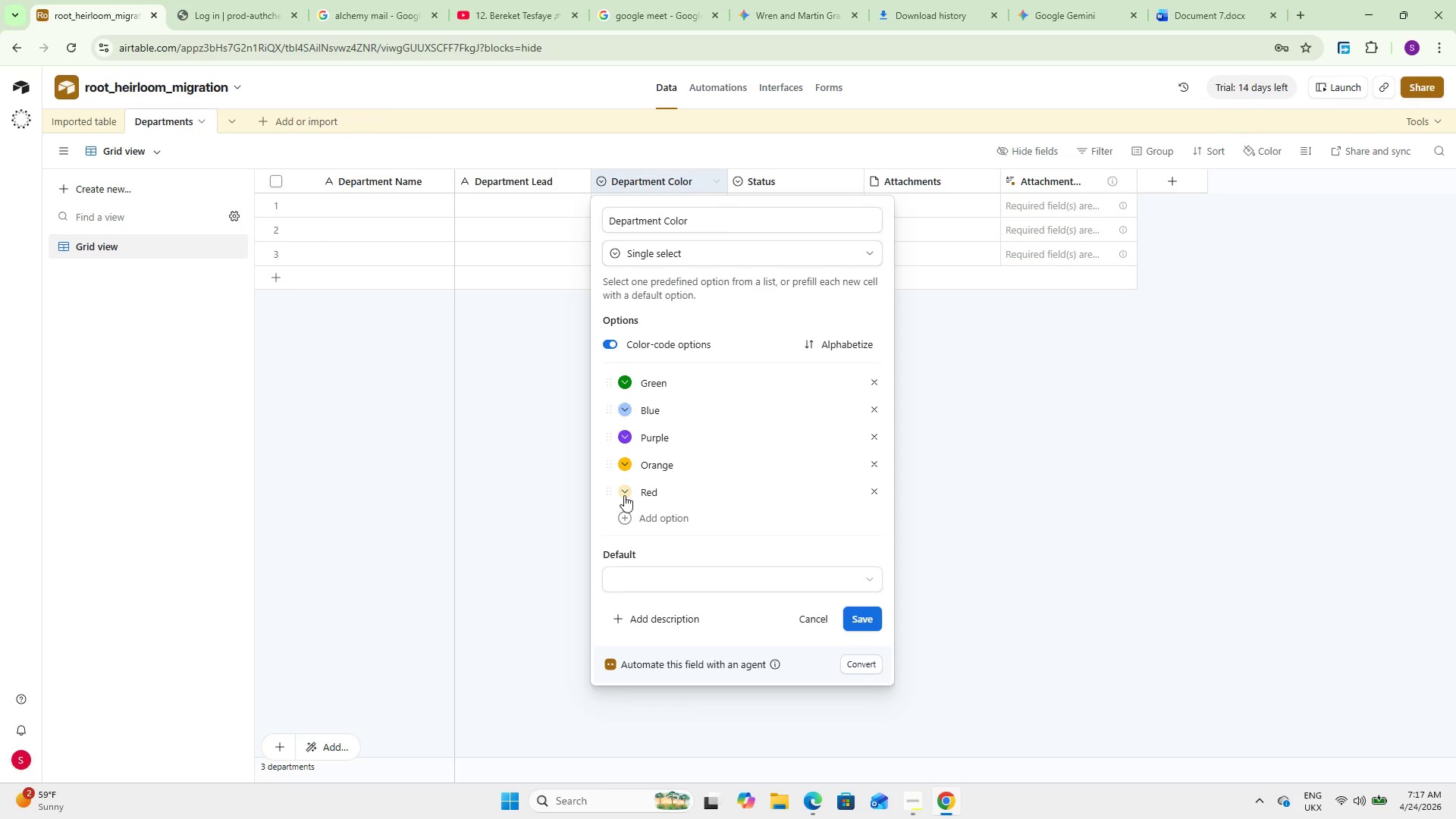 
left_click([624, 494])
 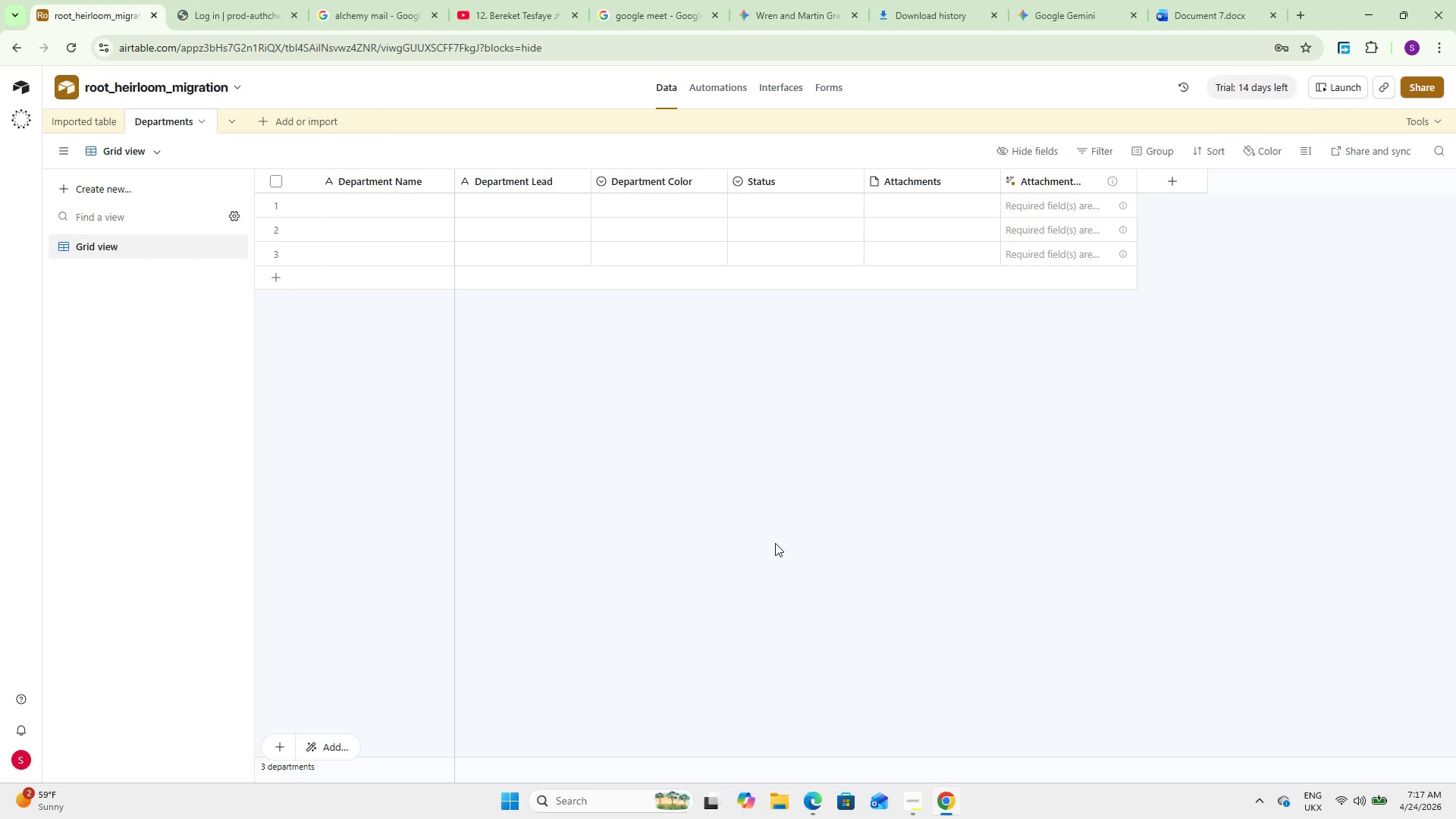 
wait(17.78)
 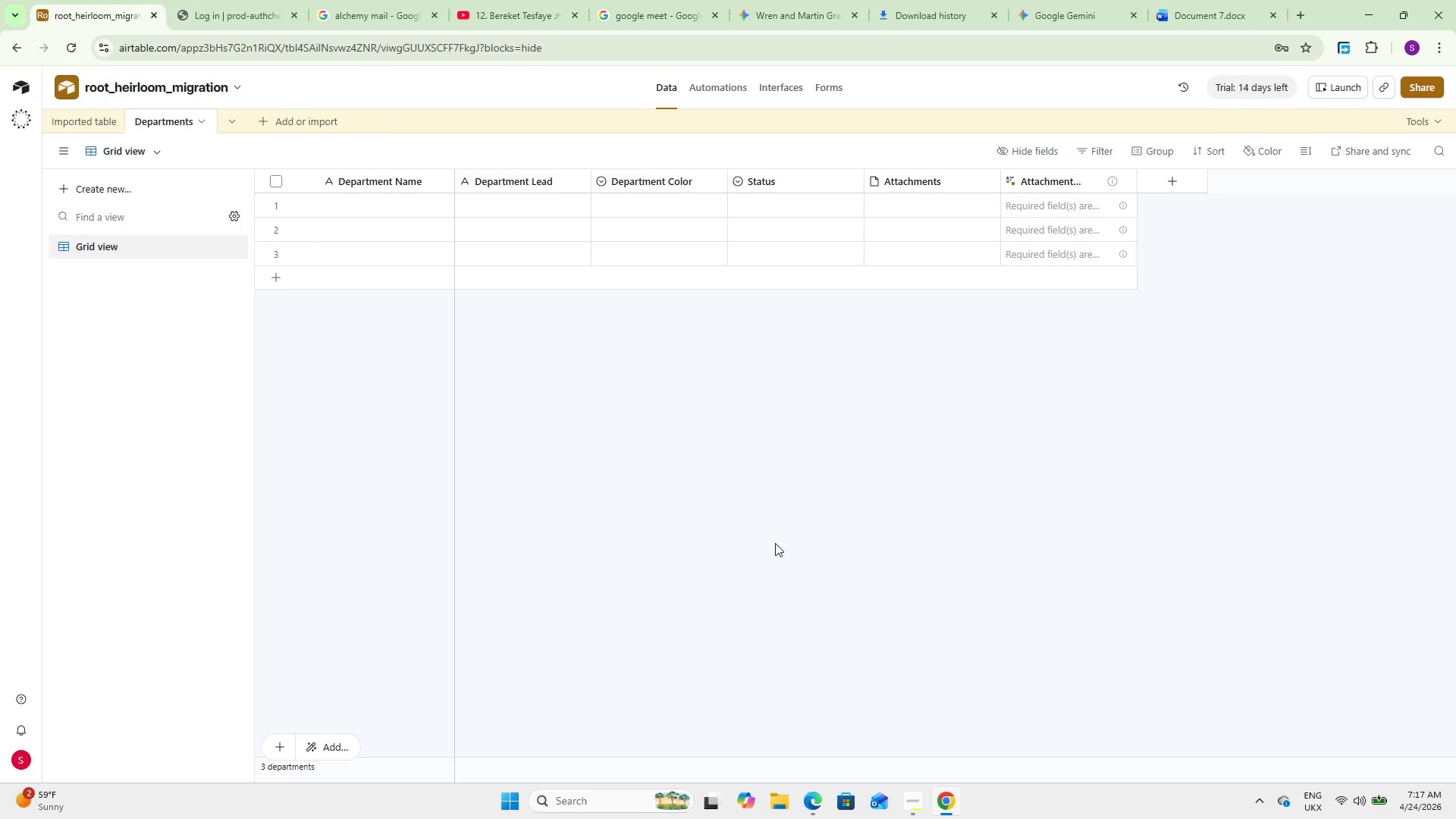 
double_click([820, 184])
 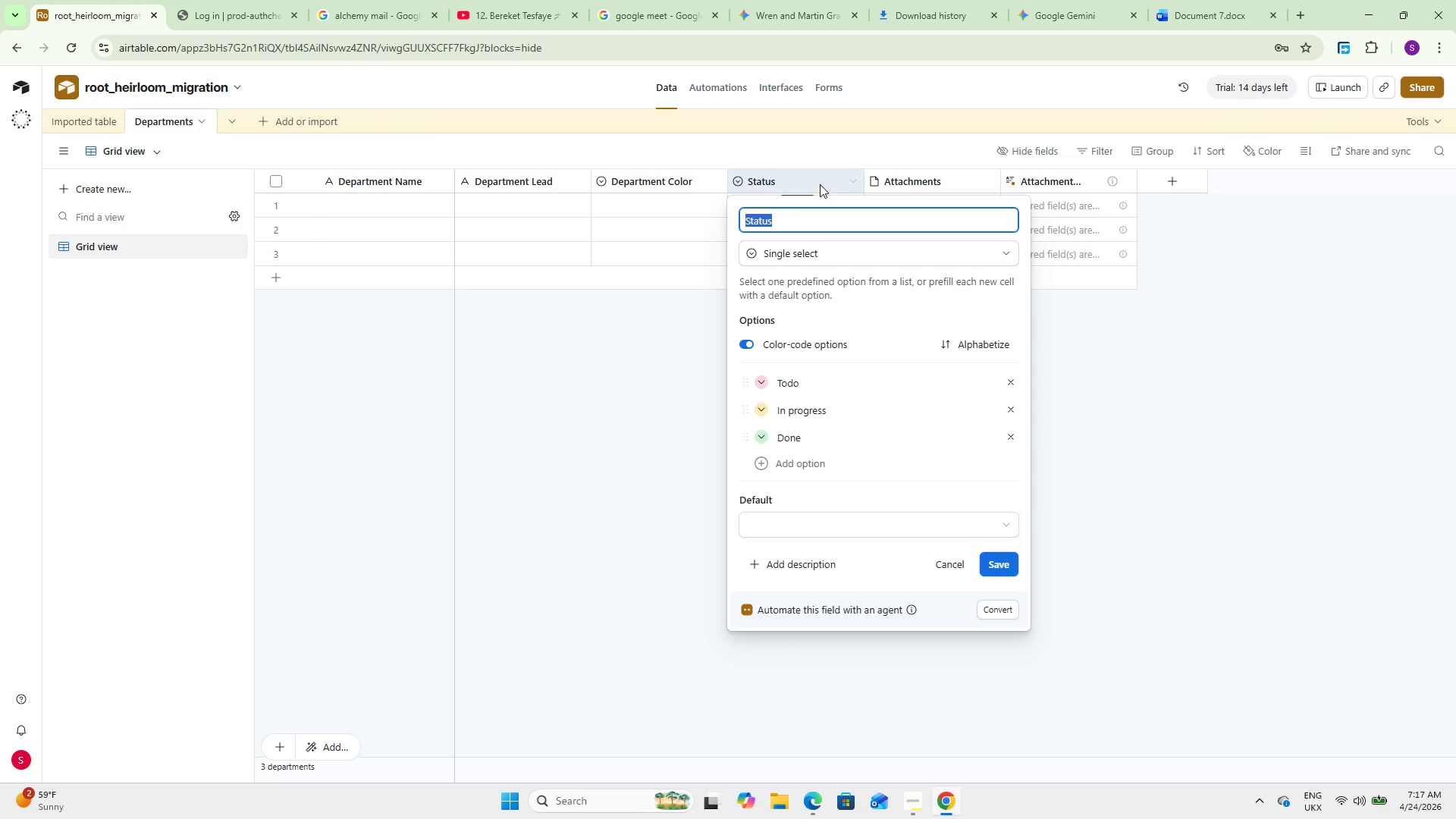 
type(Total SOPs)
 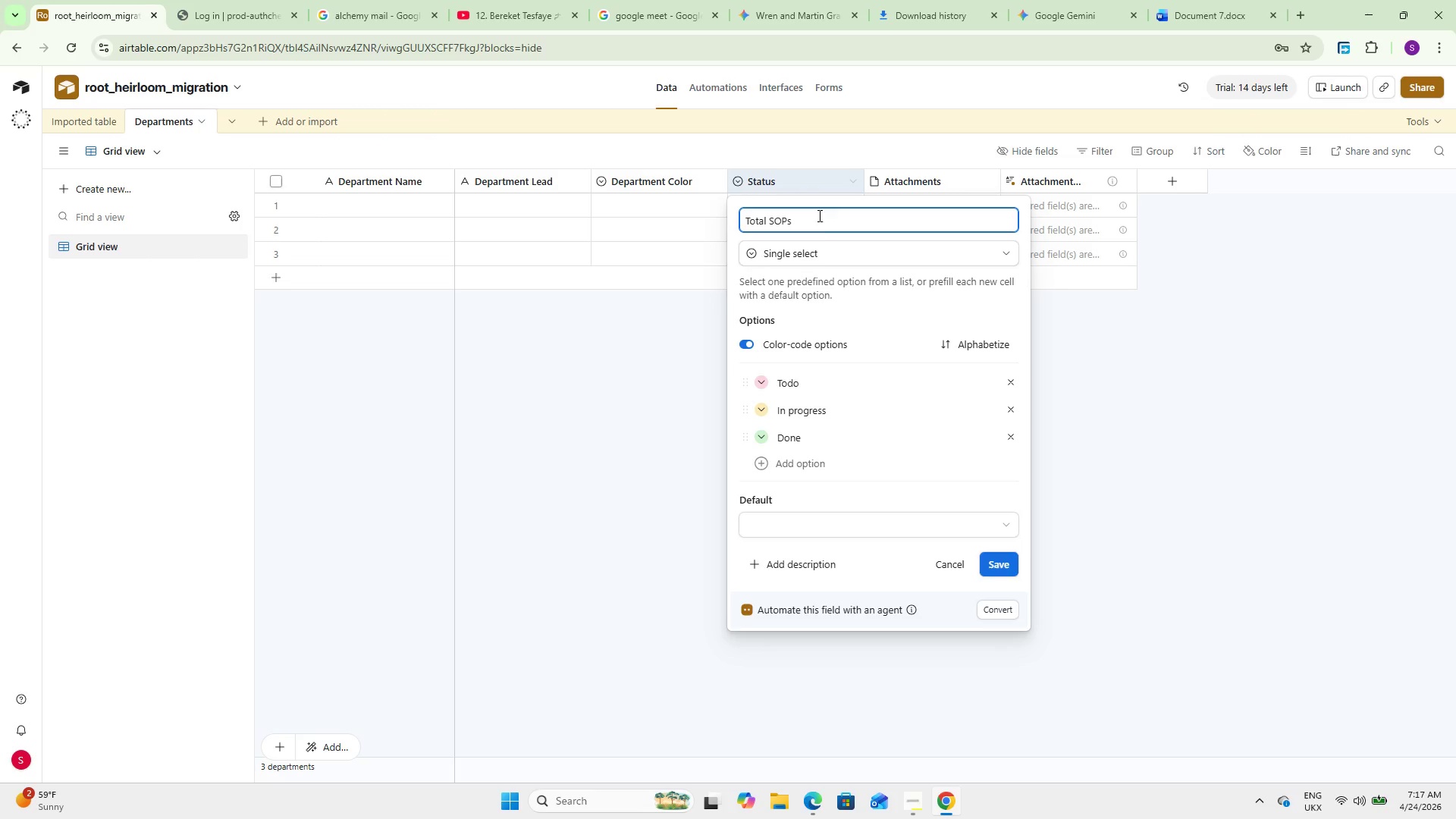 
left_click([805, 247])
 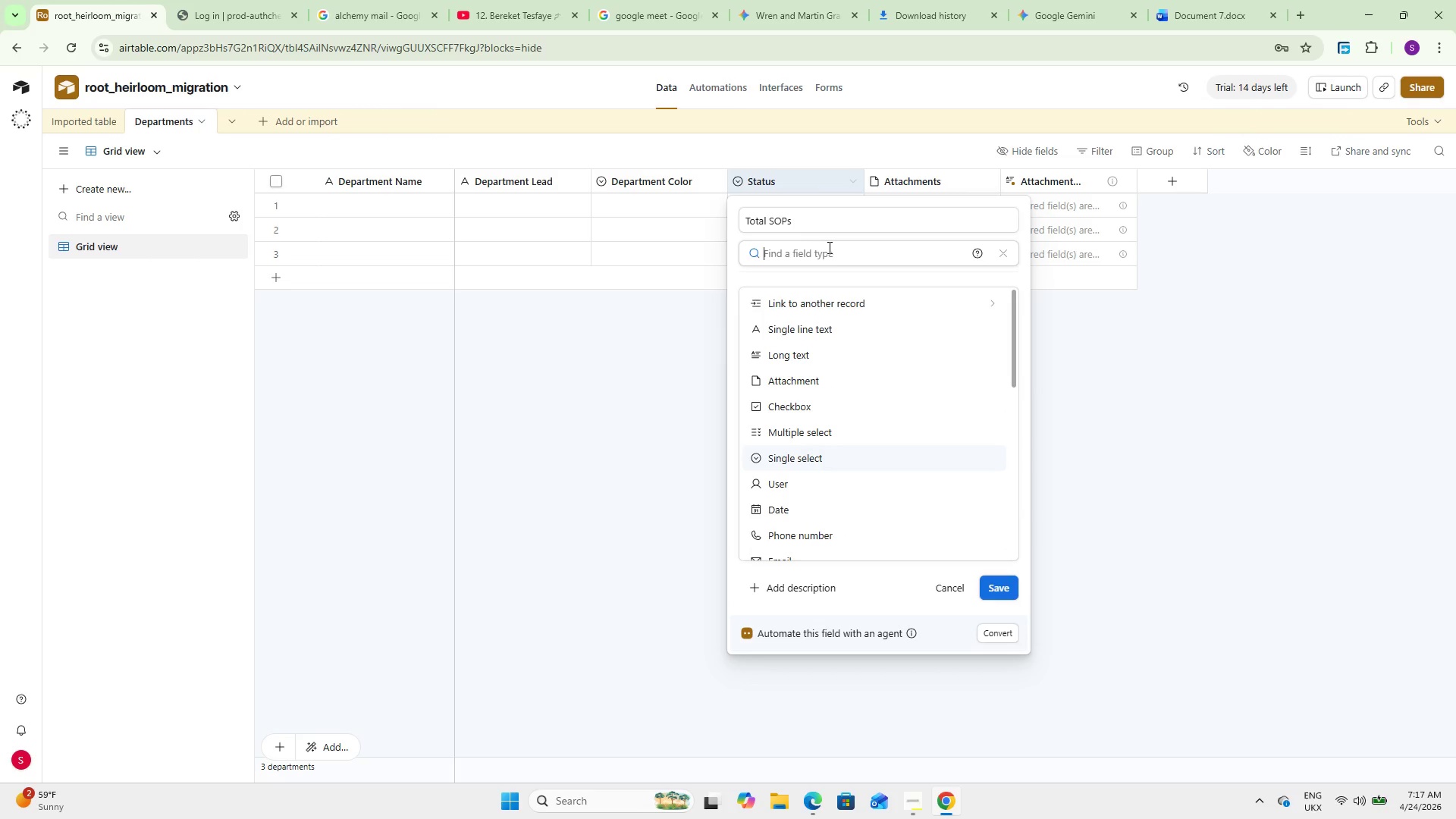 
type(O)
key(Backspace)
type(Co)
 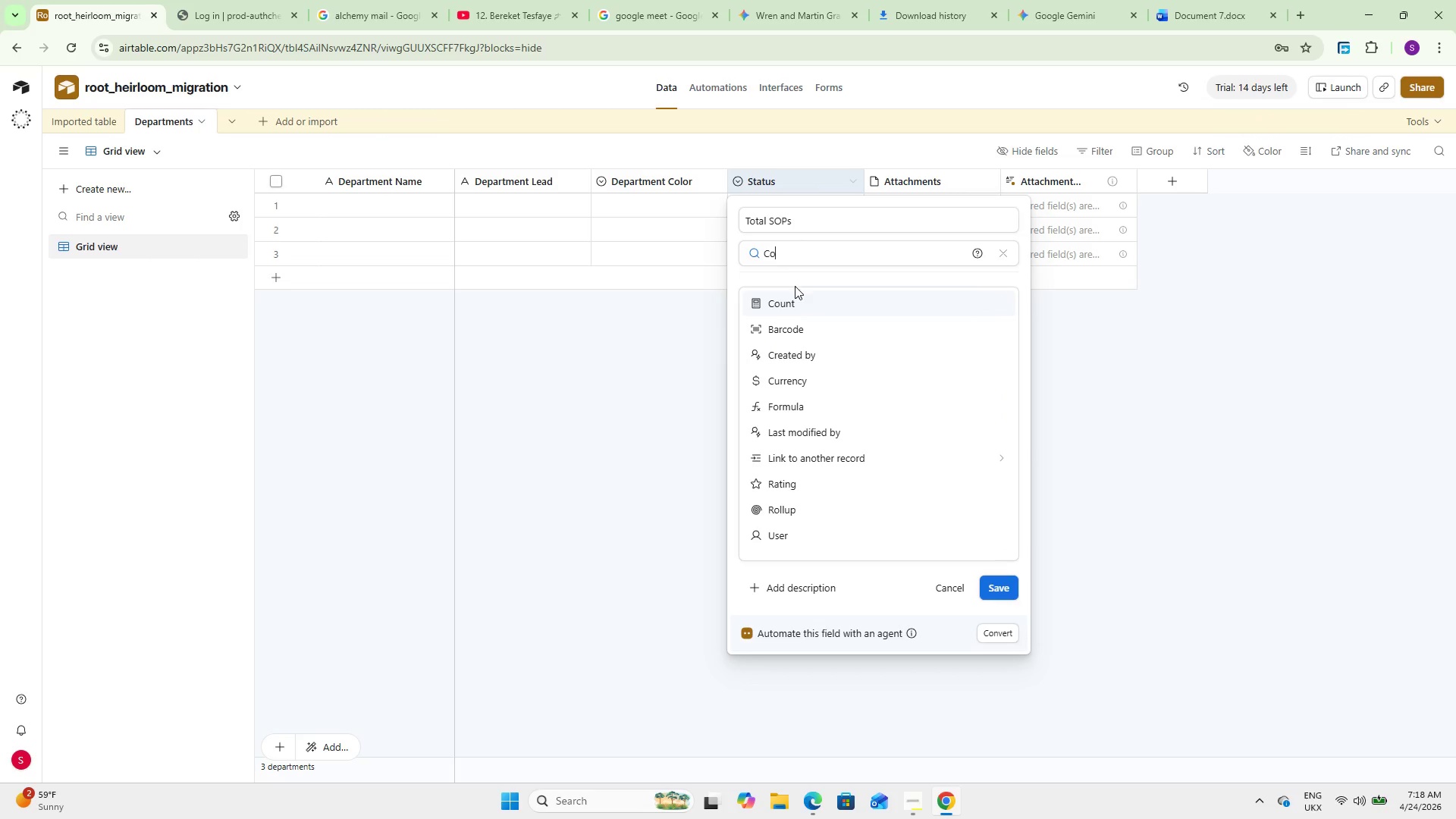 
left_click([796, 293])
 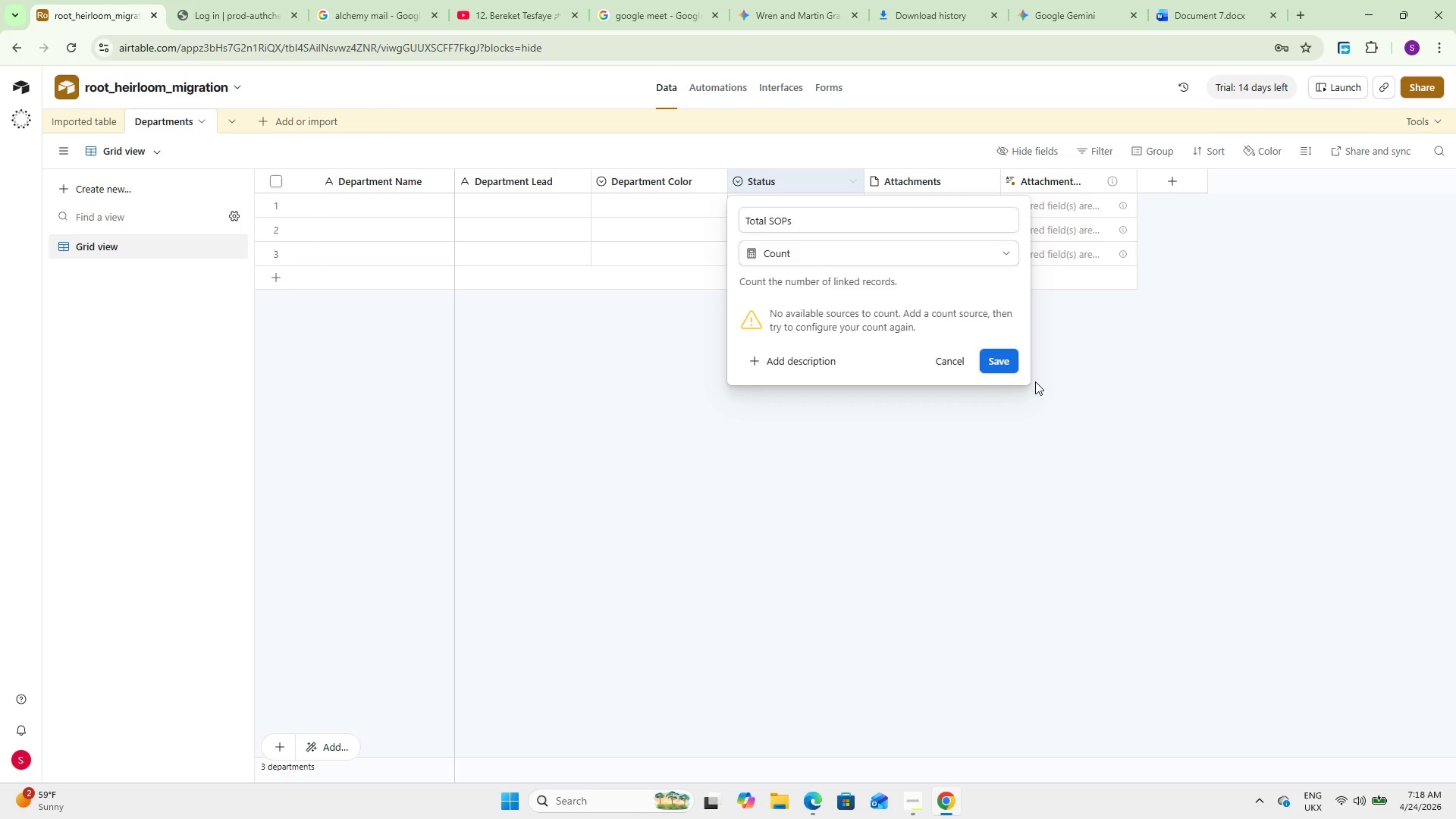 
left_click([1009, 367])
 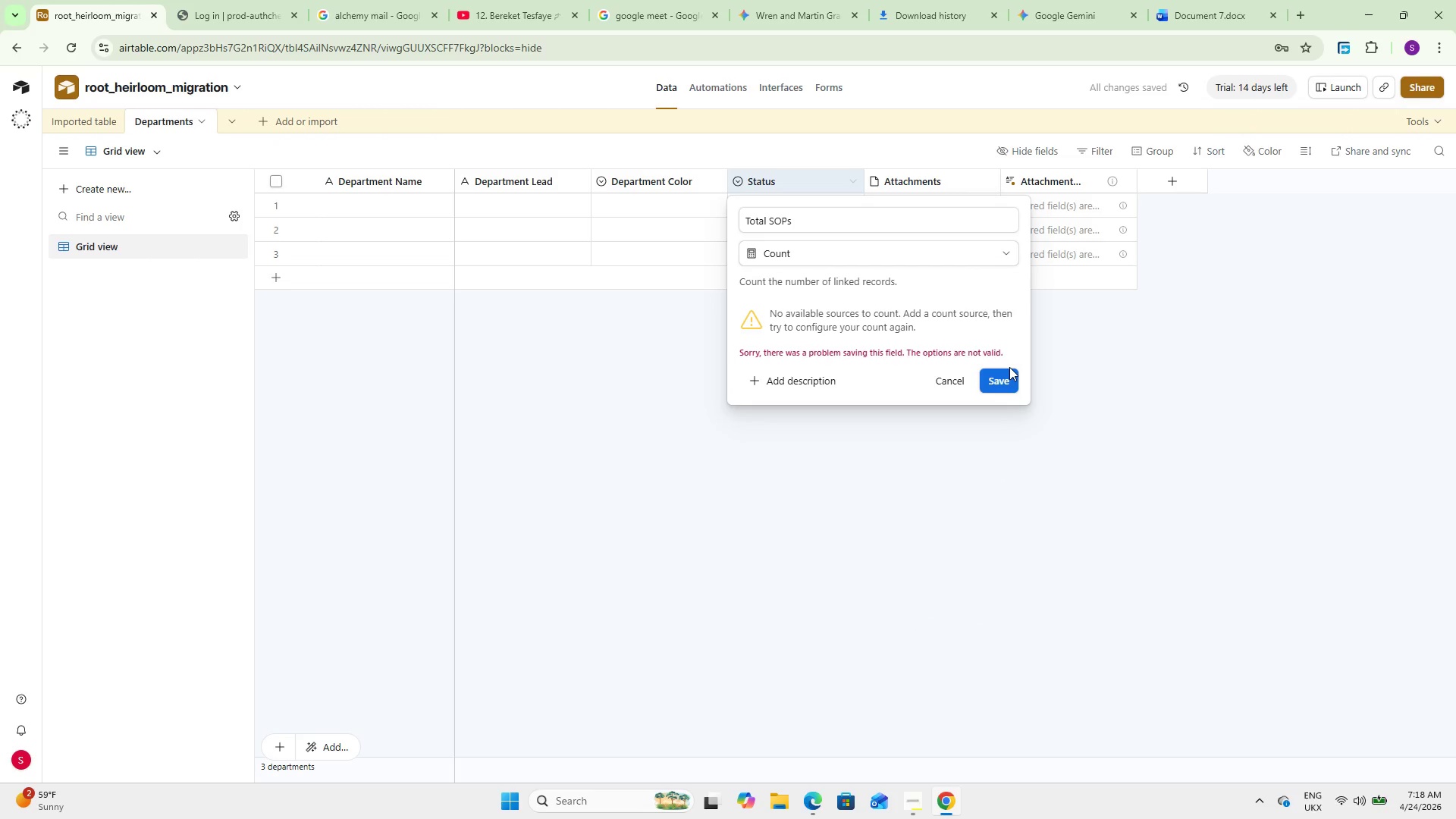 
wait(9.53)
 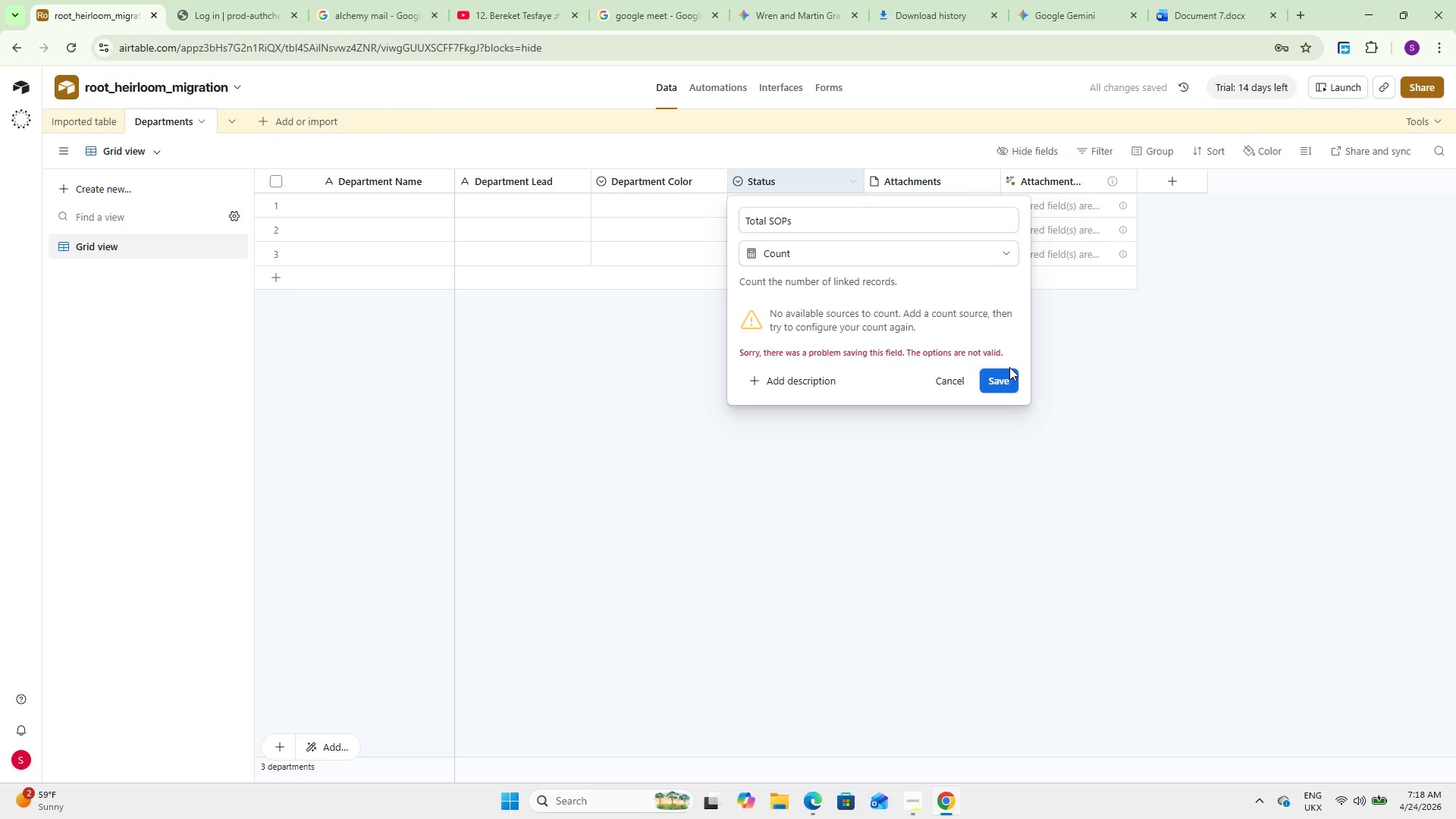 
left_click([791, 243])
 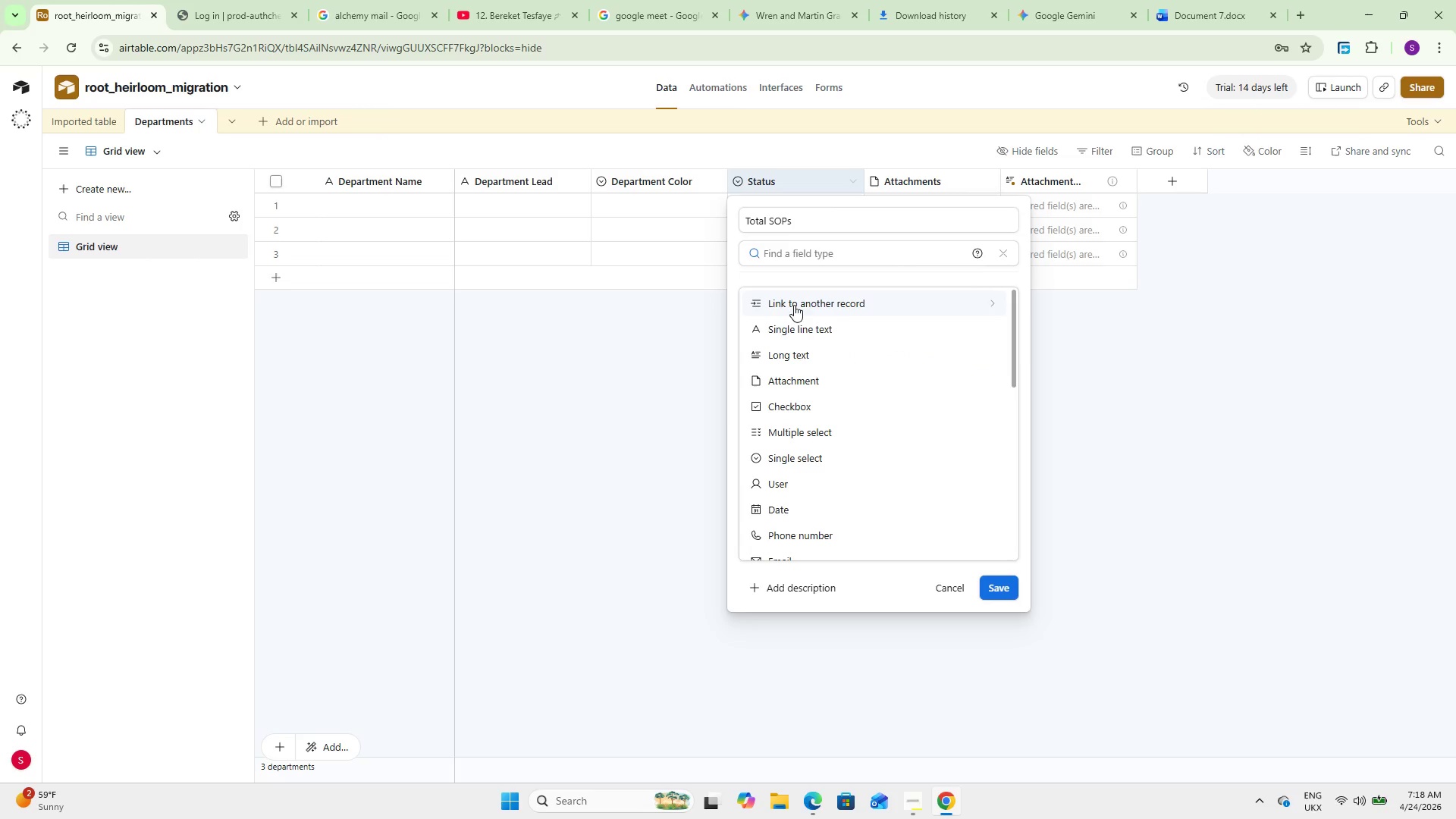 
left_click([802, 326])
 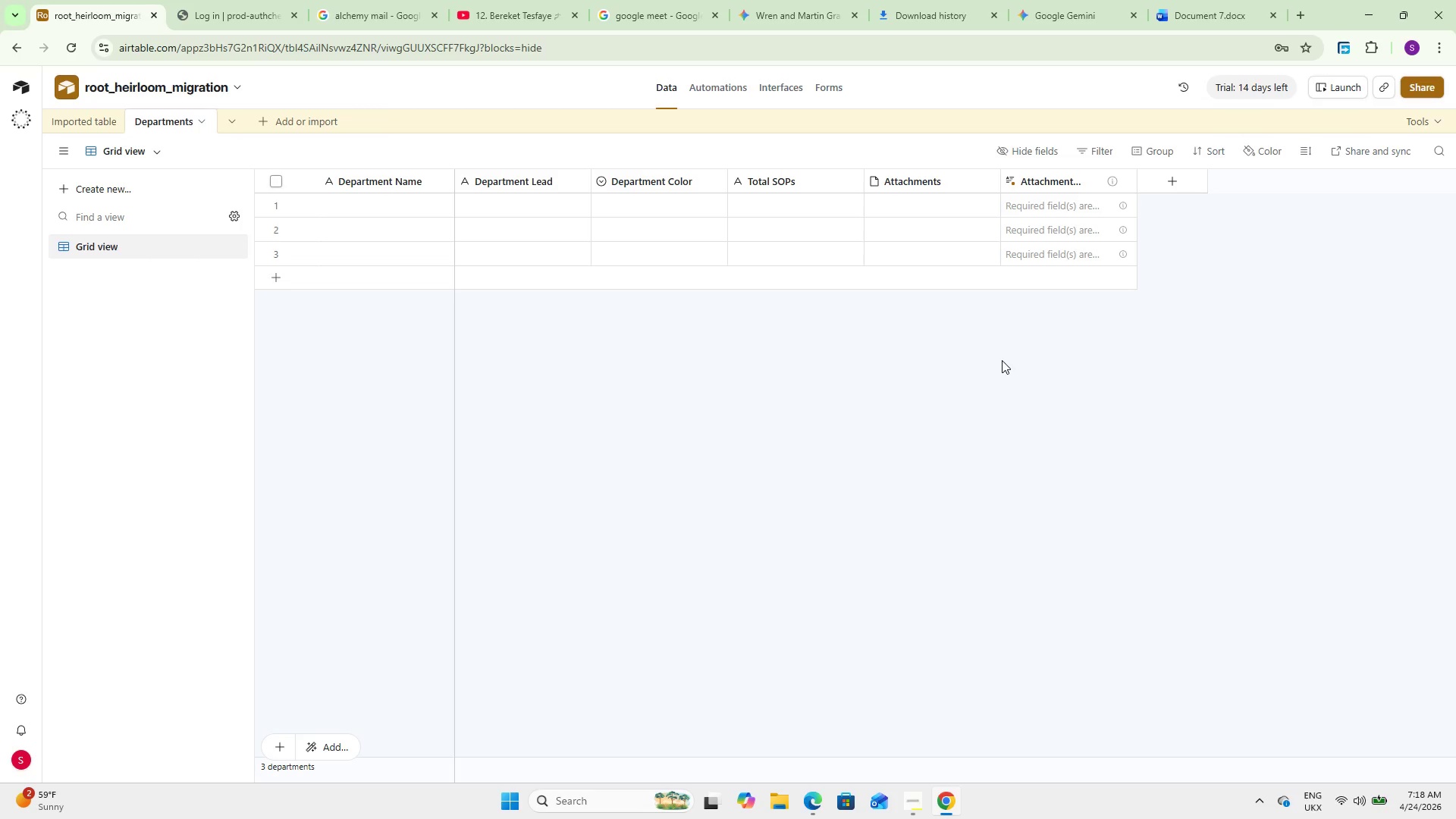 
wait(17.84)
 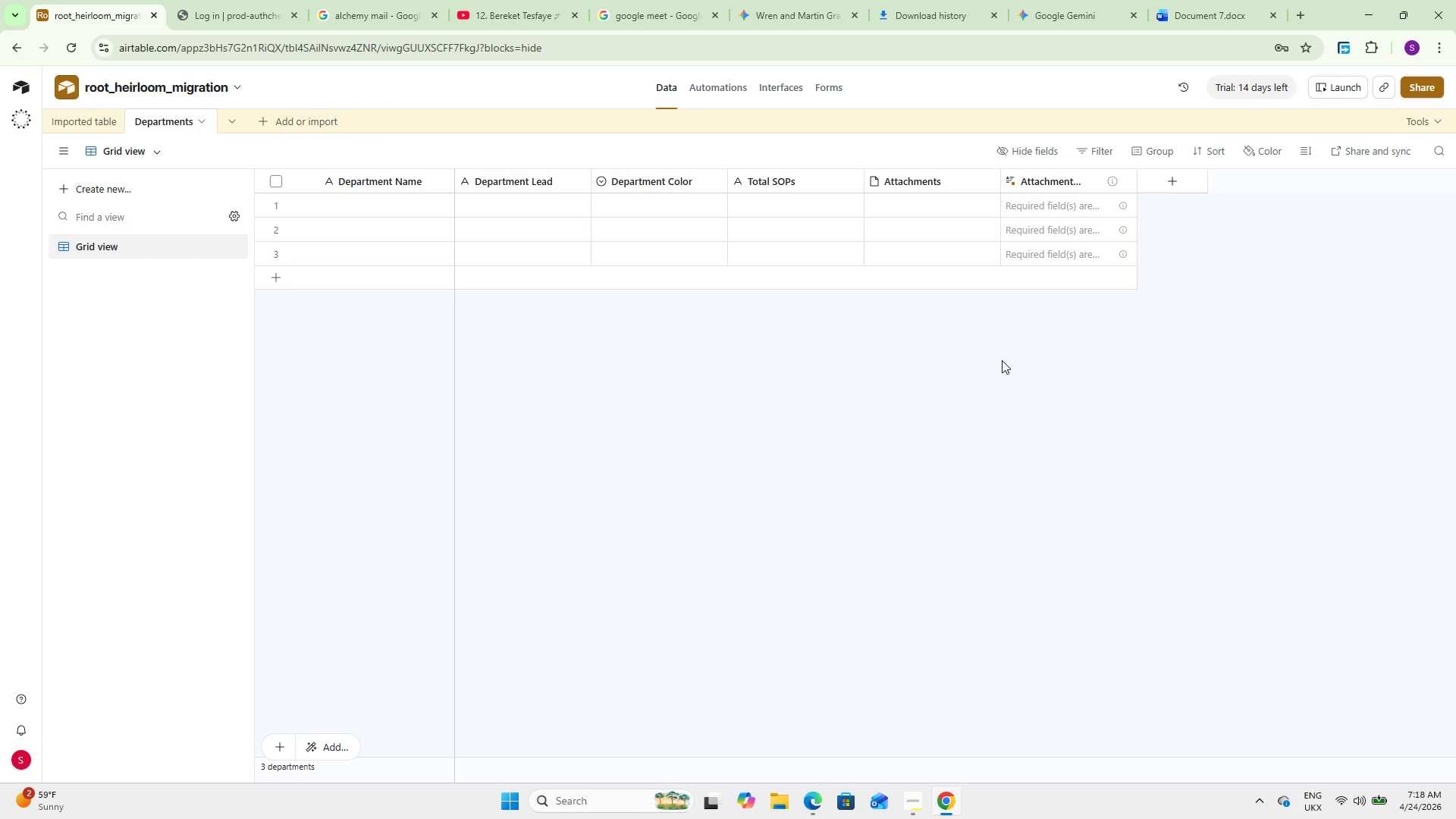 
double_click([347, 198])
 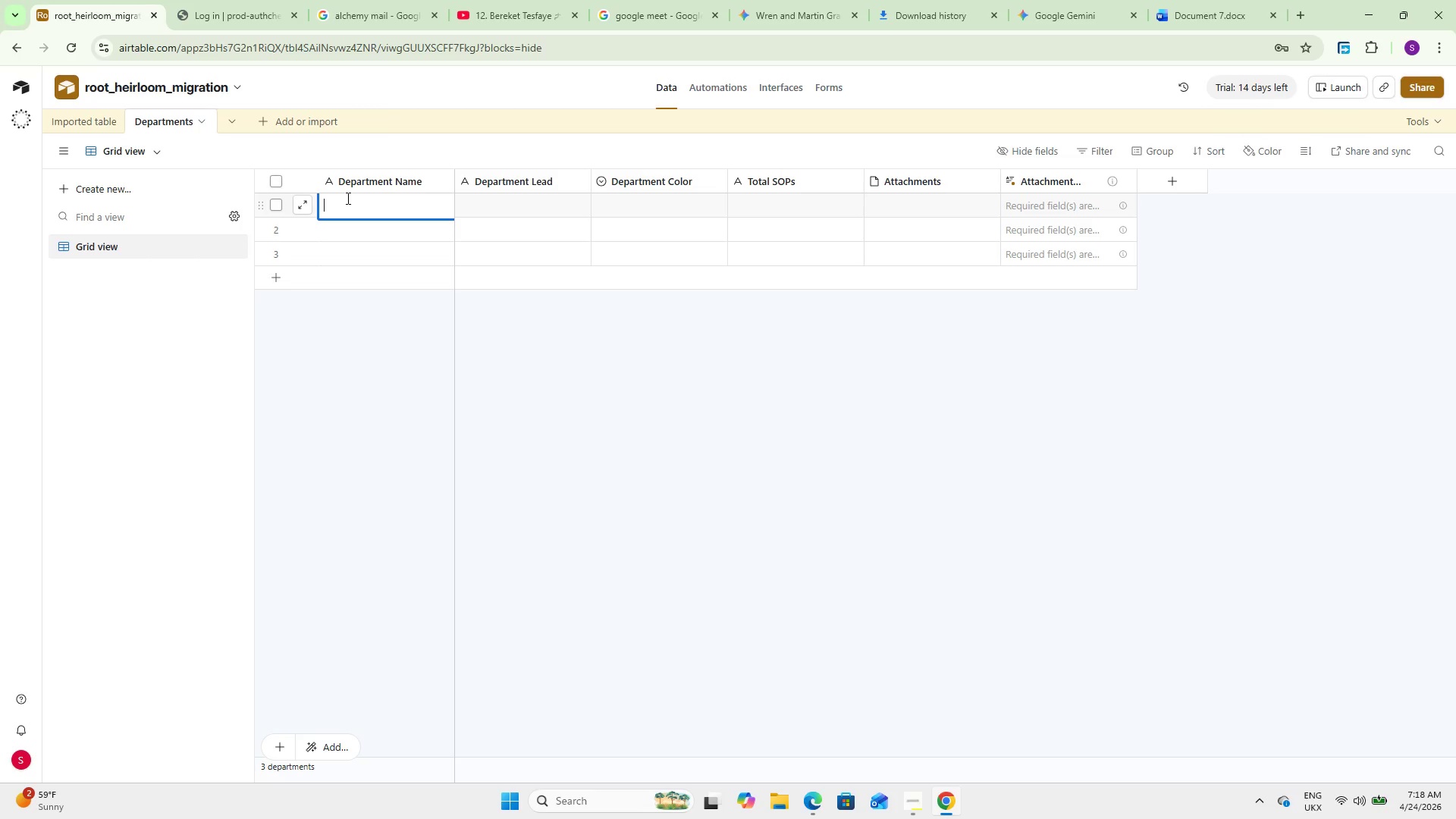 
type(Kitchen)
 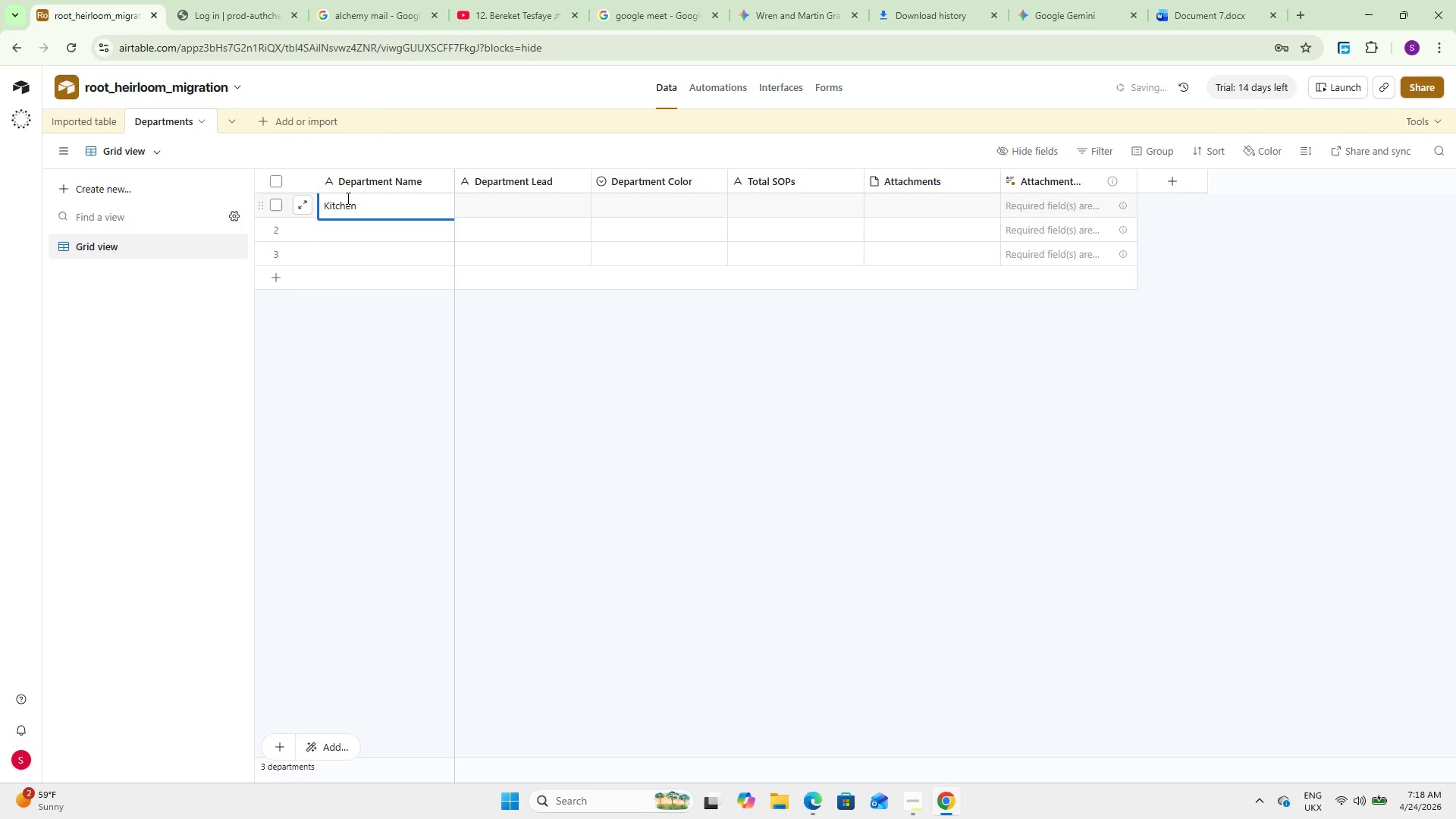 
key(Shift+Enter)
 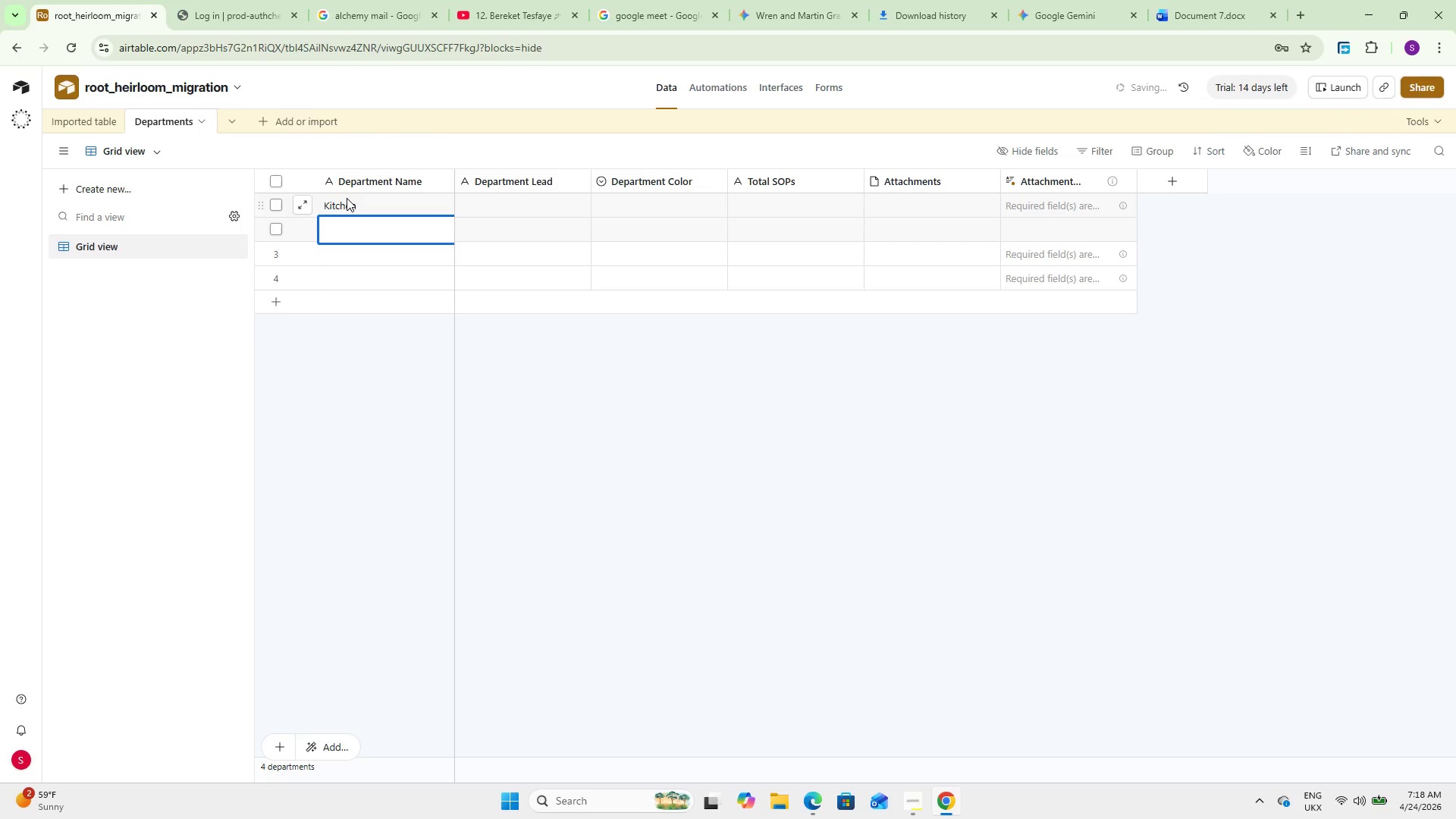 
type(Front of HOuse)
key(Backspace)
key(Backspace)
key(Backspace)
key(Backspace)
type(ouse)
 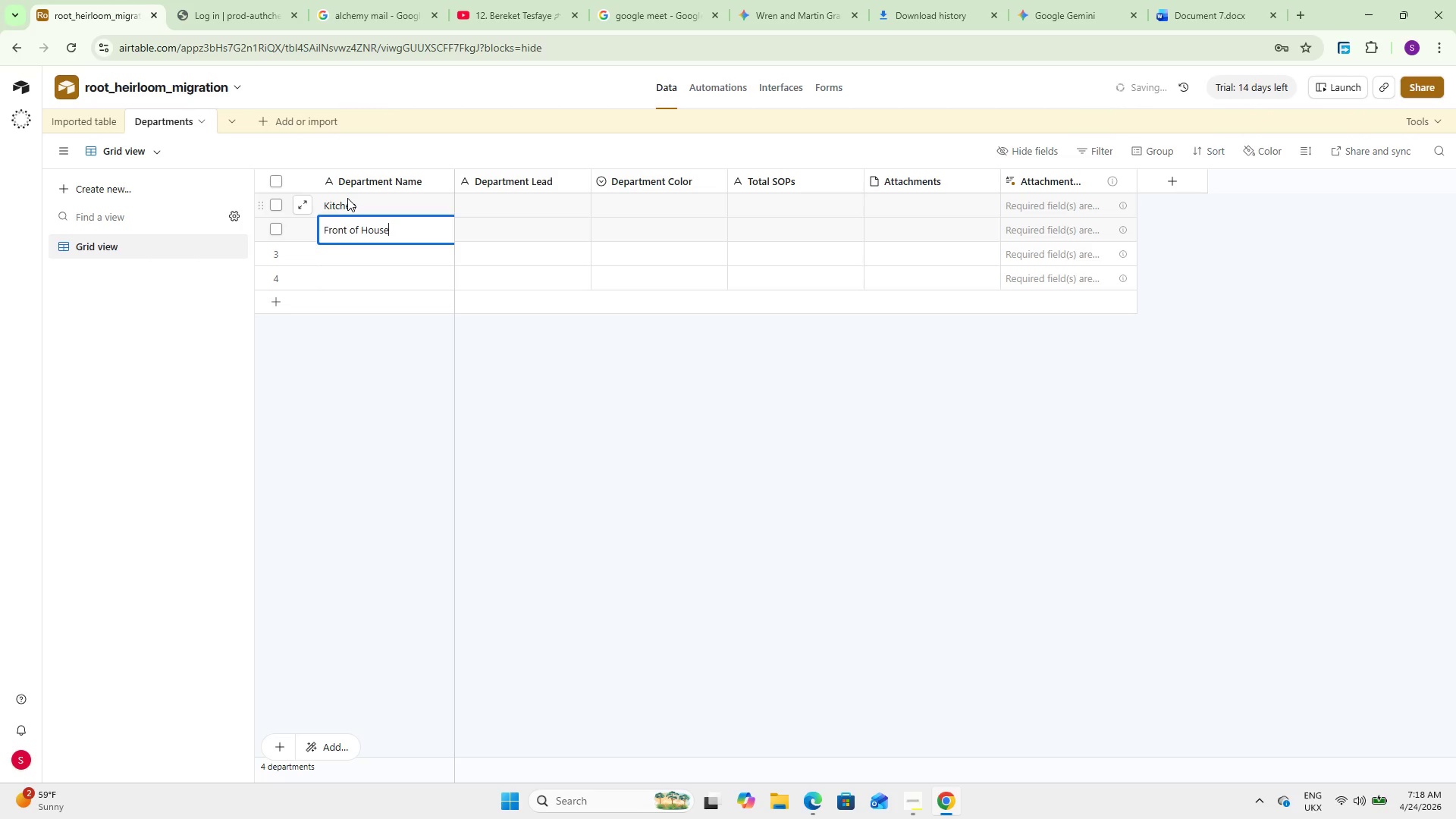 
key(Enter)
 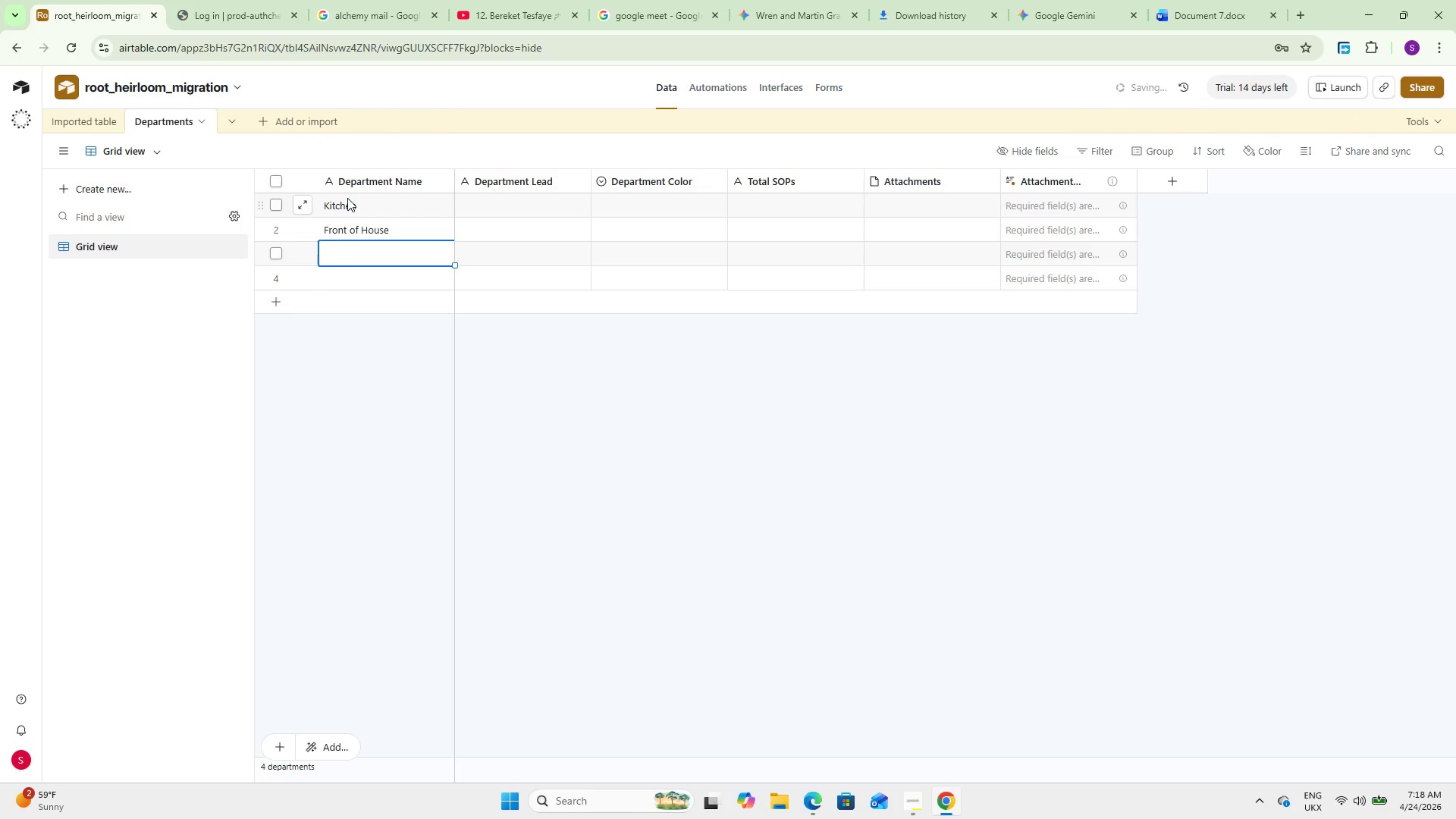 
type(Bar)
 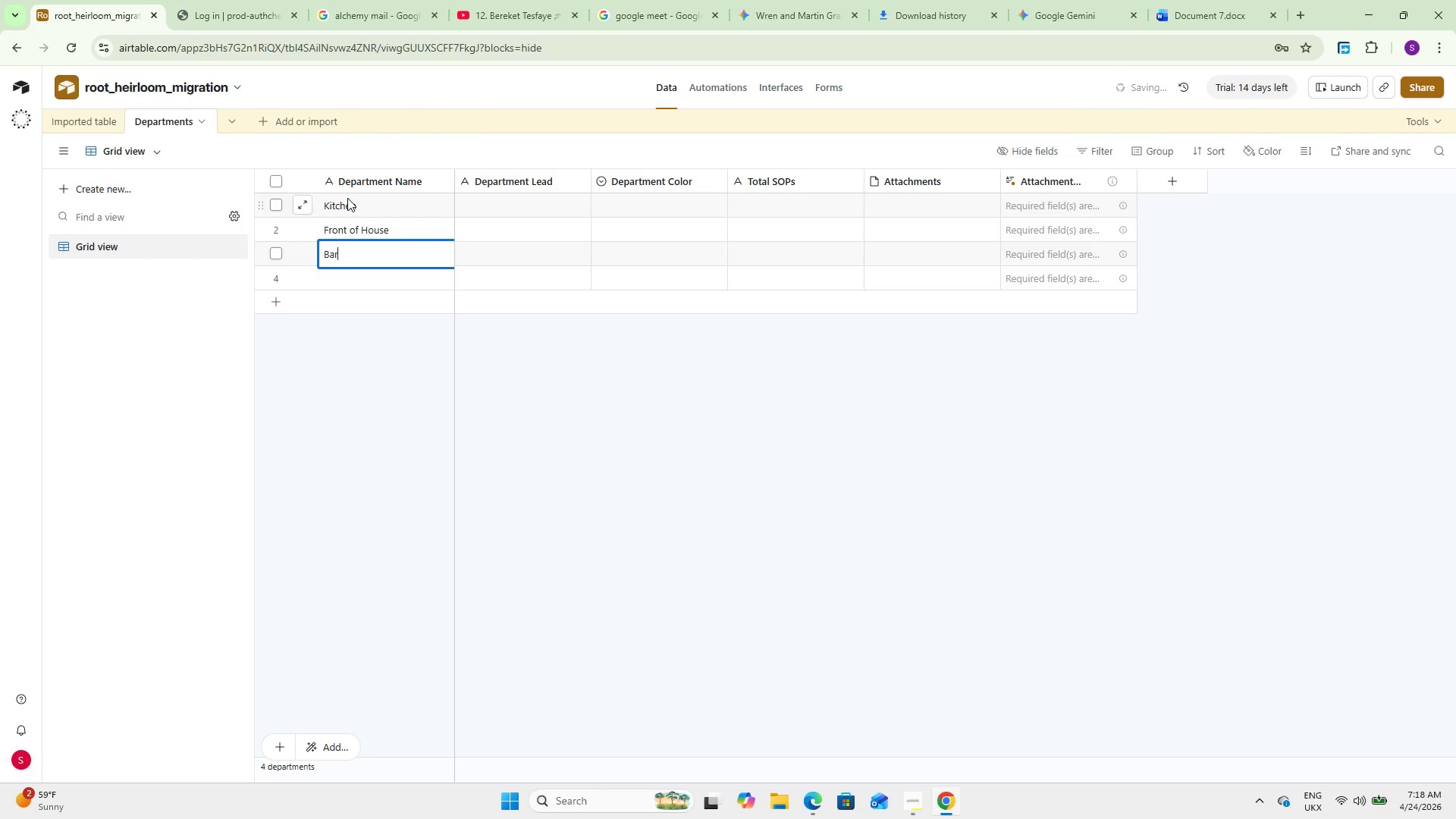 
key(Shift+Enter)
 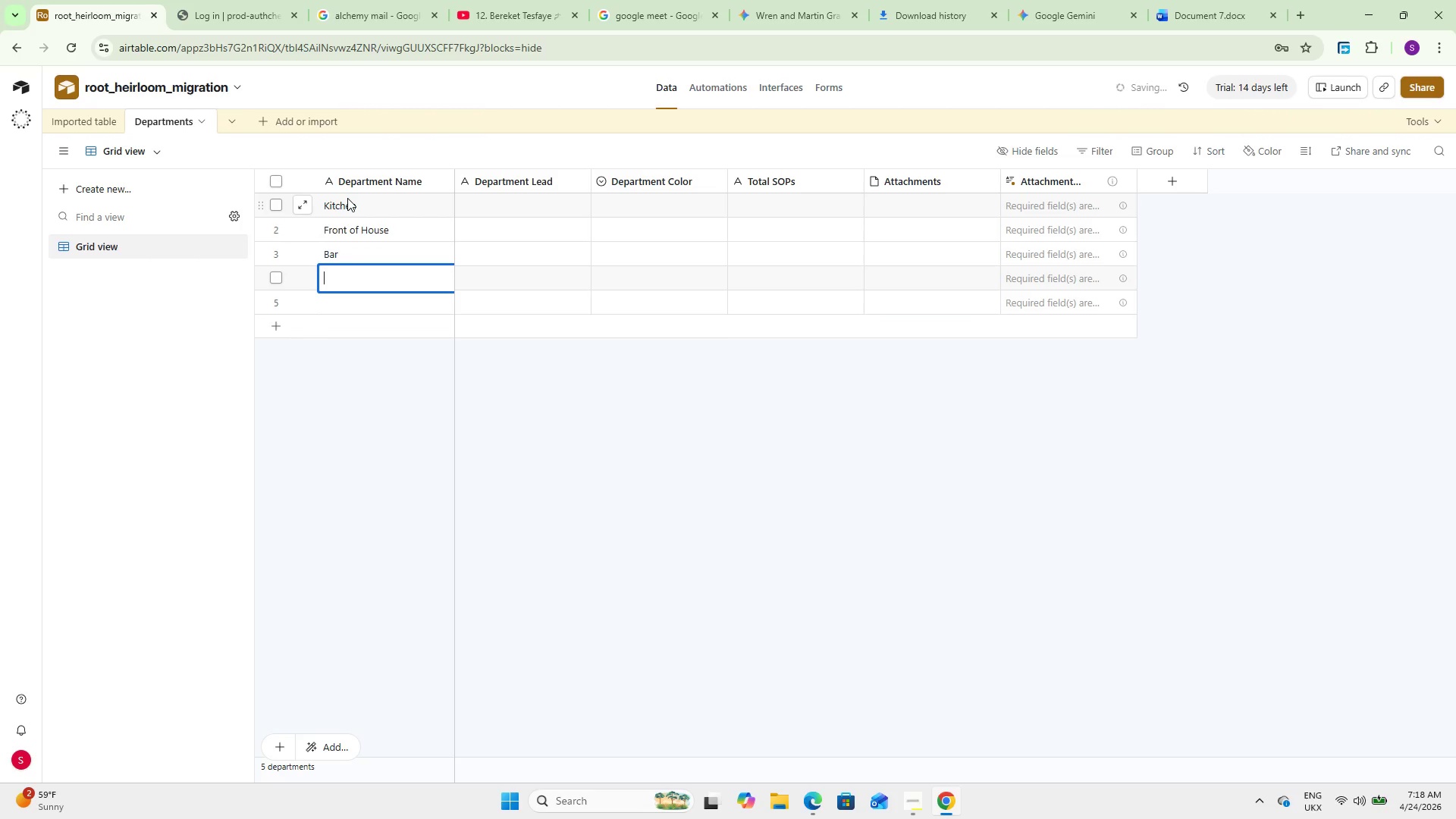 
type(Operatons)
 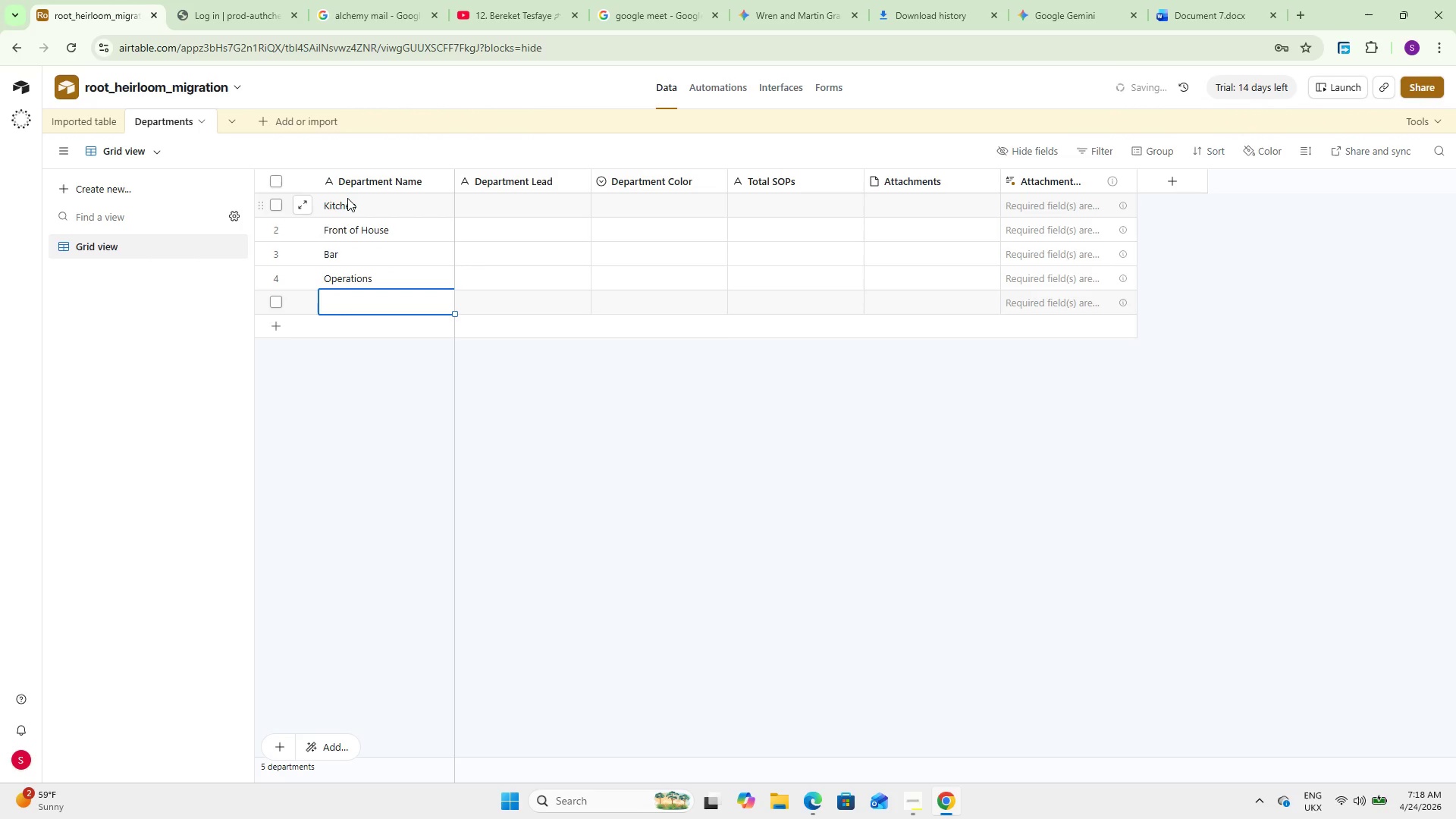 
hold_key(key=I, duration=0.33)
 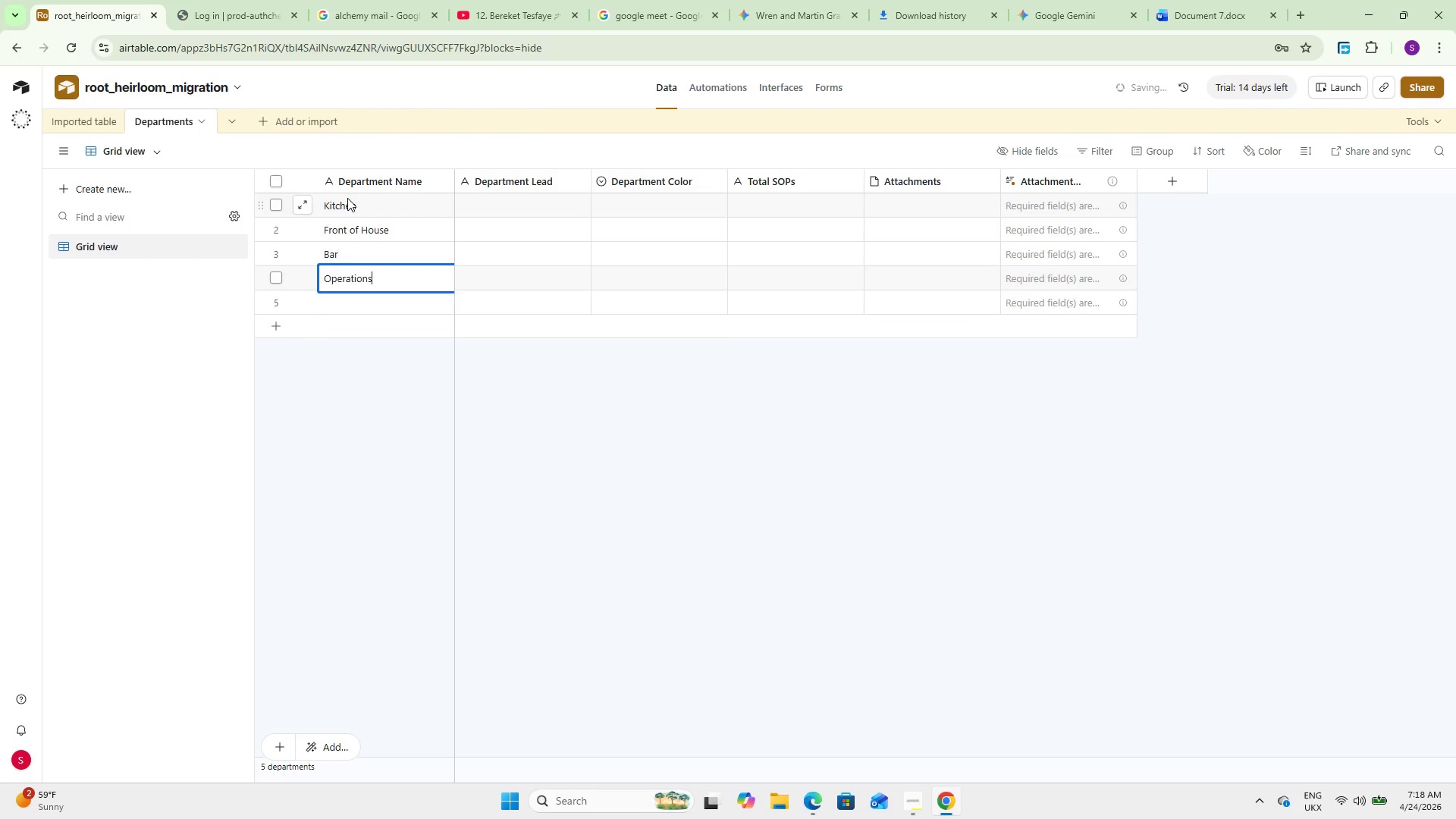 
key(Enter)
 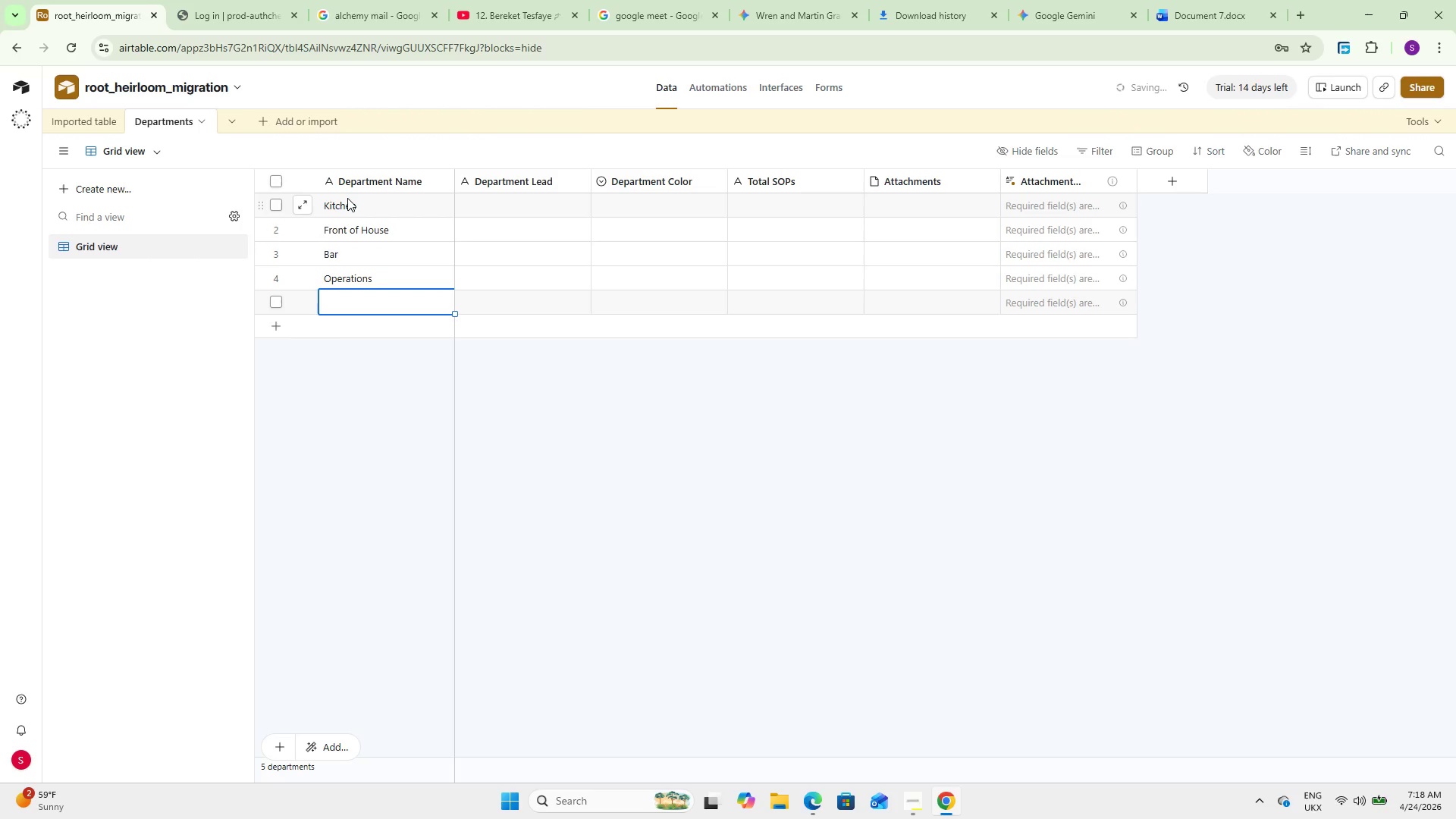 
type(Management)
 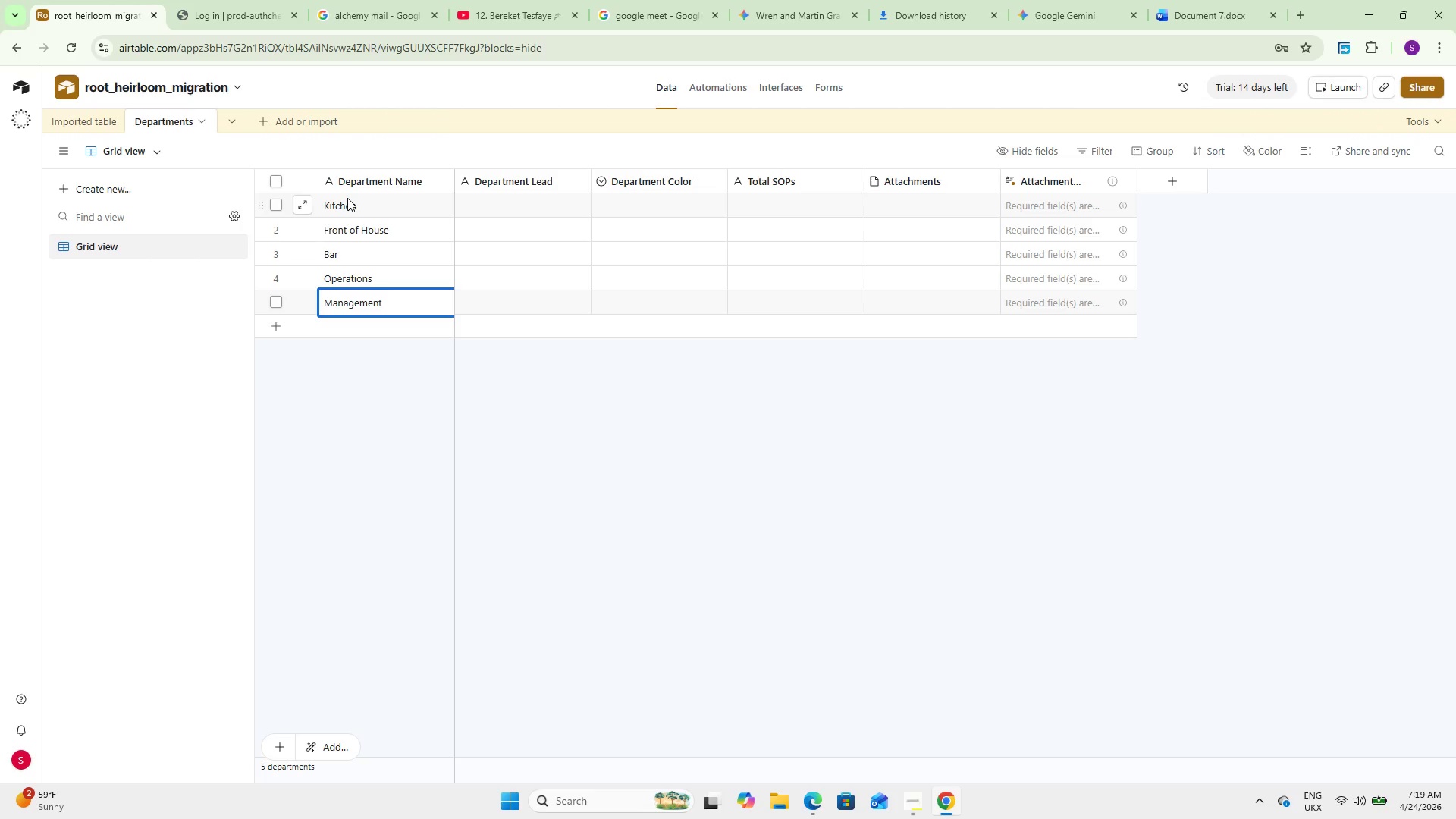 
wait(12.92)
 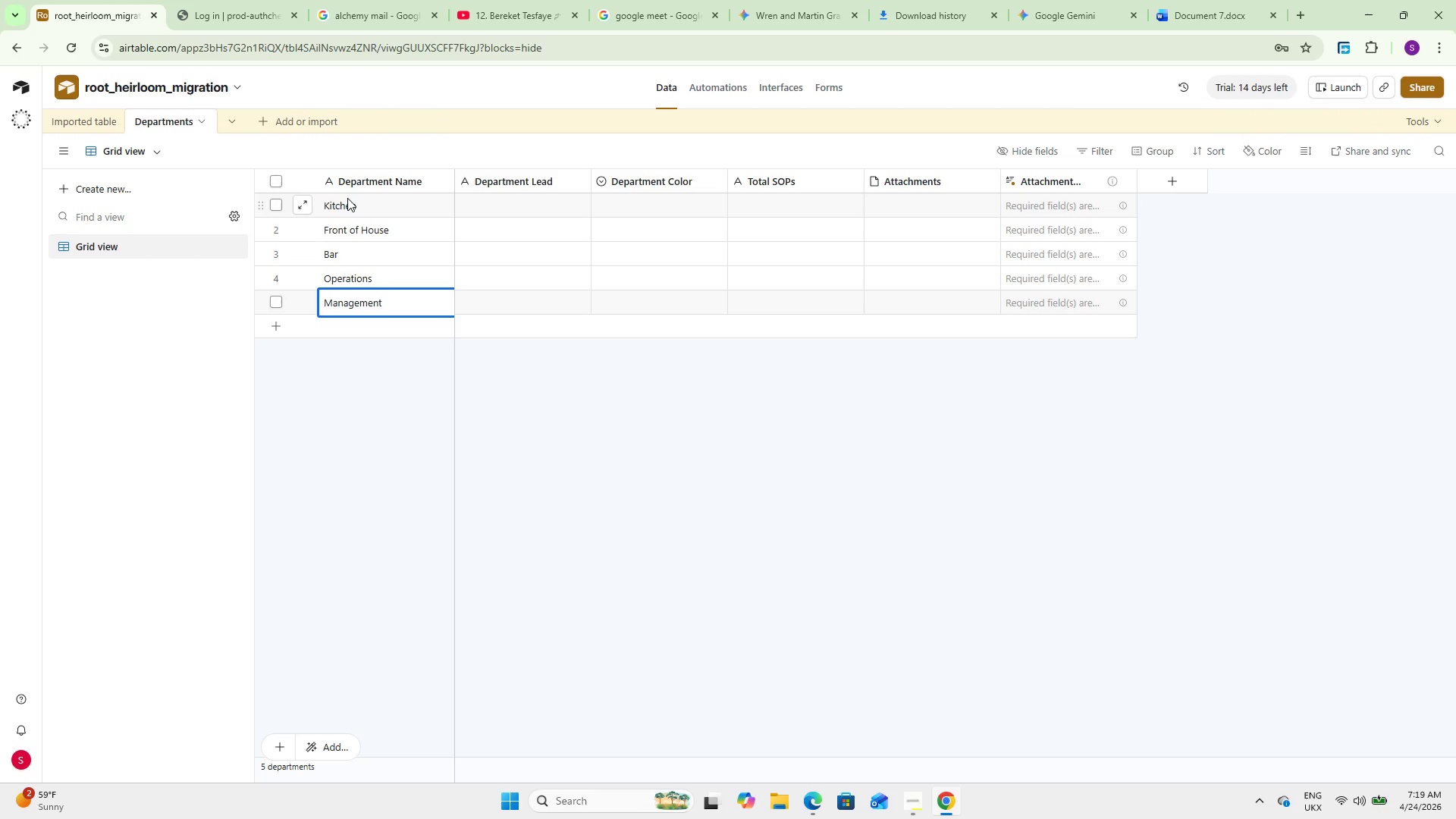 
left_click([362, 489])
 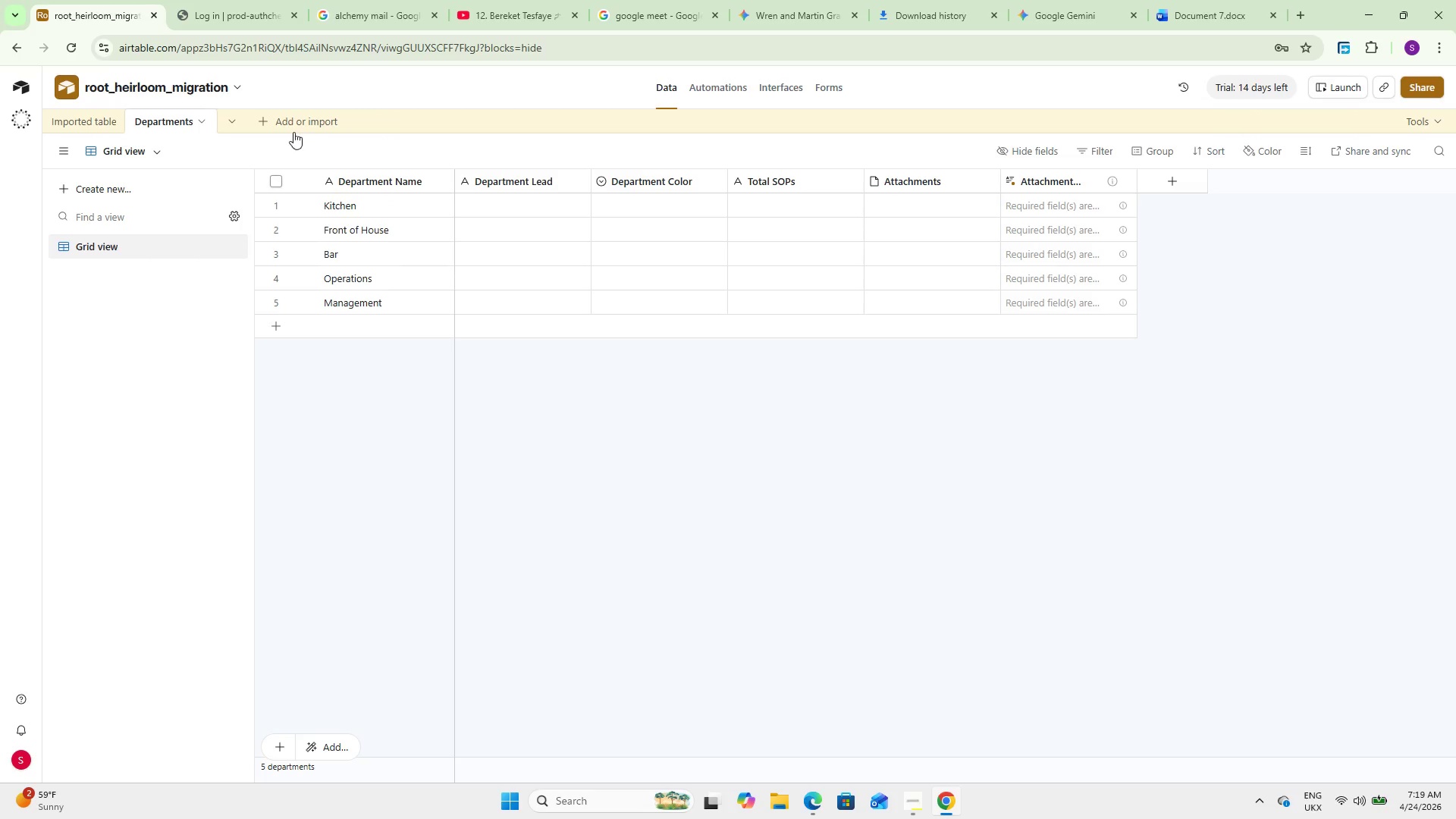 
left_click([282, 124])
 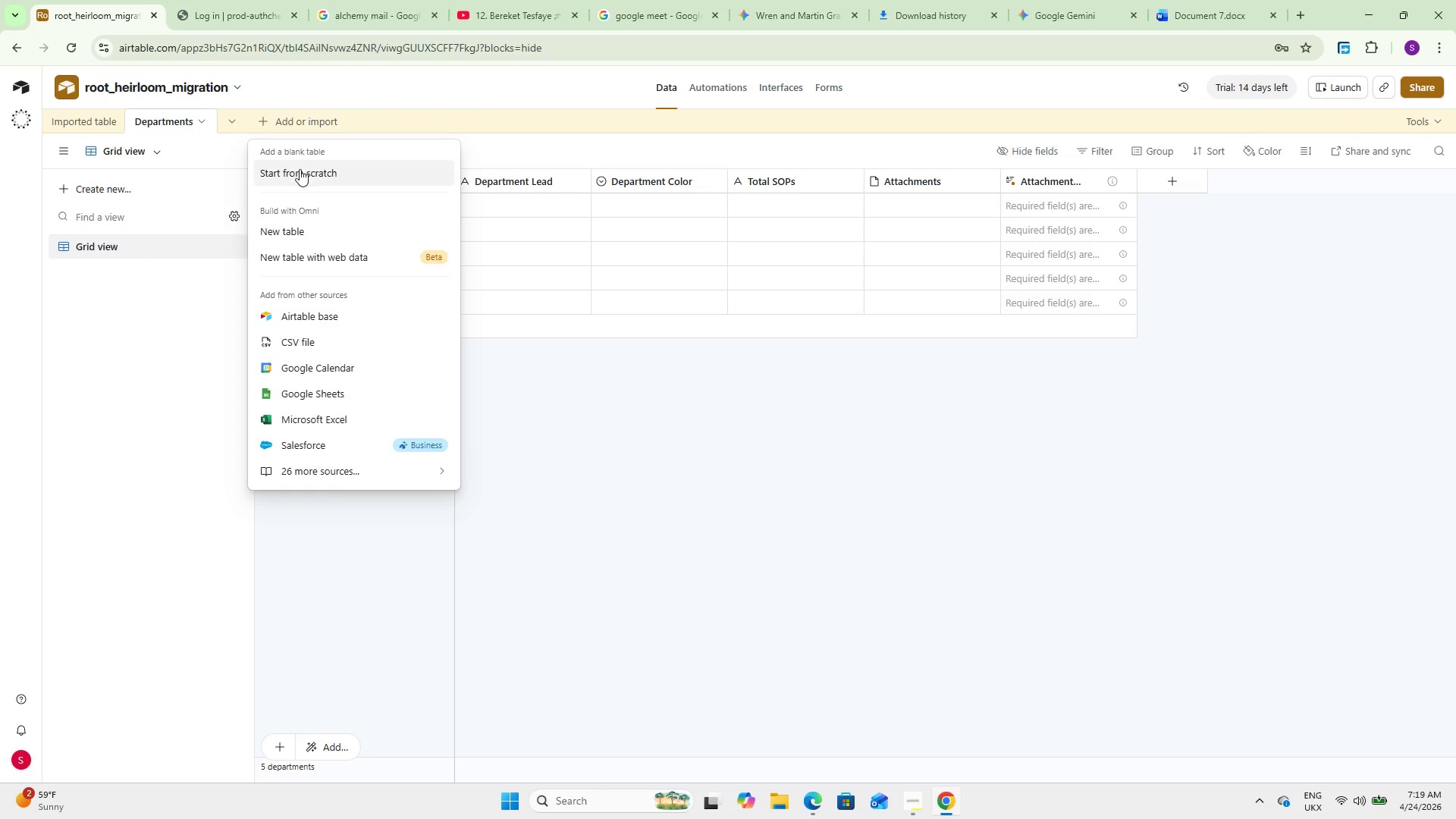 
left_click([300, 174])
 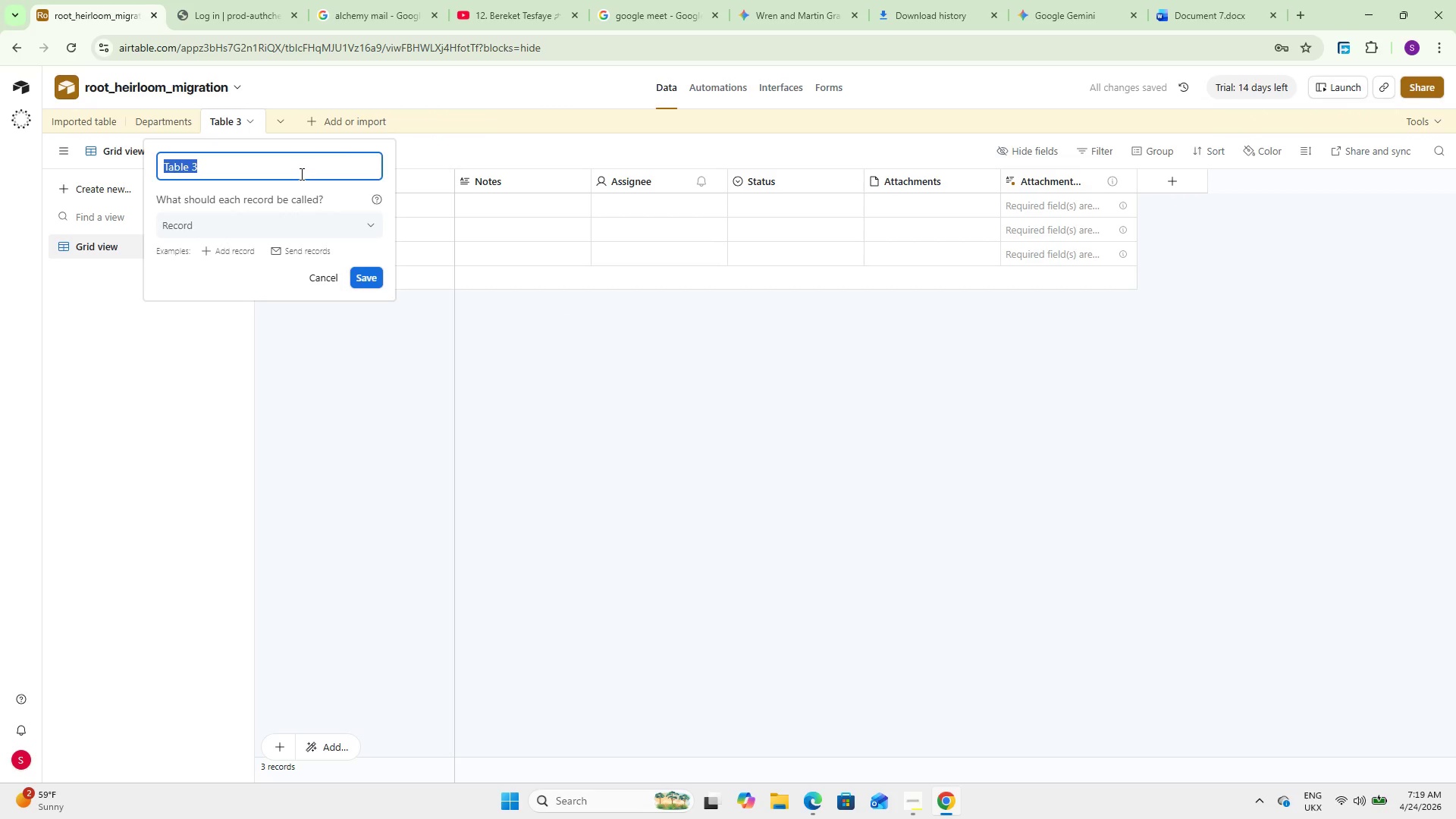 
wait(9.58)
 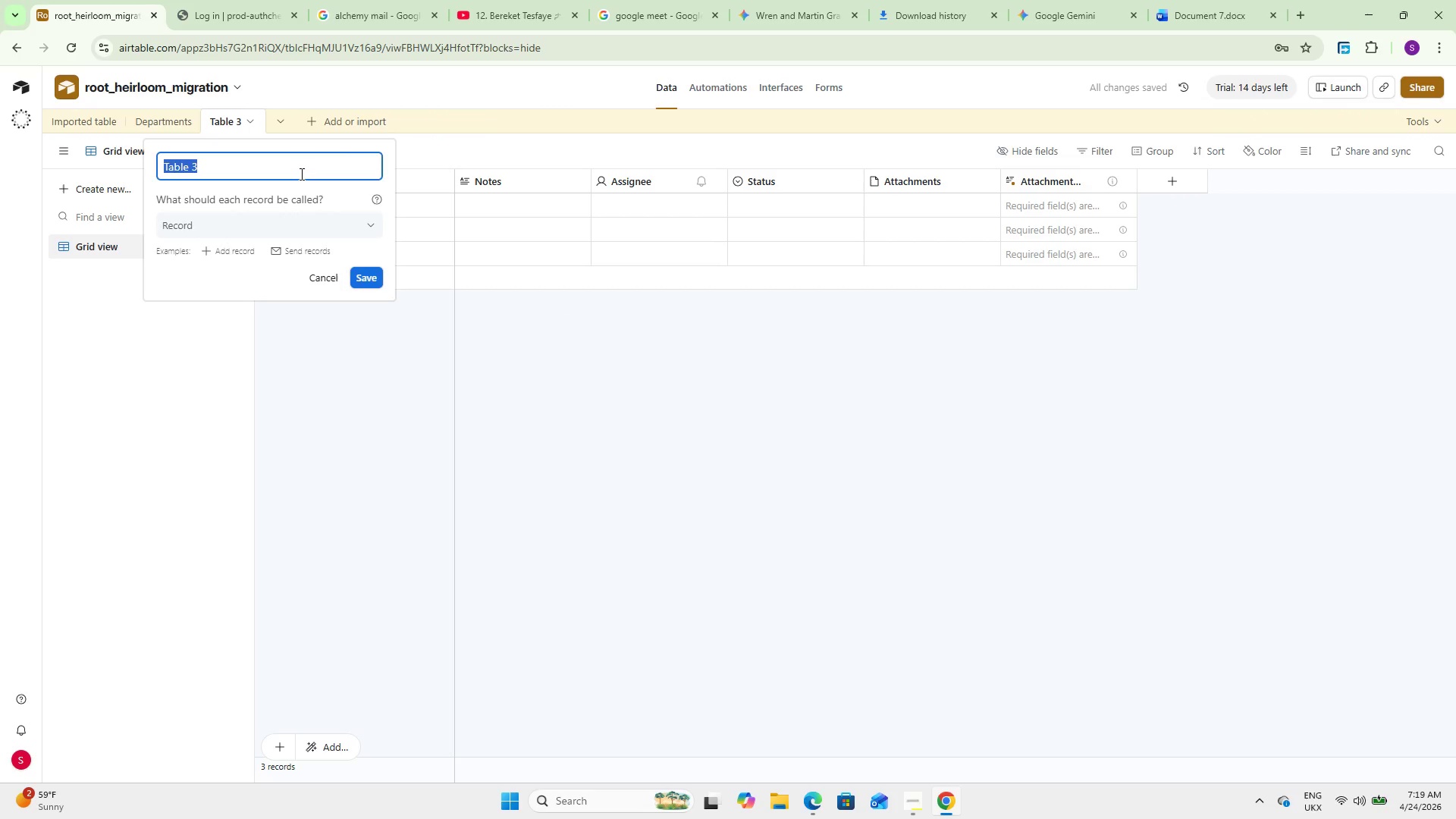 
type(Suppliers)
 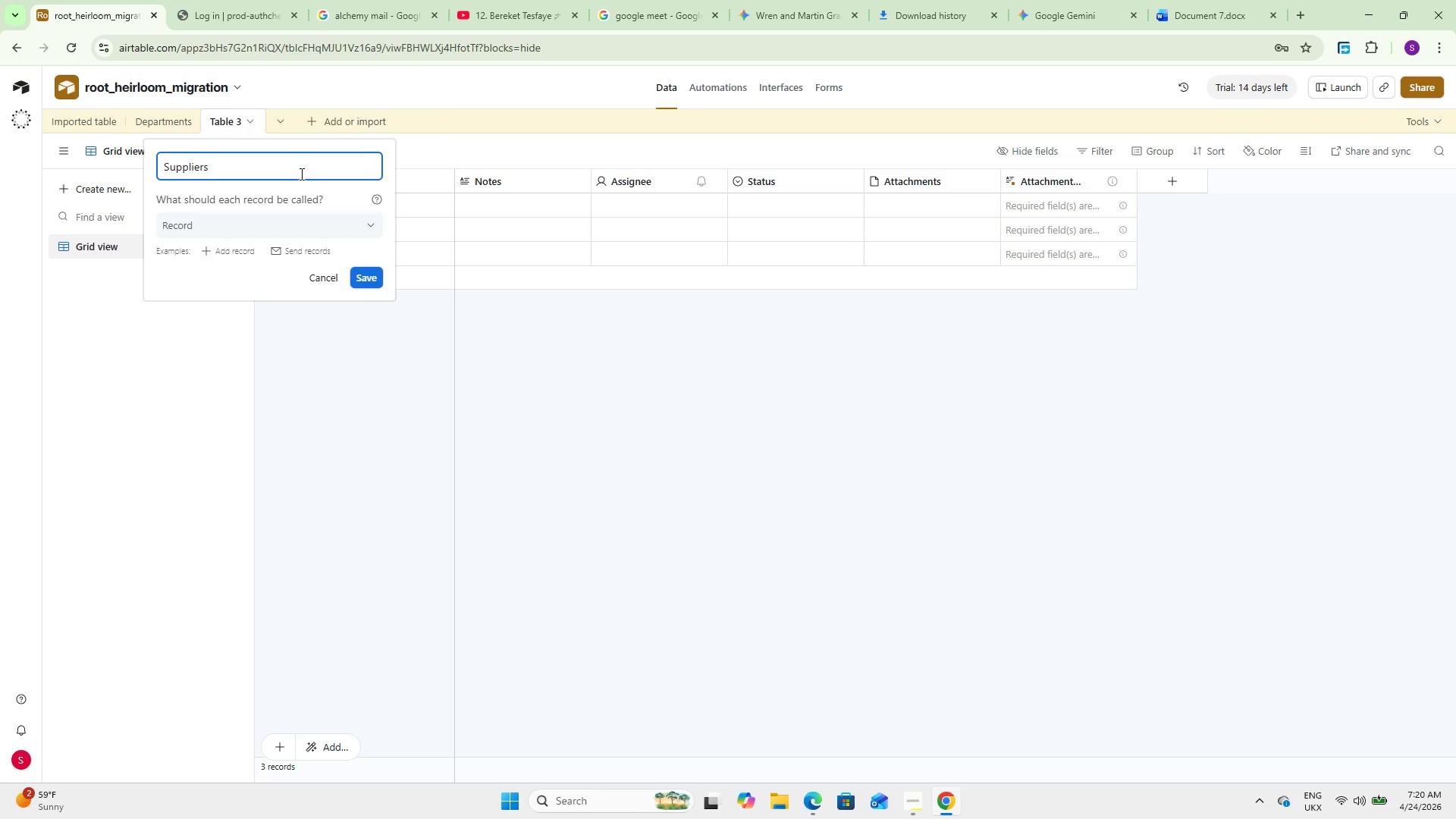 
wait(58.84)
 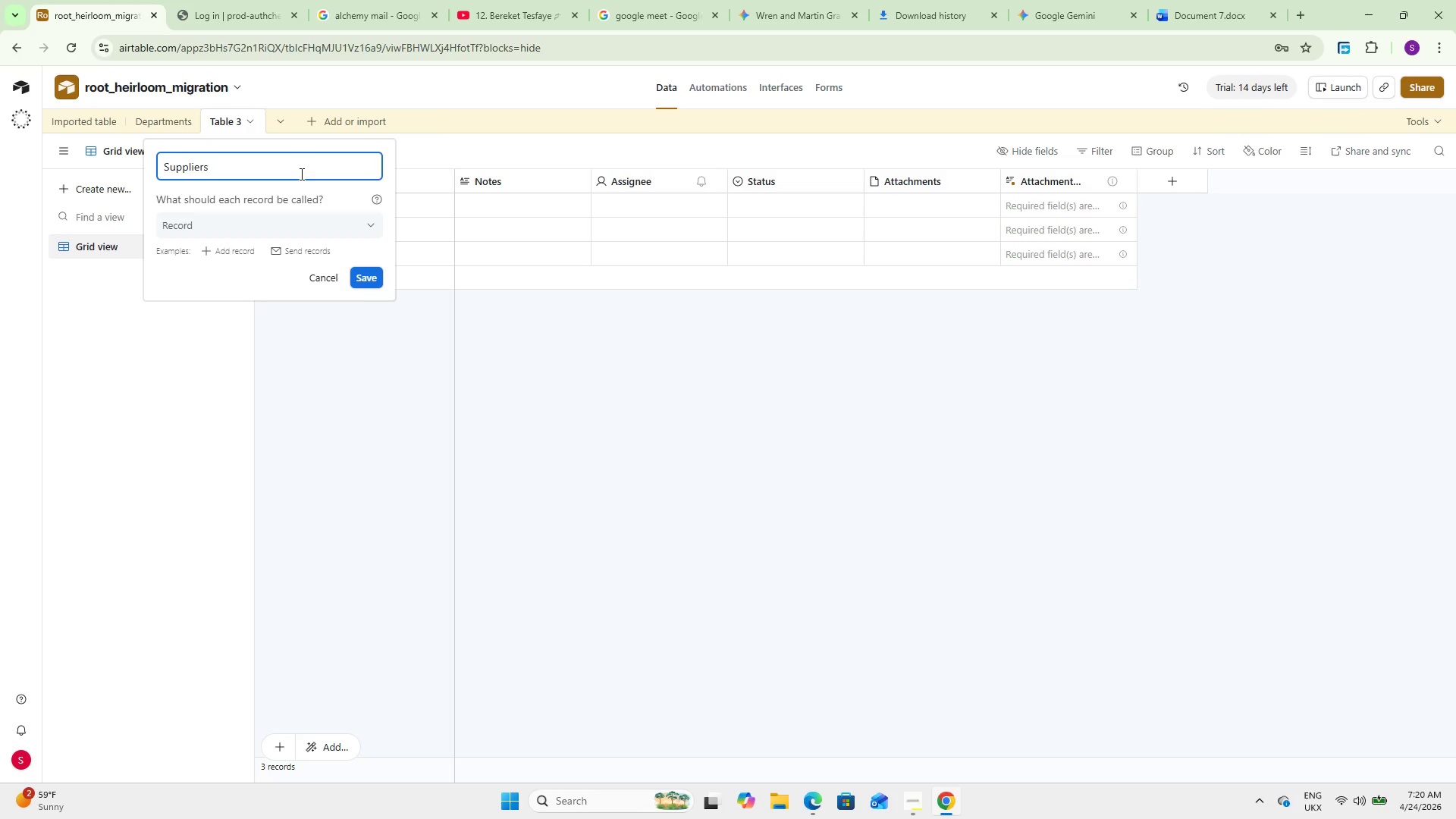 
left_click([362, 281])
 